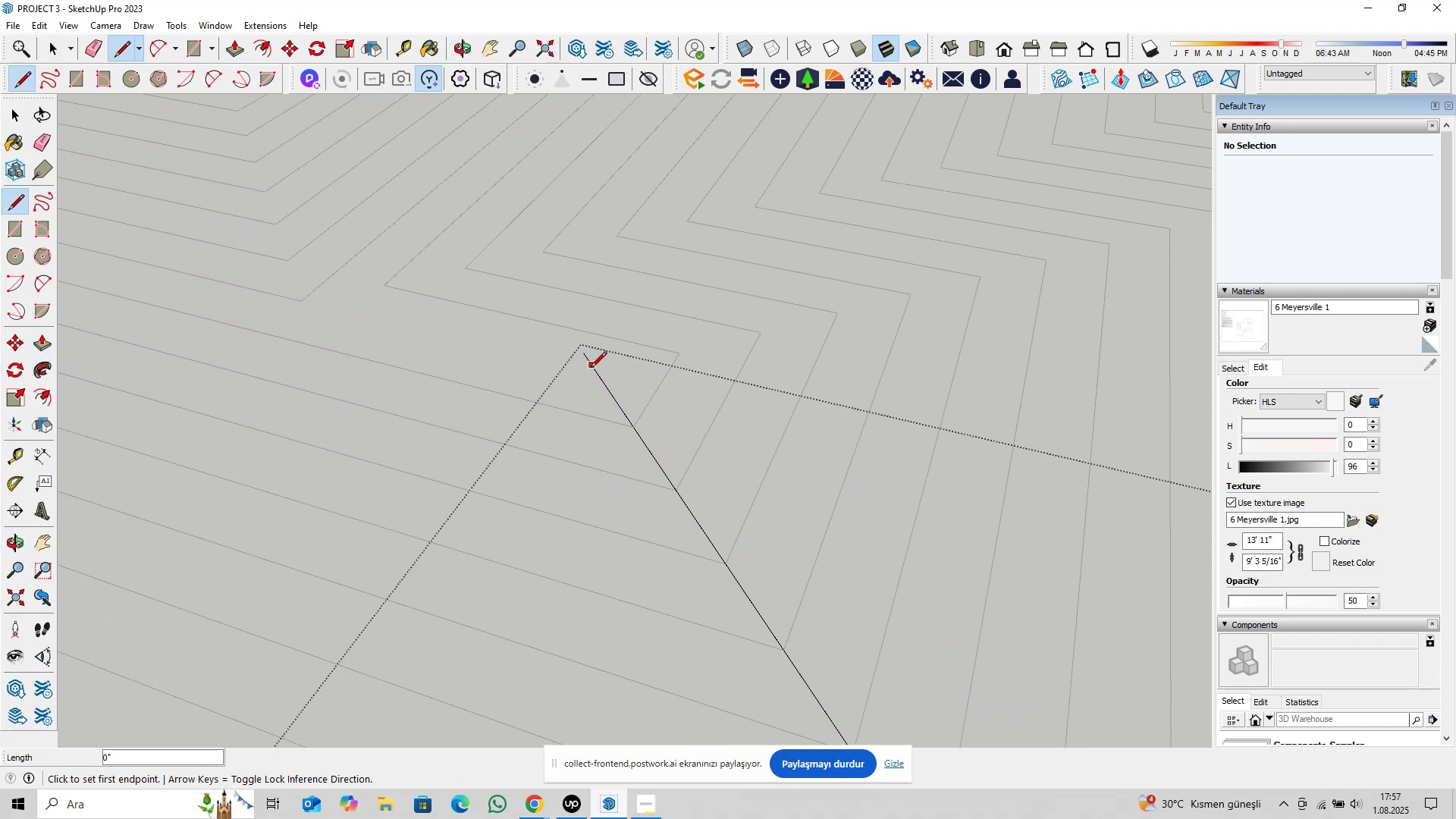 
scroll: coordinate [670, 399], scroll_direction: down, amount: 10.0
 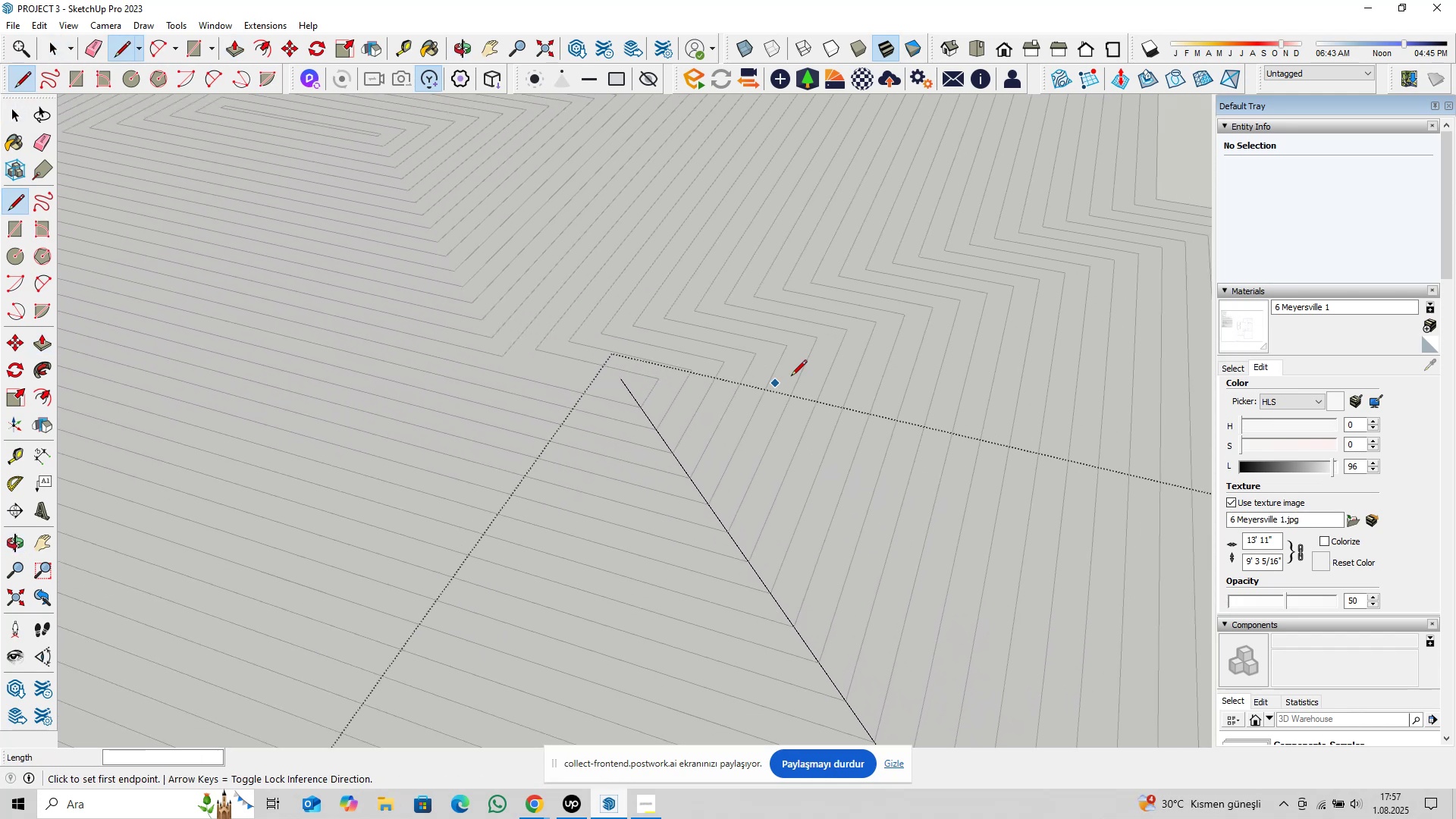 
key(Shift+ShiftLeft)
 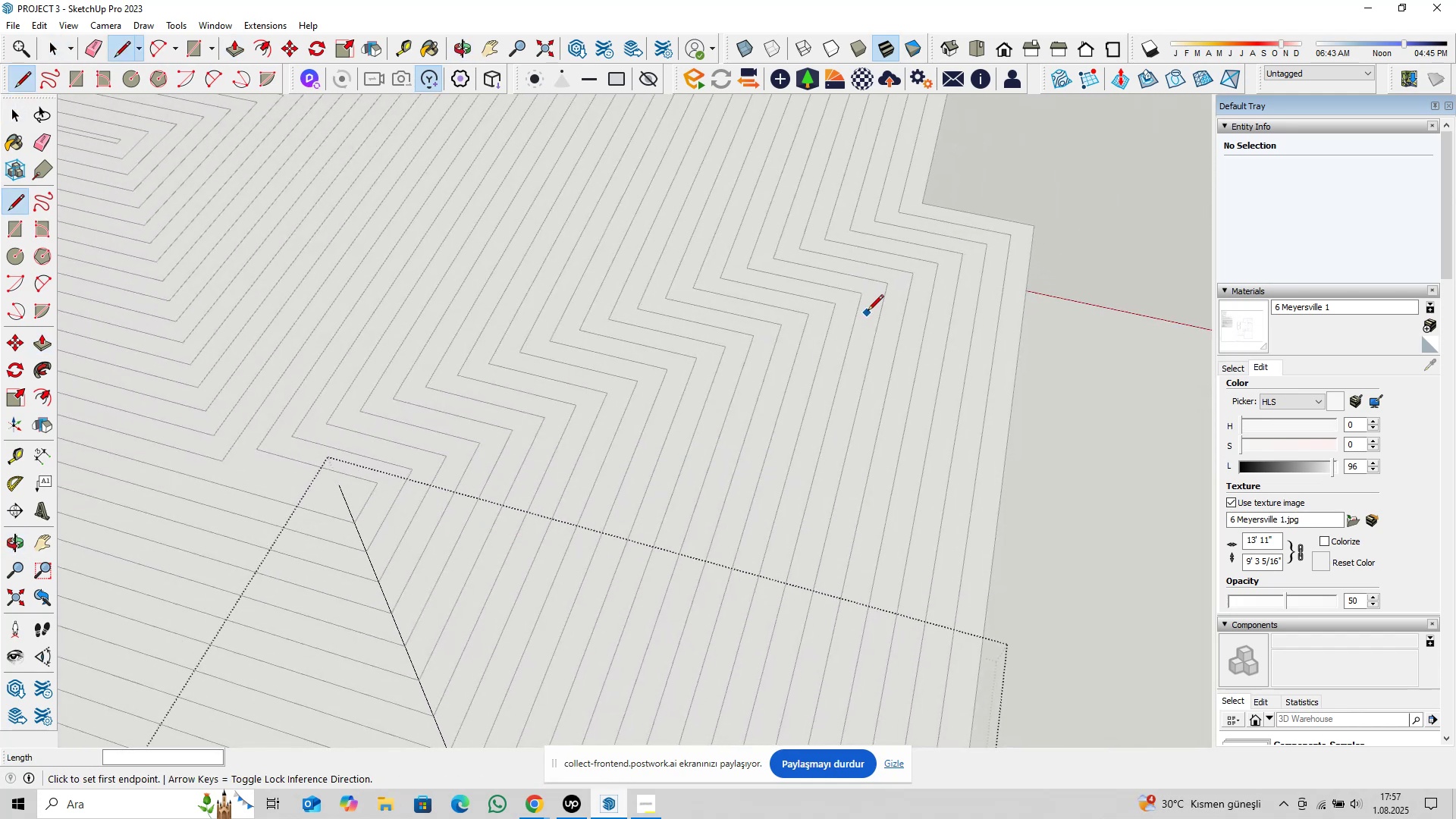 
scroll: coordinate [874, 308], scroll_direction: down, amount: 2.0
 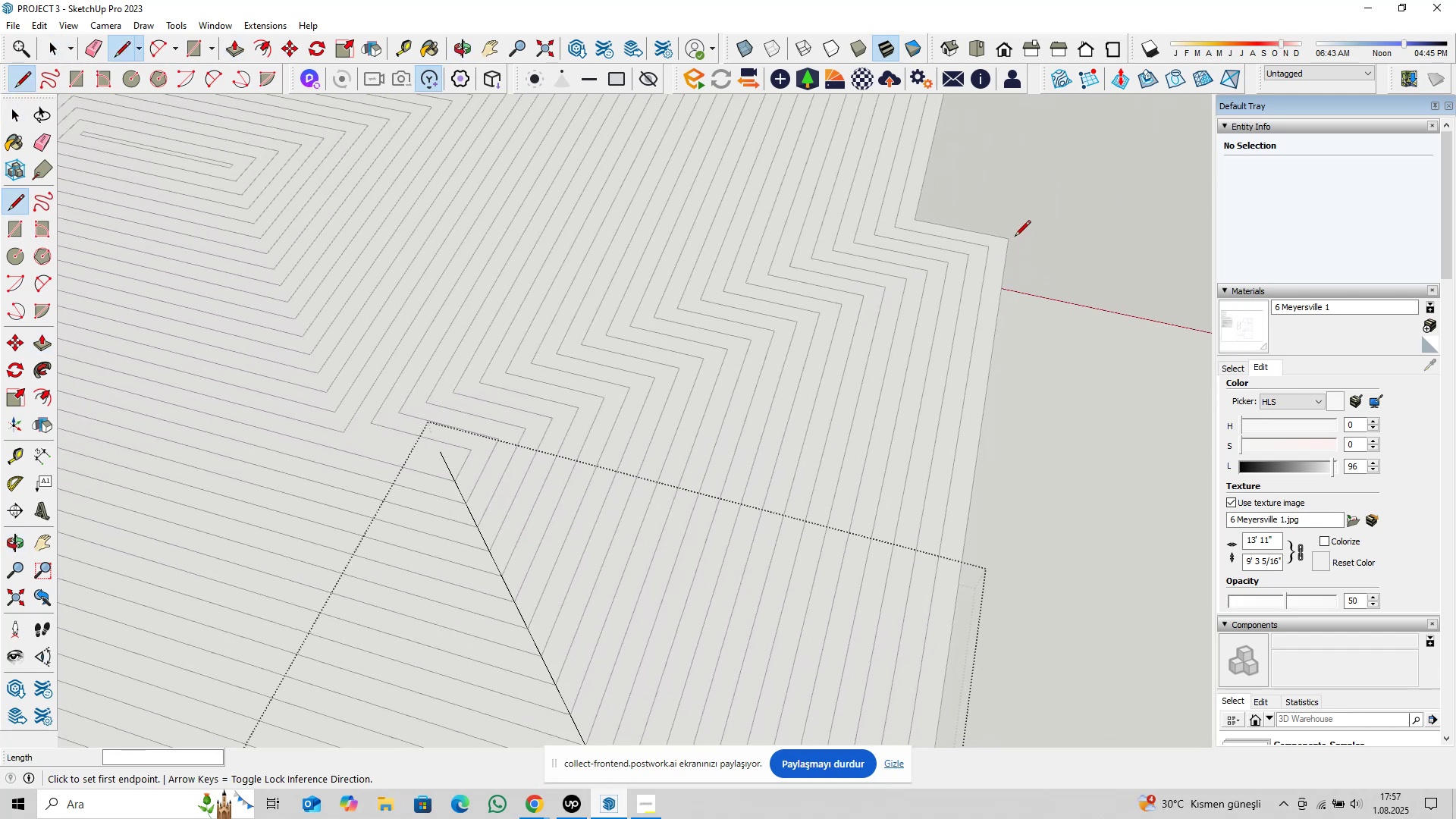 
left_click([1011, 237])
 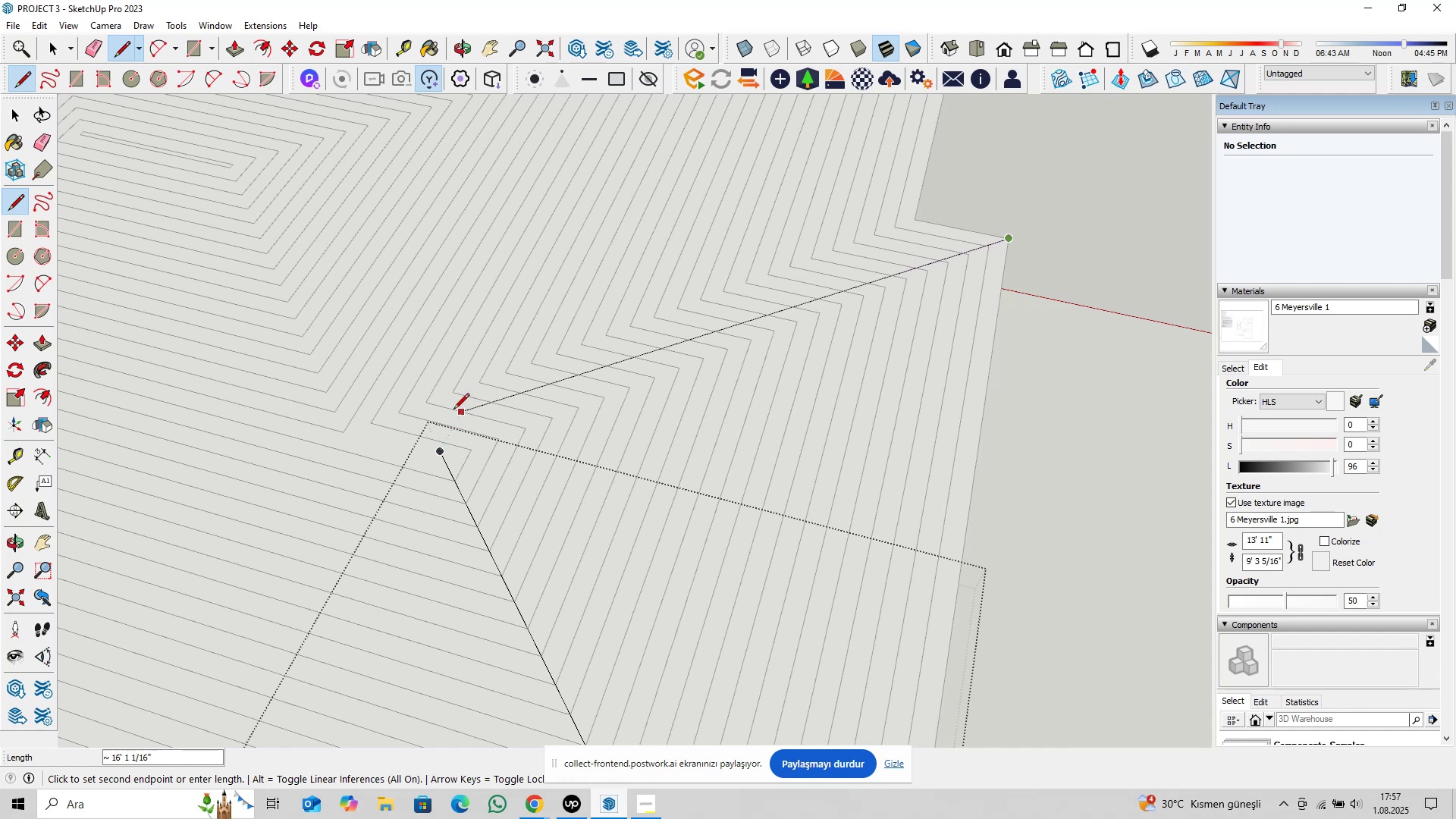 
scroll: coordinate [475, 465], scroll_direction: up, amount: 7.0
 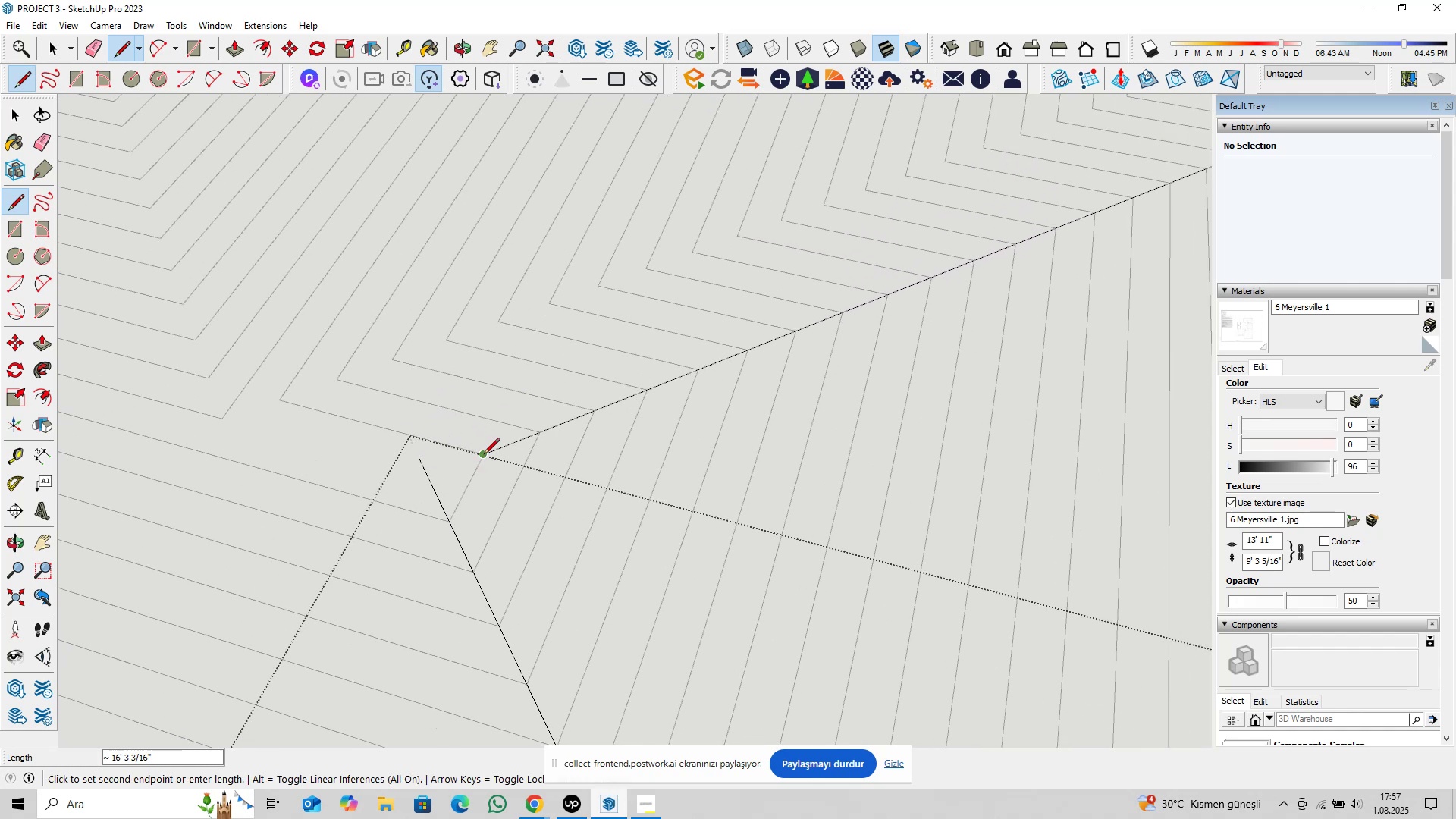 
left_click([484, 455])
 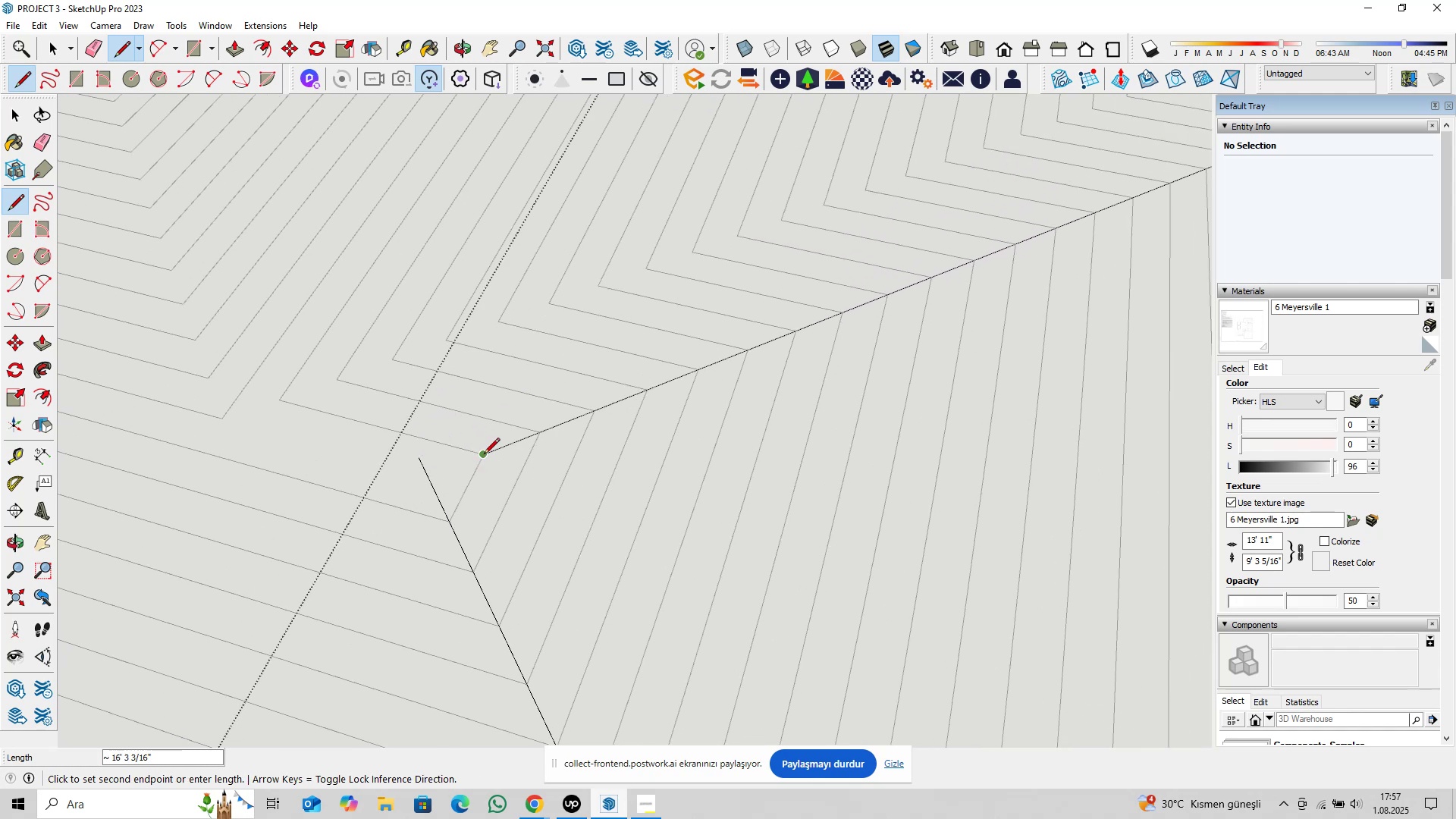 
scroll: coordinate [484, 455], scroll_direction: up, amount: 3.0
 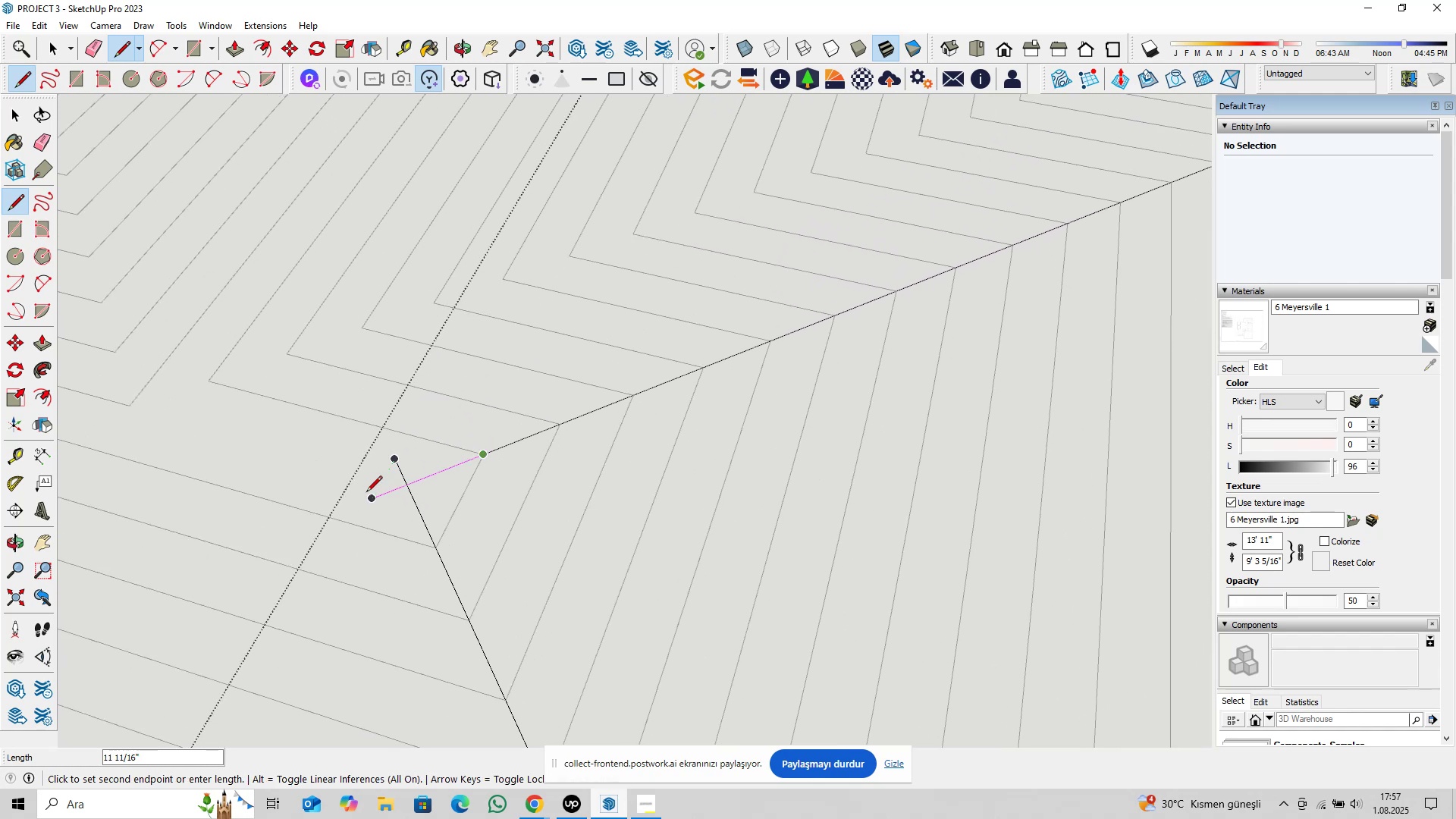 
left_click([366, 493])
 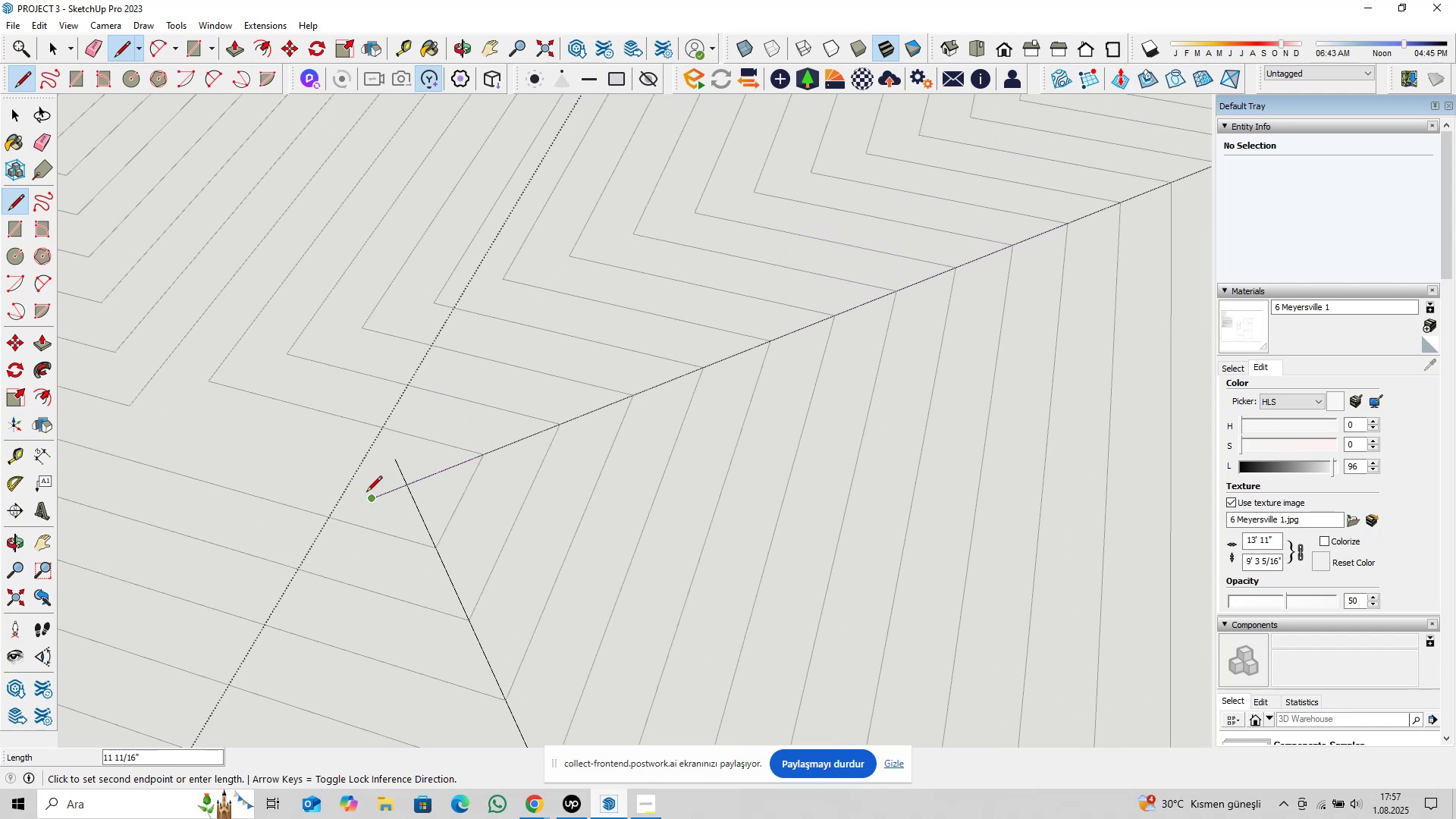 
key(Space)
 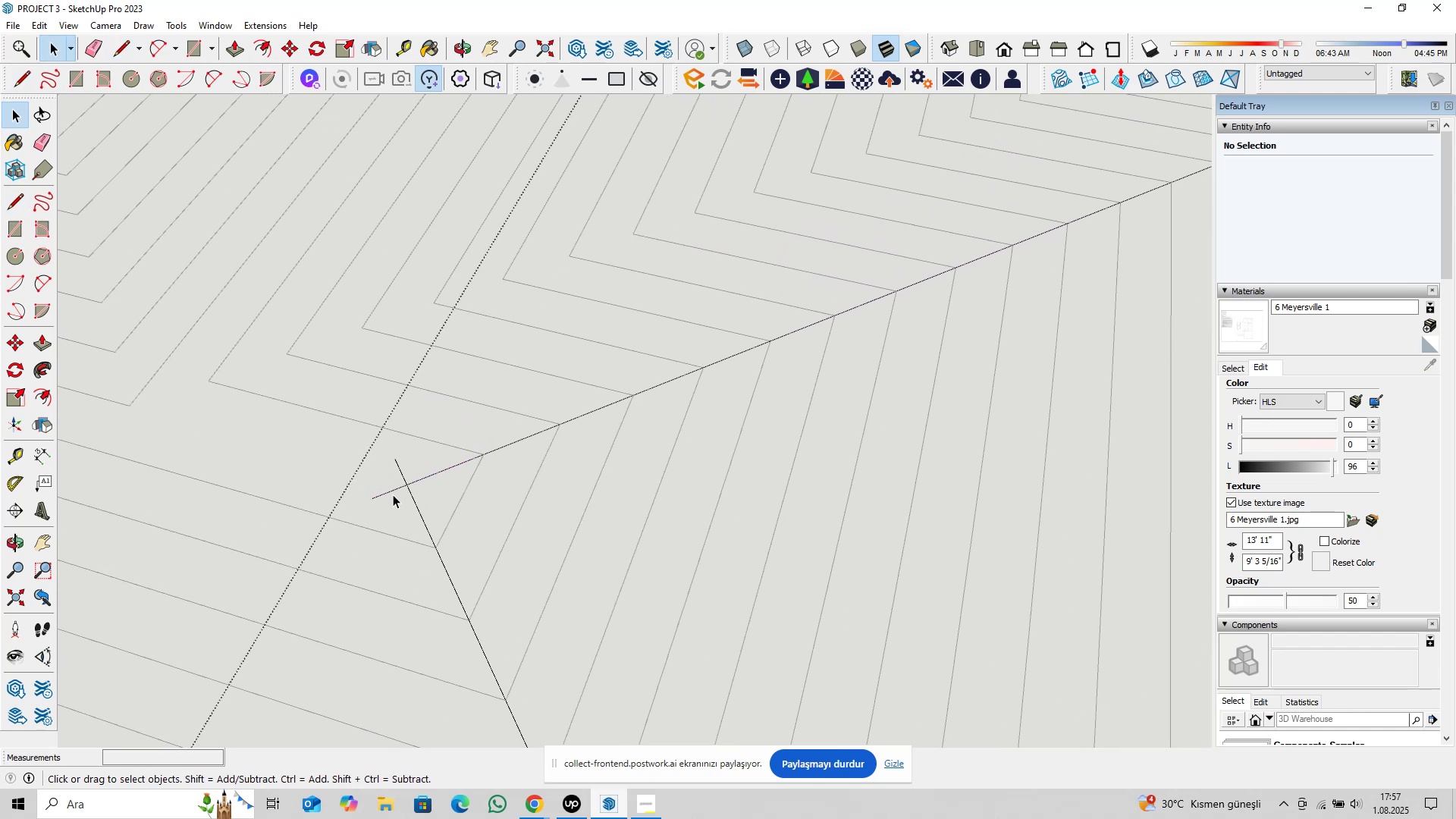 
left_click([391, 491])
 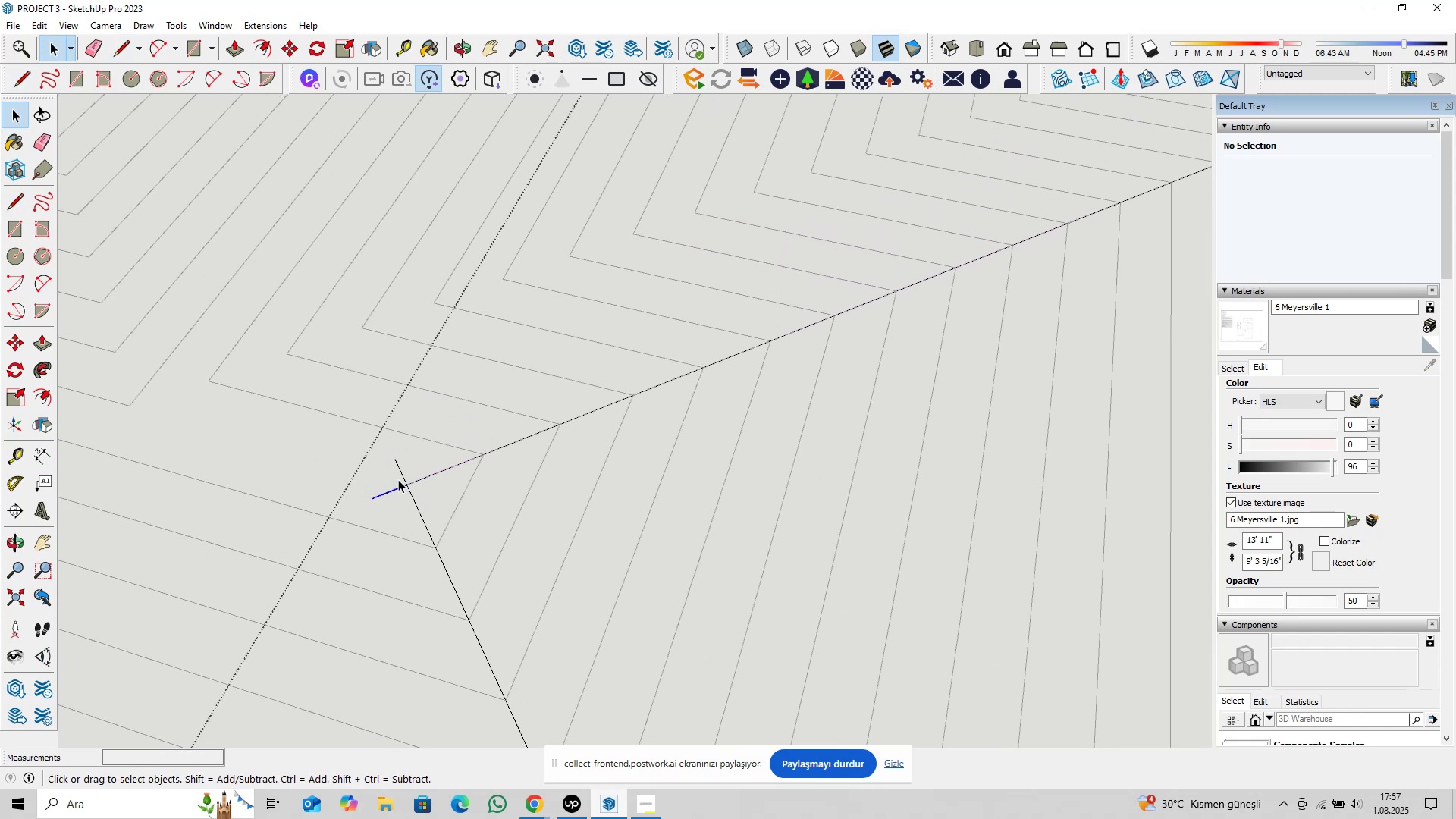 
hold_key(key=ControlLeft, duration=0.47)
left_click([401, 473])
 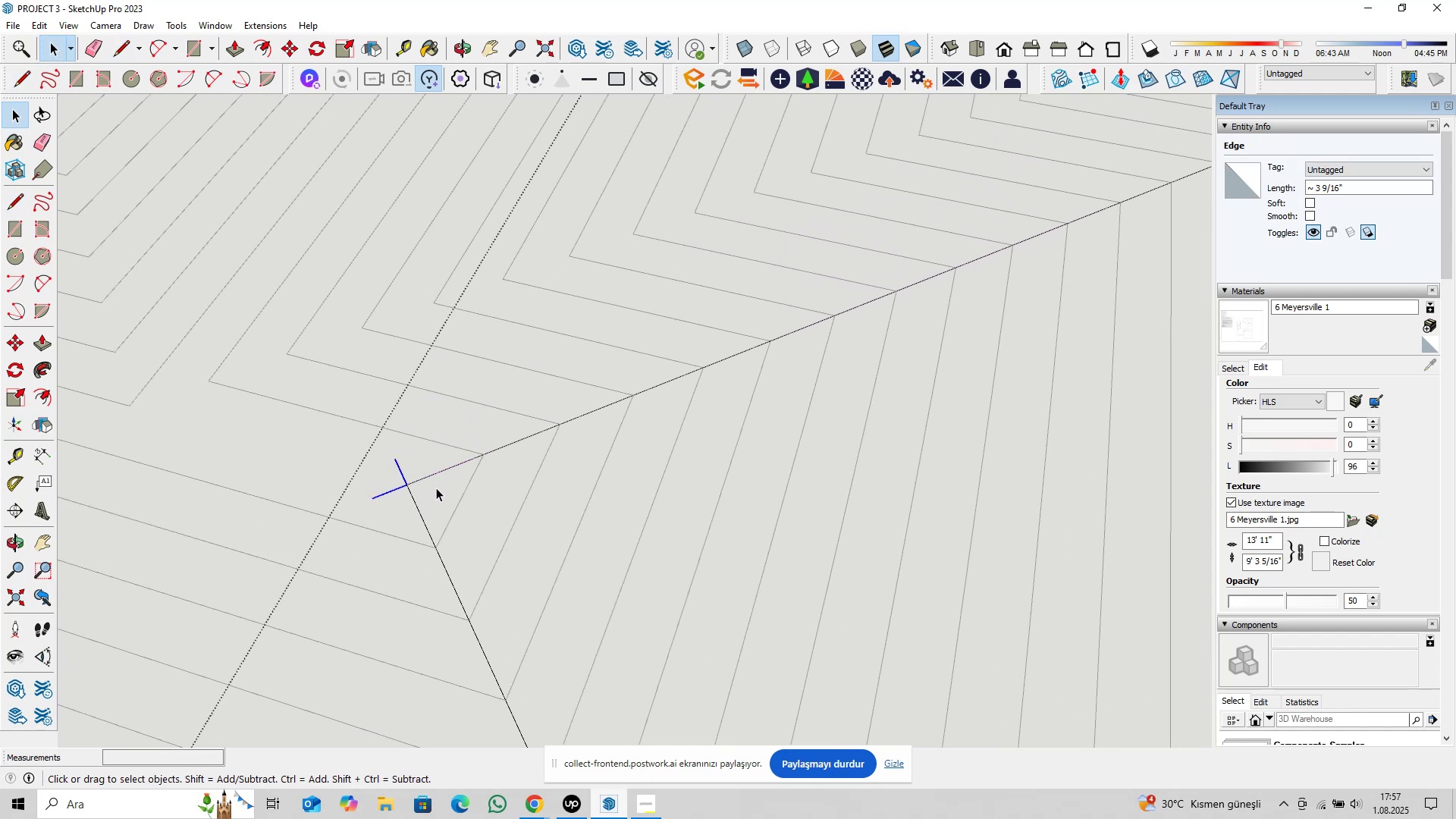 
scroll: coordinate [550, 460], scroll_direction: down, amount: 16.0
 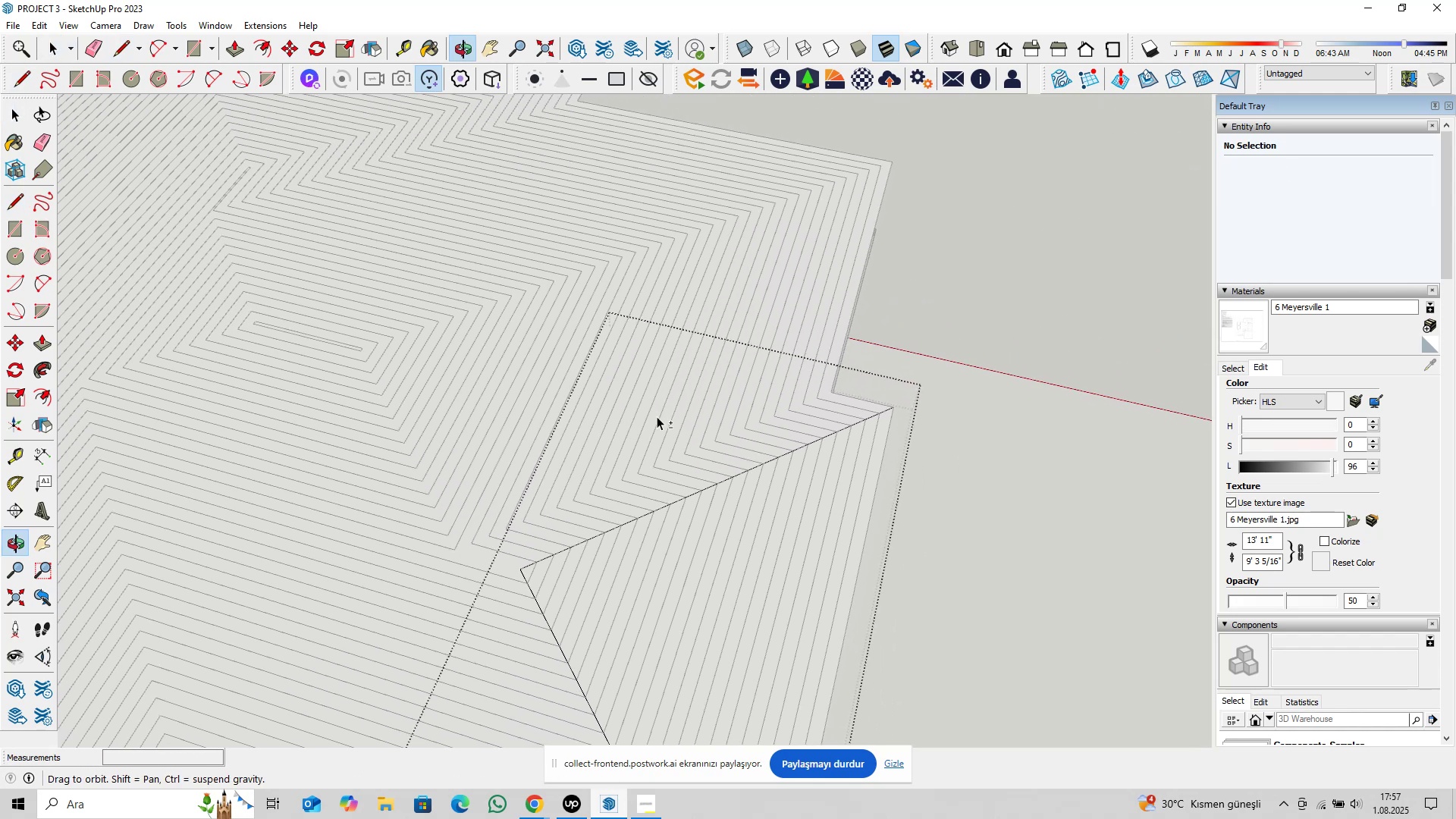 
type([Delete]pl)
 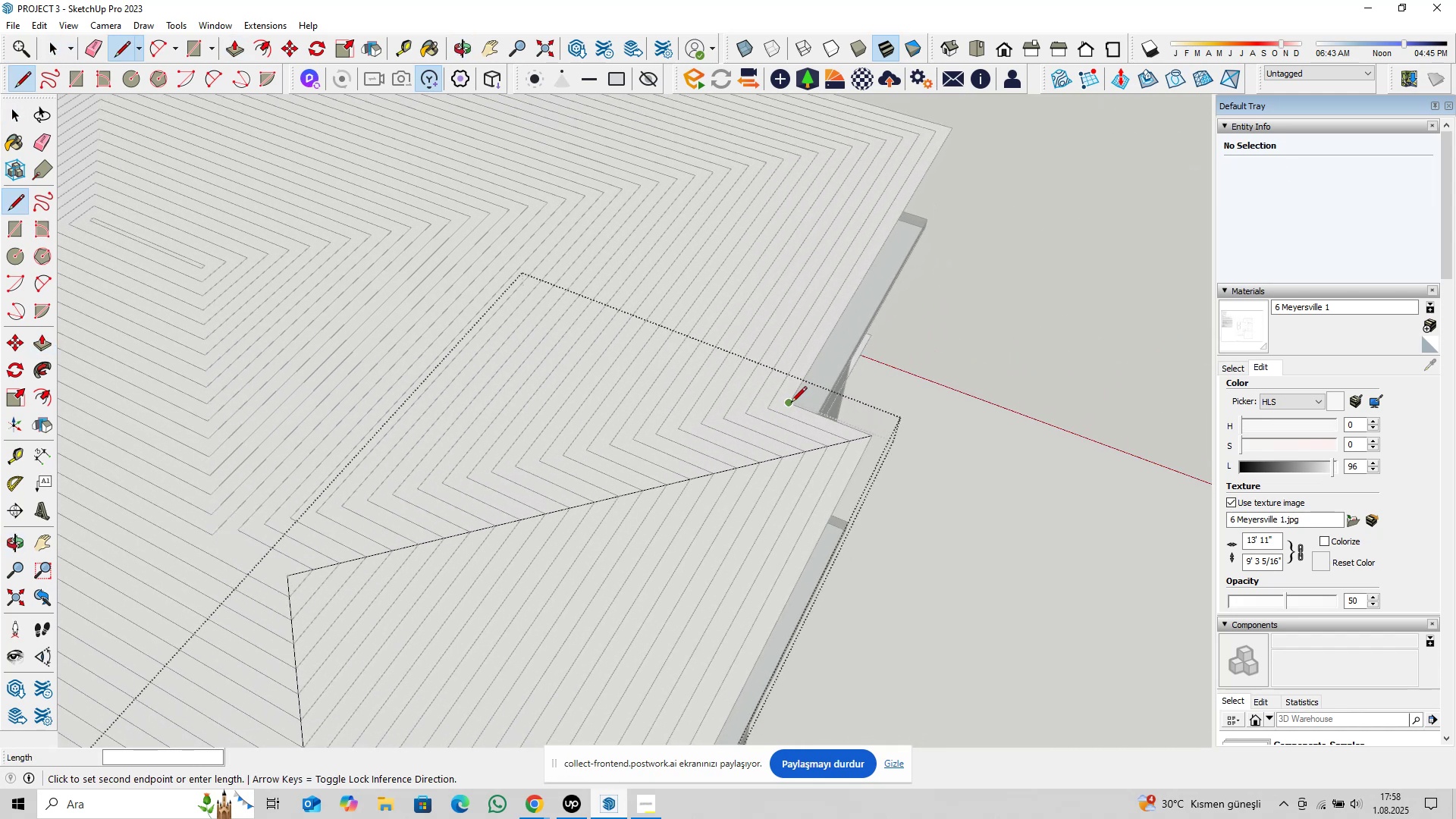 
scroll: coordinate [778, 403], scroll_direction: up, amount: 3.0
 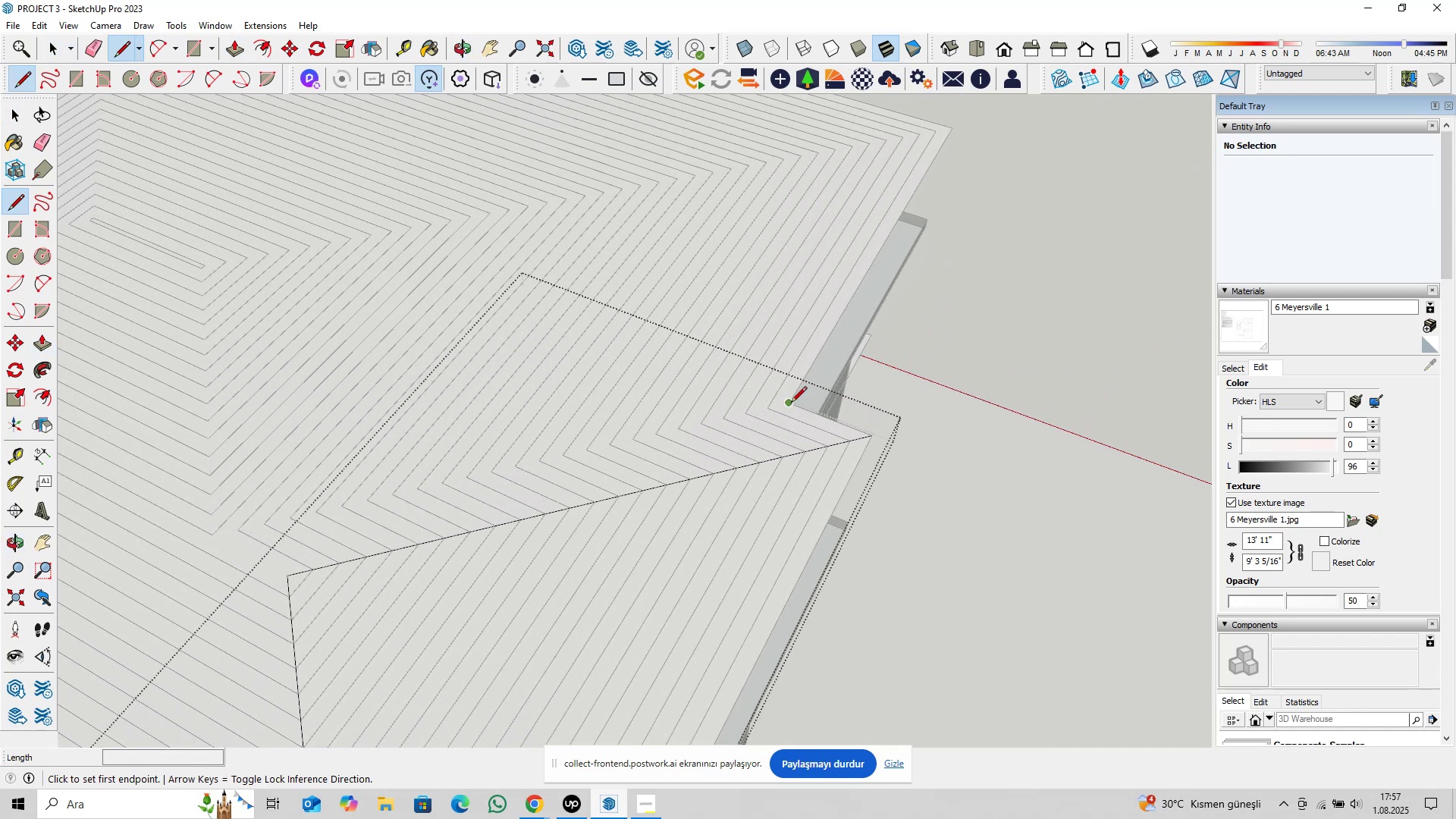 
left_click([791, 403])
 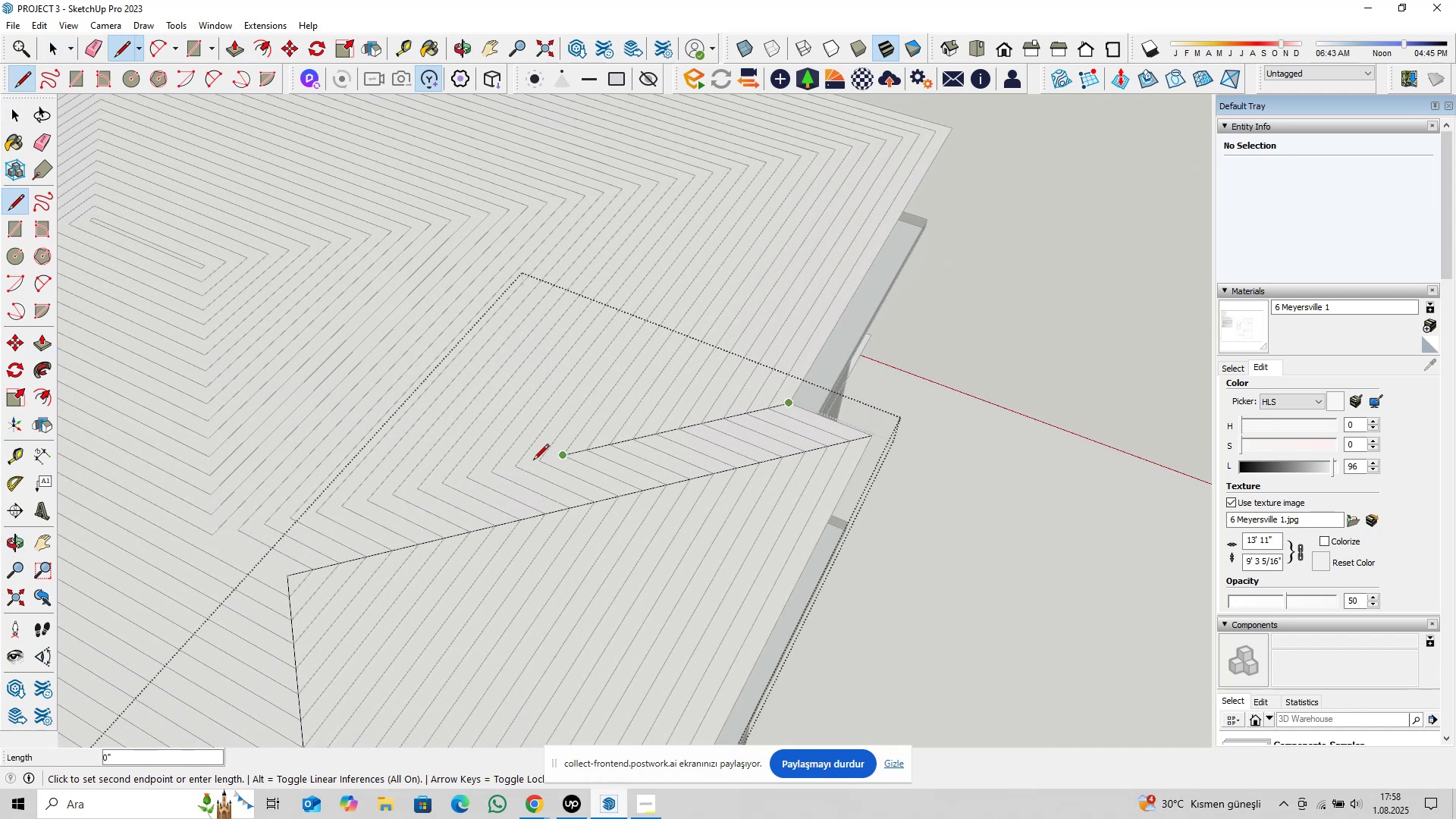 
hold_key(key=ShiftLeft, duration=0.46)
 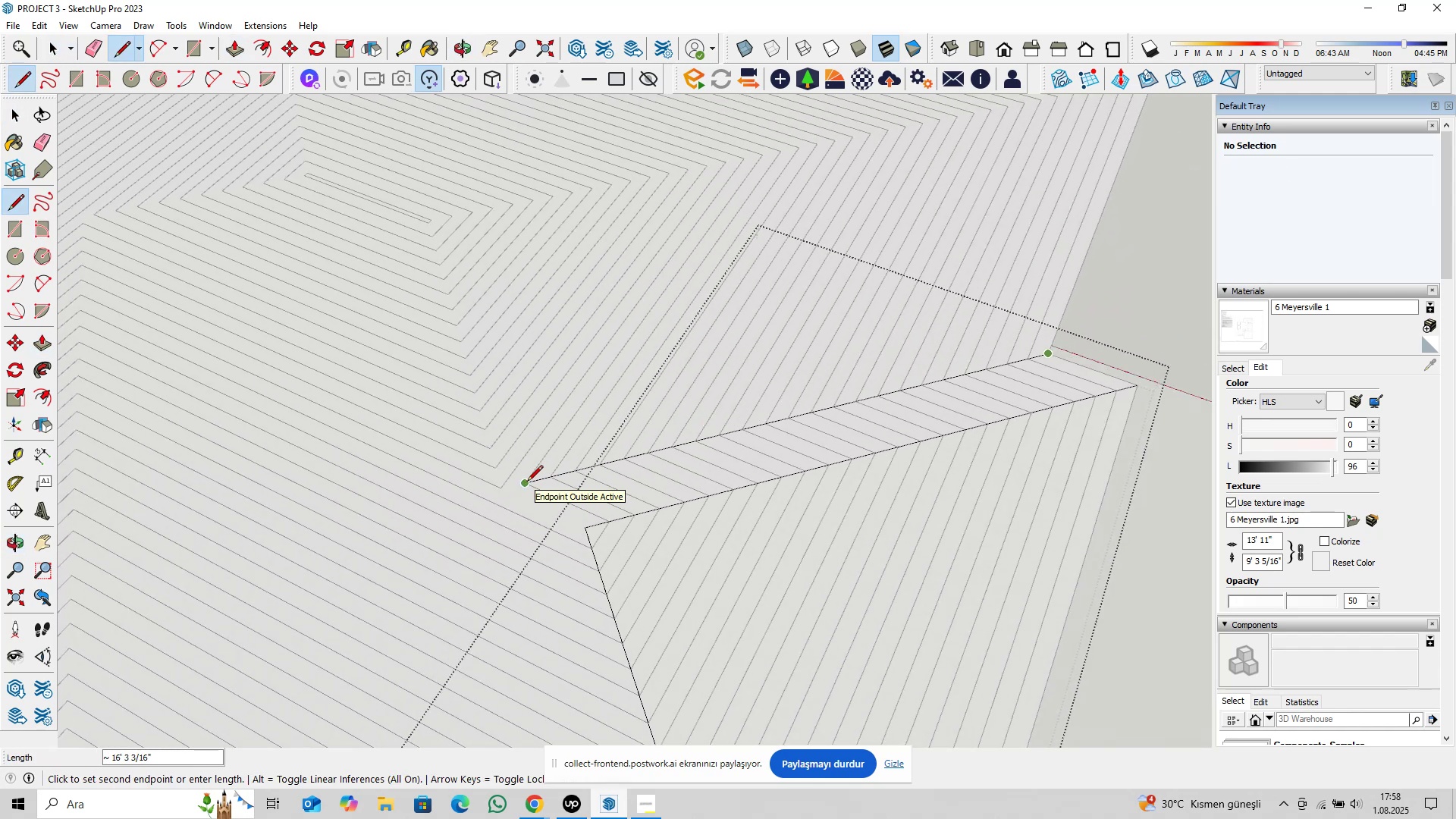 
left_click([527, 482])
 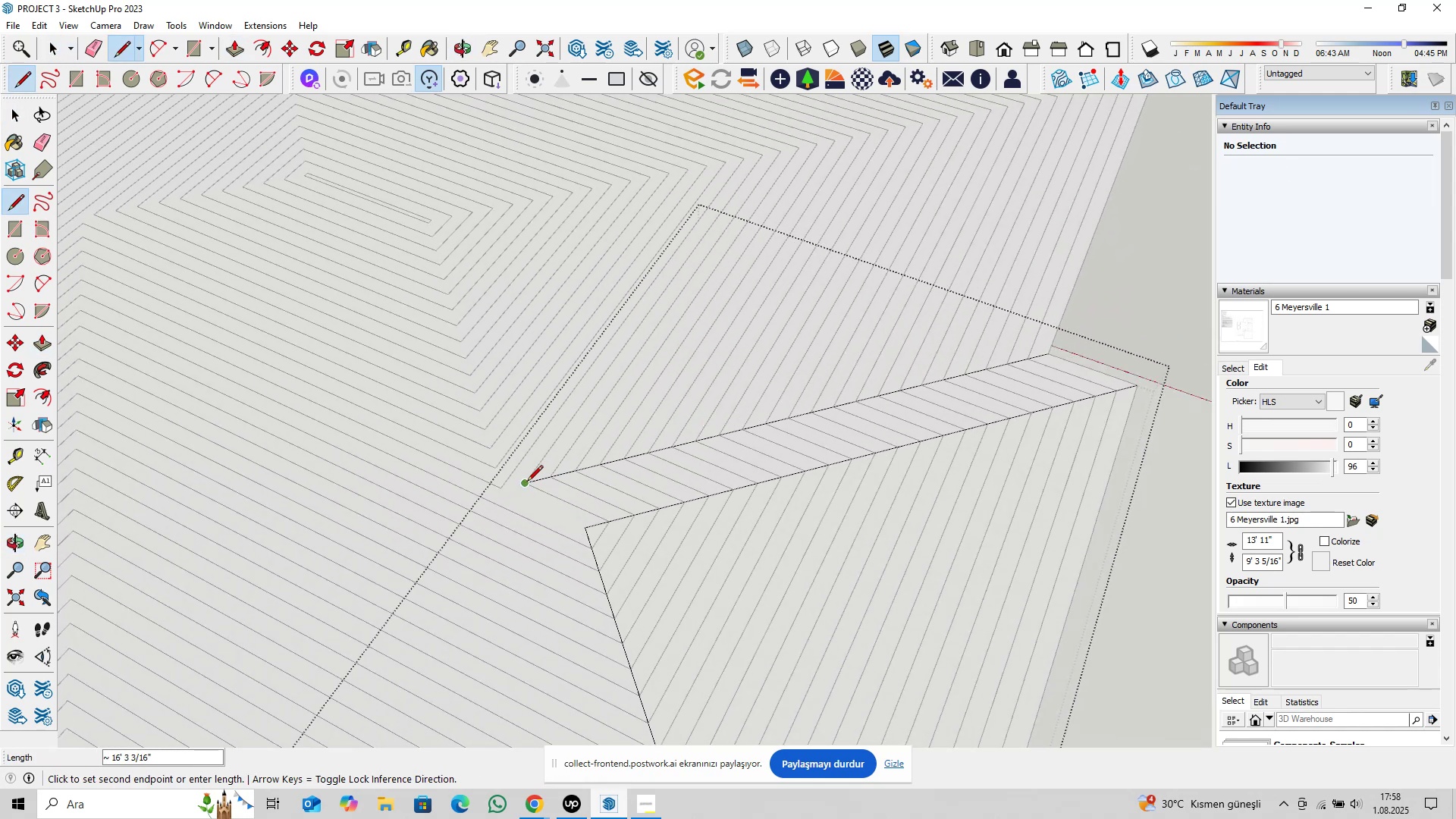 
scroll: coordinate [527, 482], scroll_direction: up, amount: 11.0
 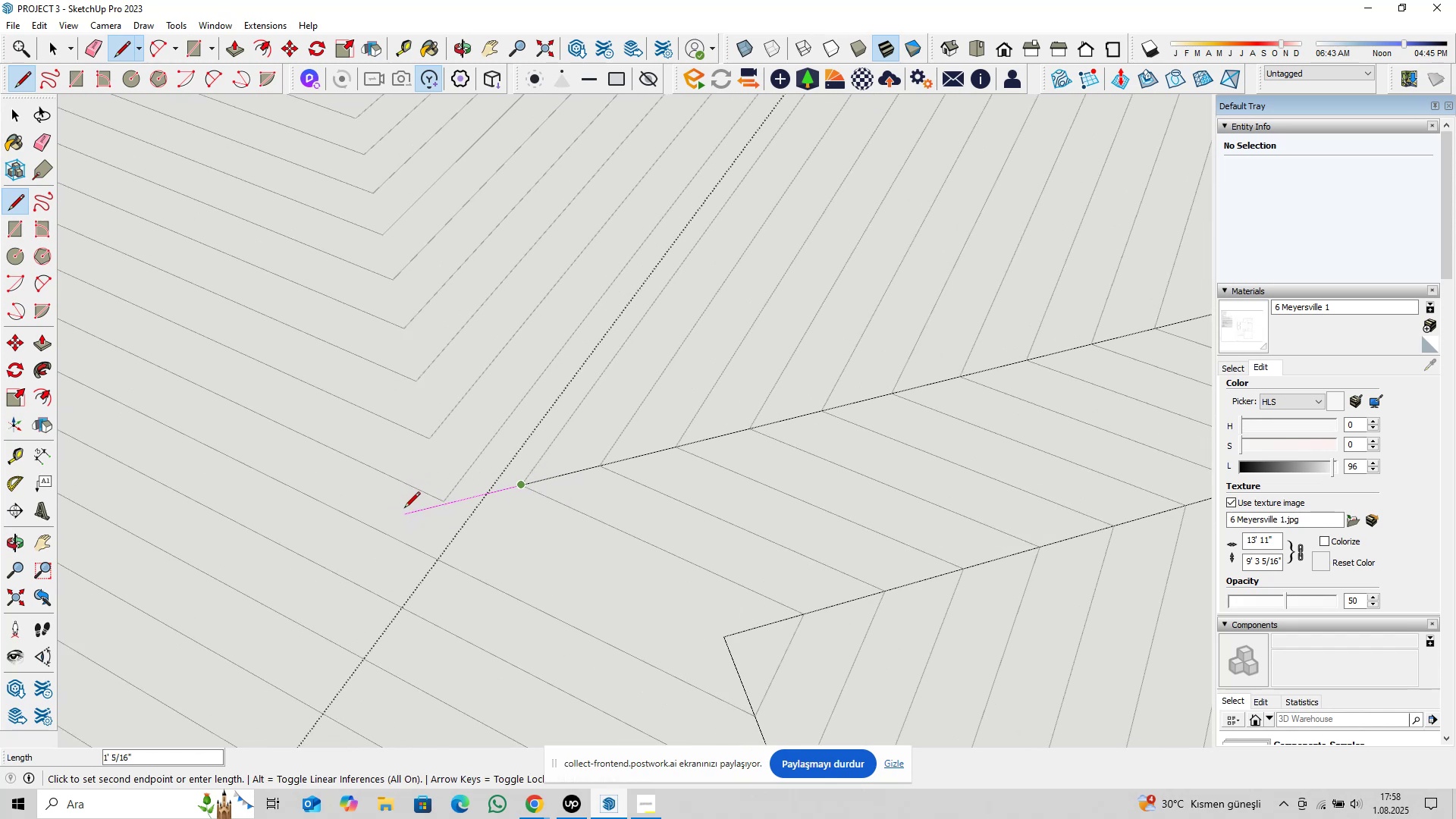 
left_click([404, 509])
 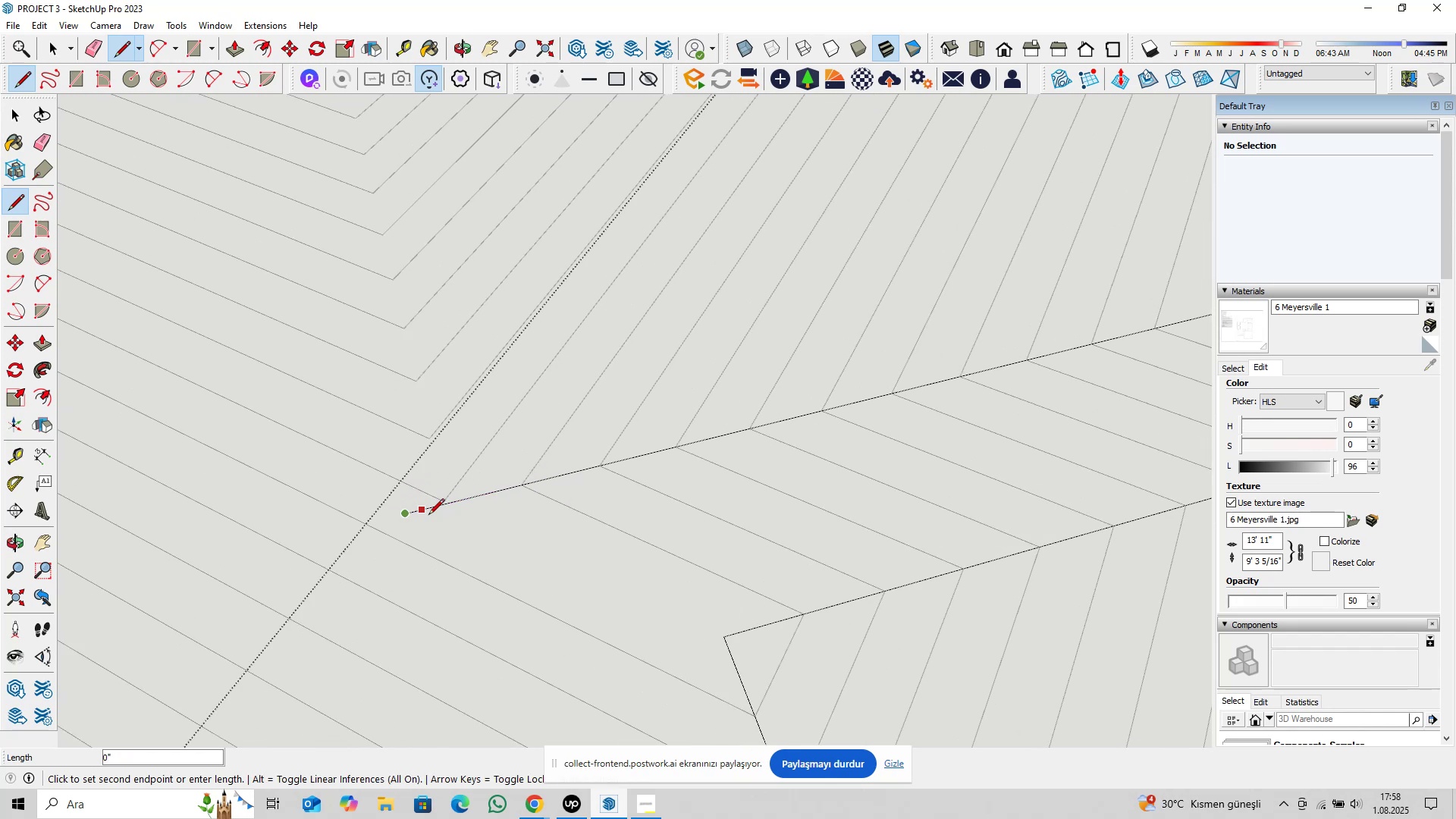 
key(Escape)
 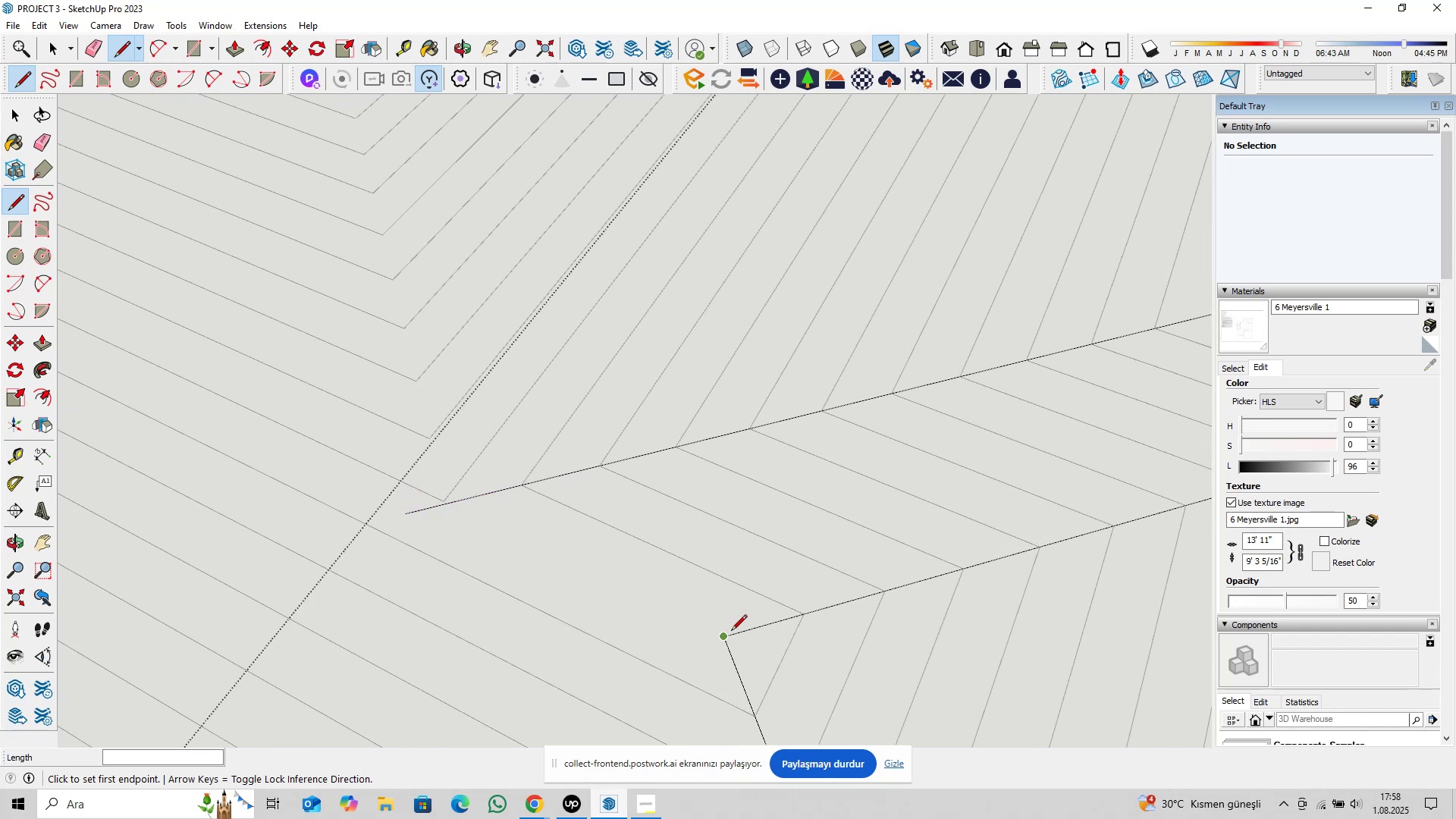 
left_click([731, 632])
 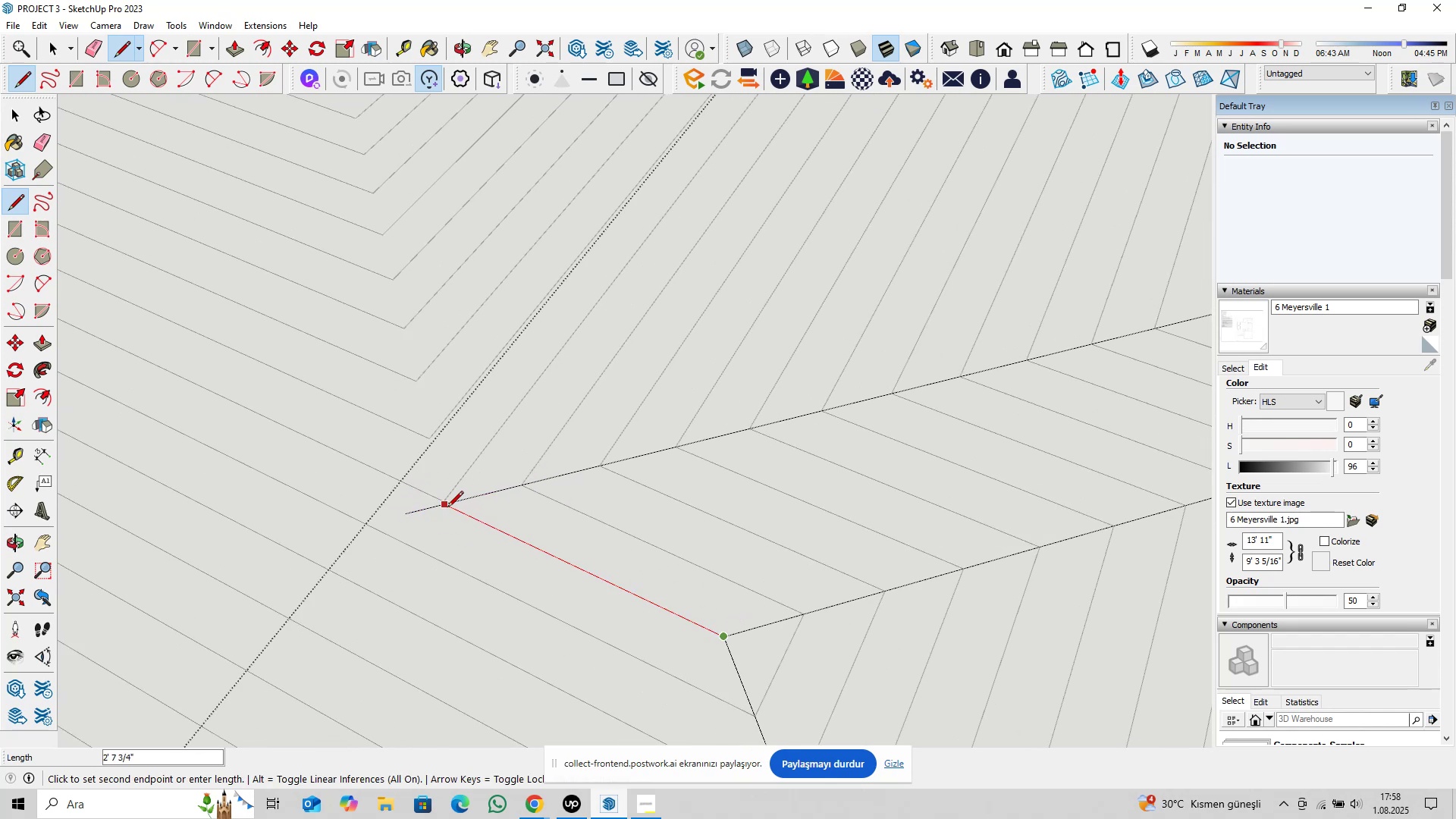 
left_click([445, 507])
 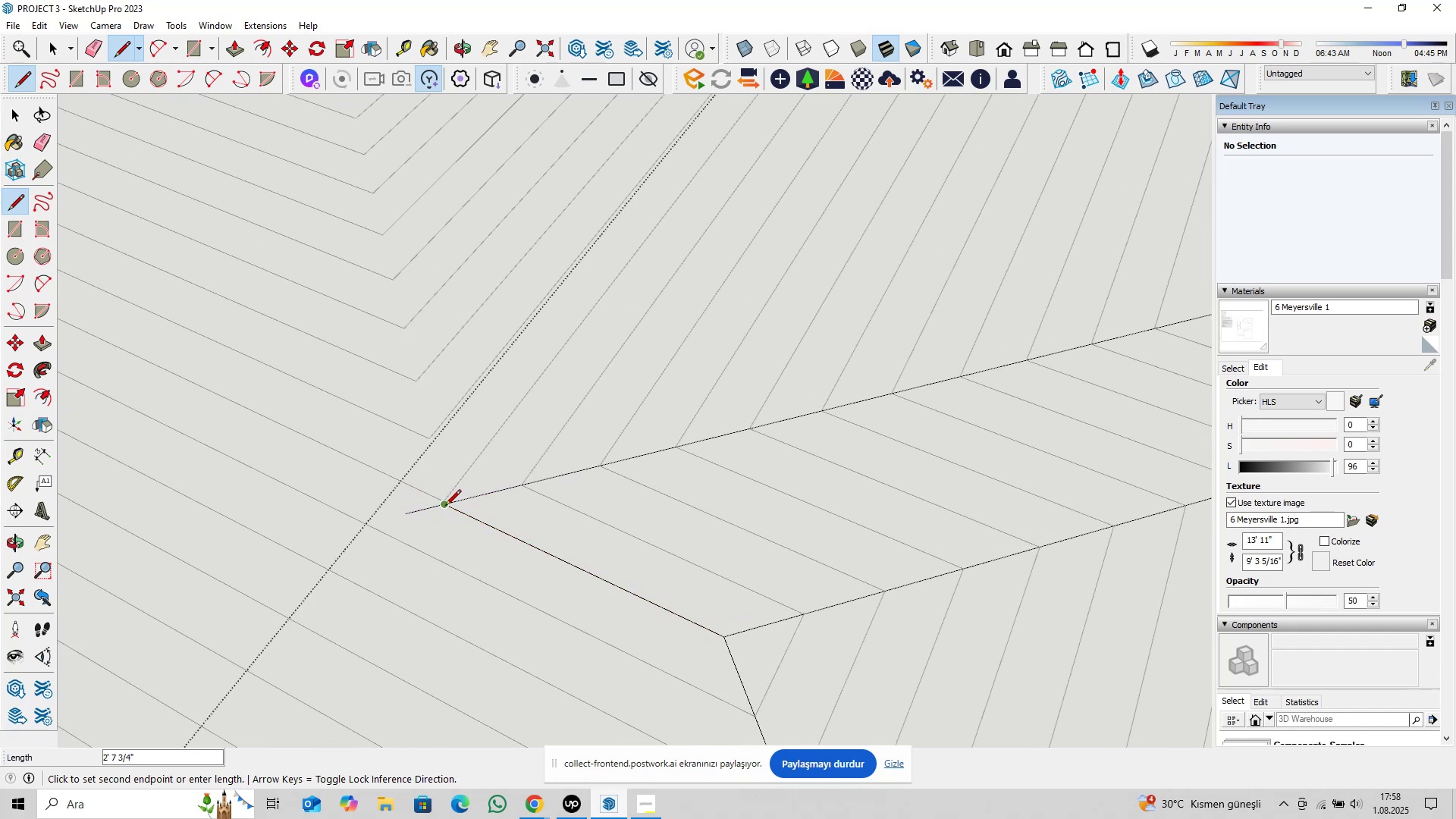 
key(Space)
 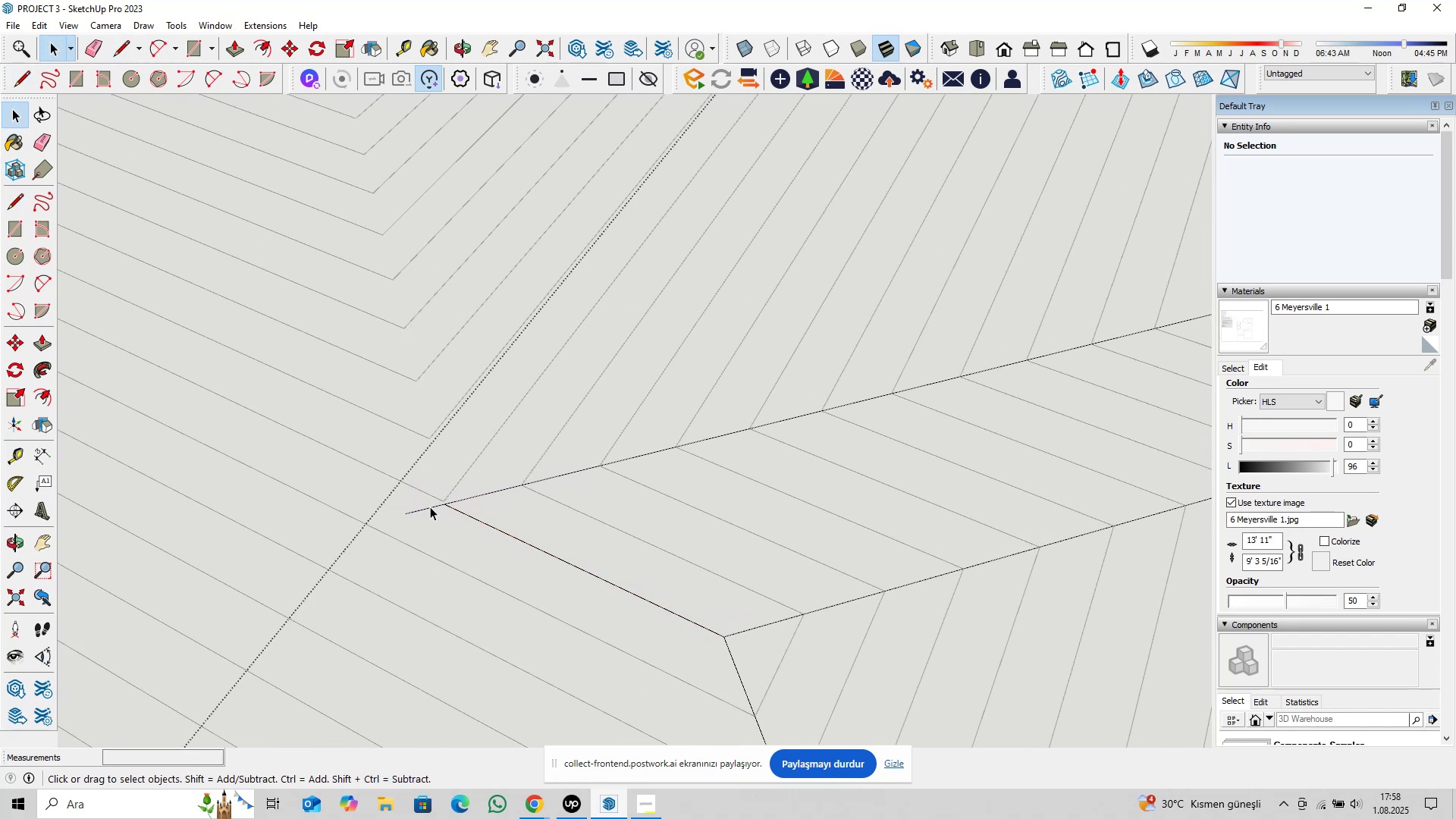 
double_click([430, 507])
 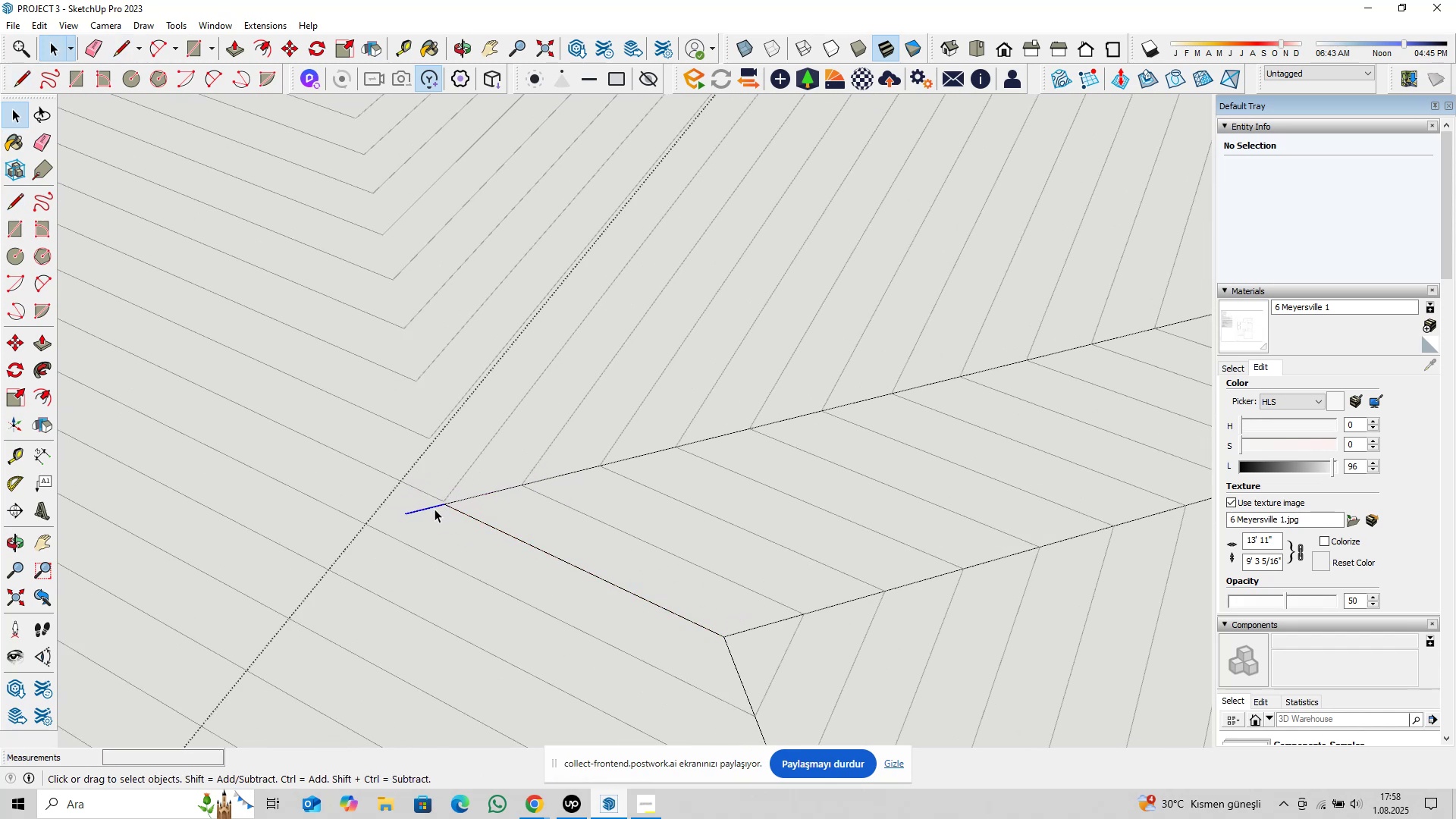 
scroll: coordinate [573, 468], scroll_direction: down, amount: 22.0
 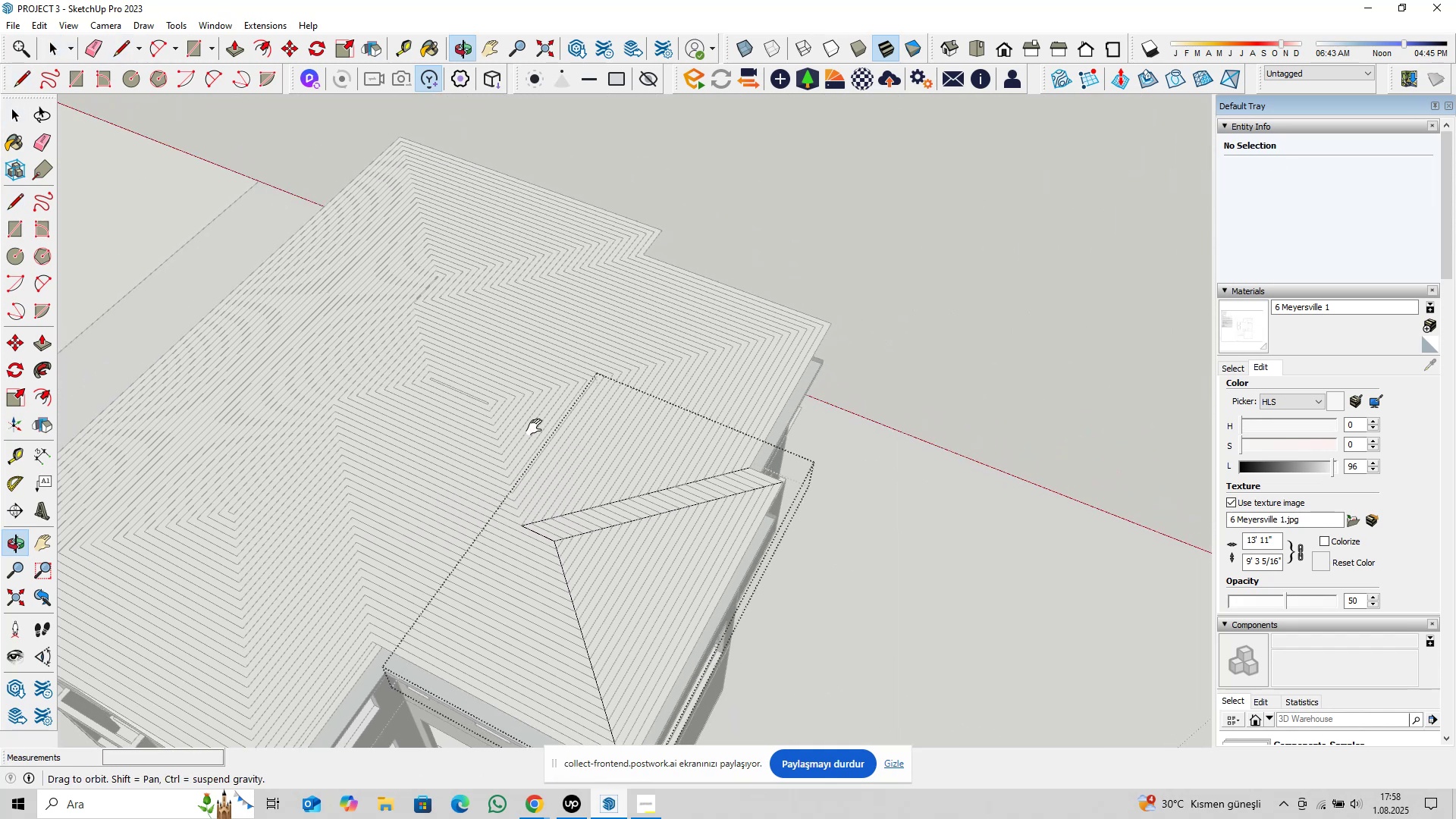 
key(Delete)
 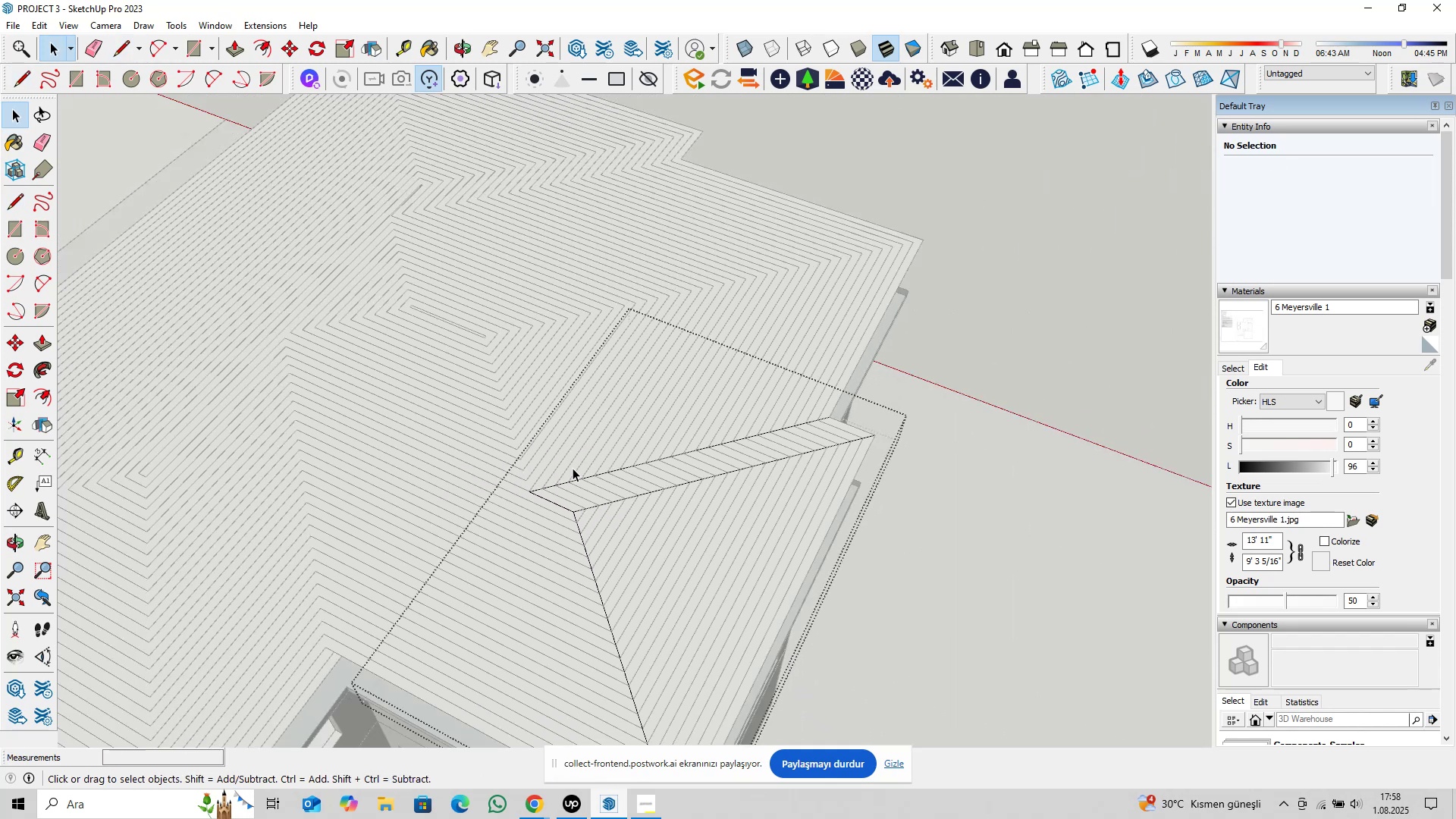 
key(Shift+ShiftLeft)
 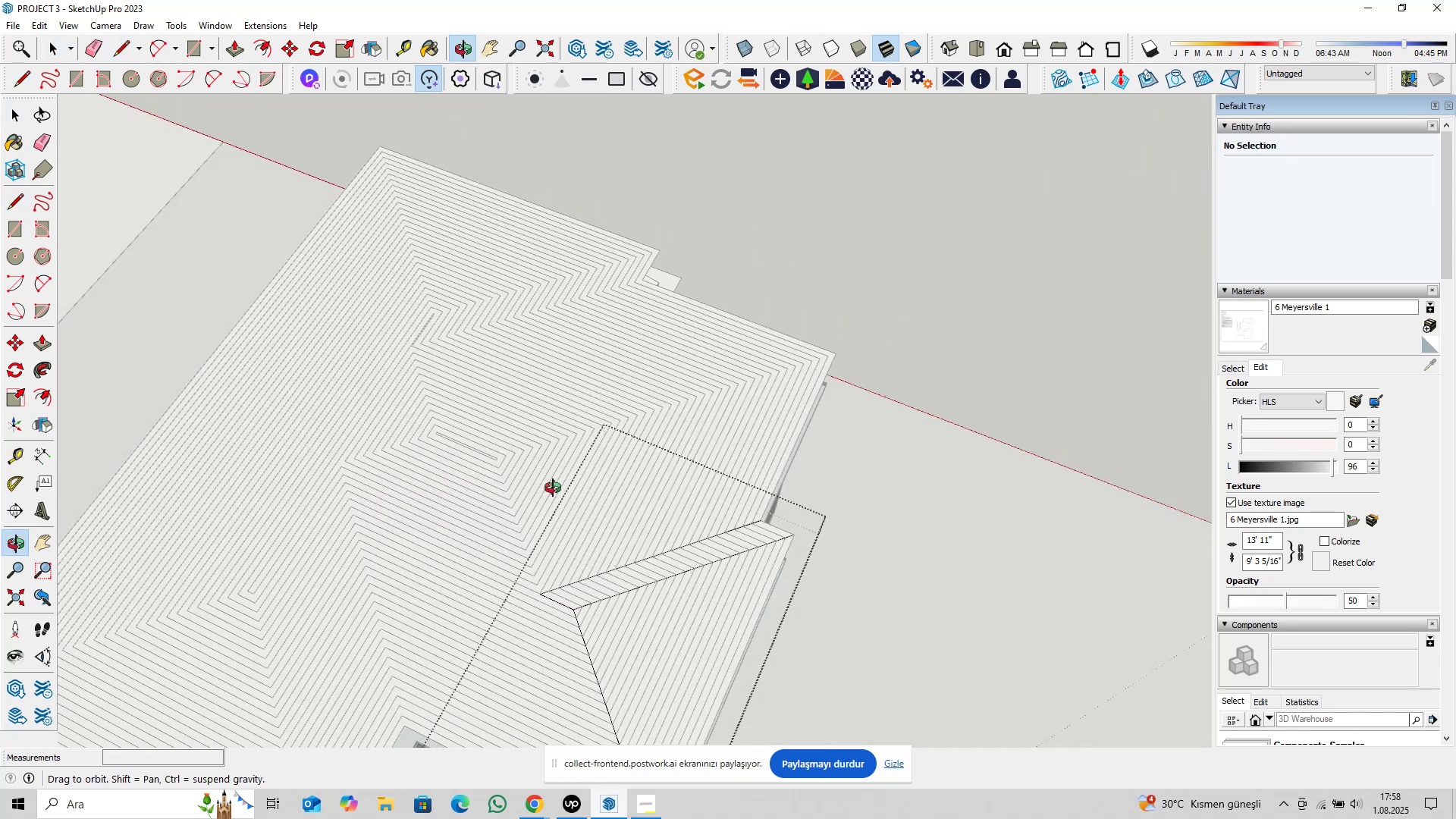 
hold_key(key=ShiftLeft, duration=1.28)
 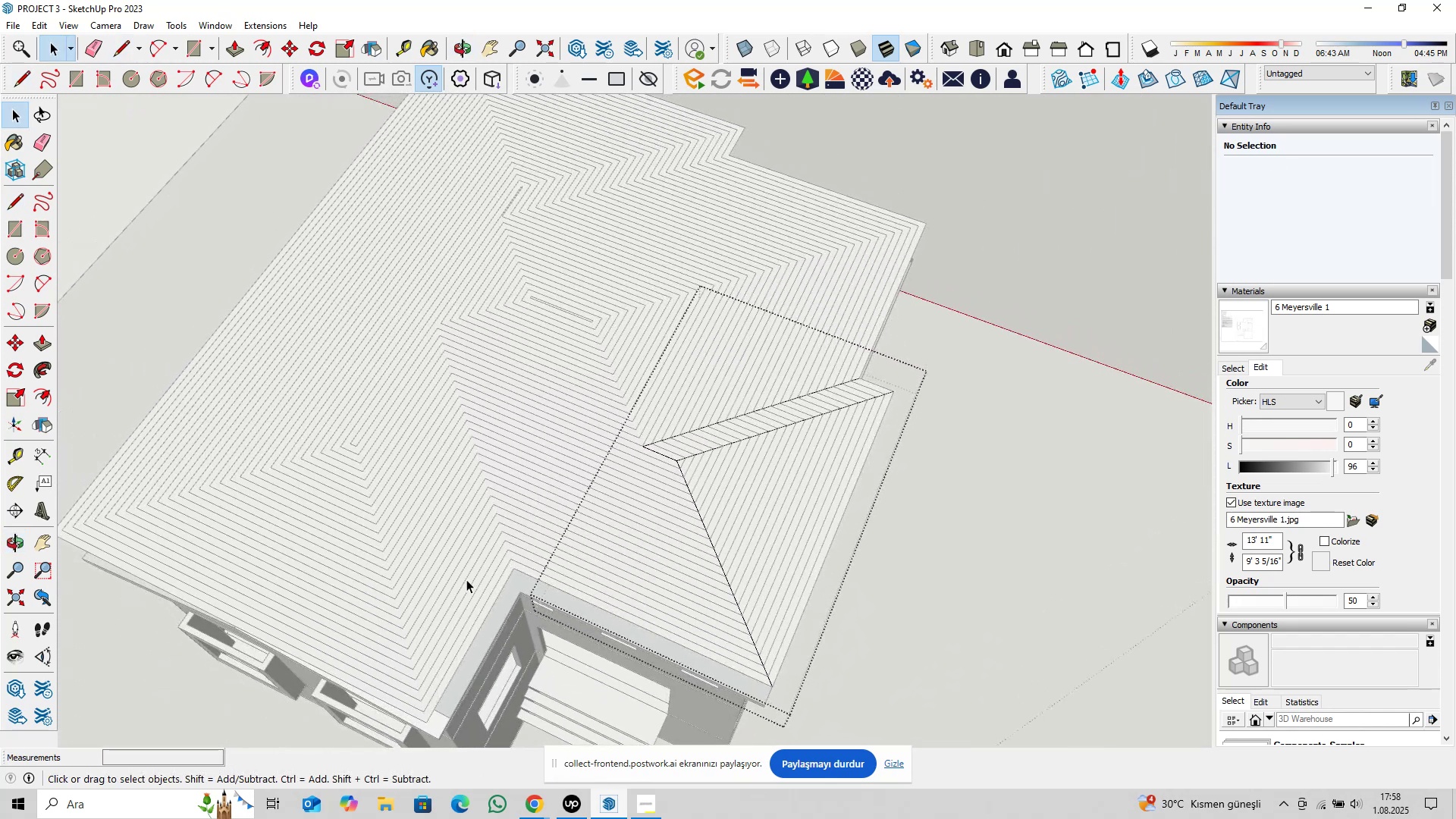 
scroll: coordinate [524, 551], scroll_direction: up, amount: 15.0
 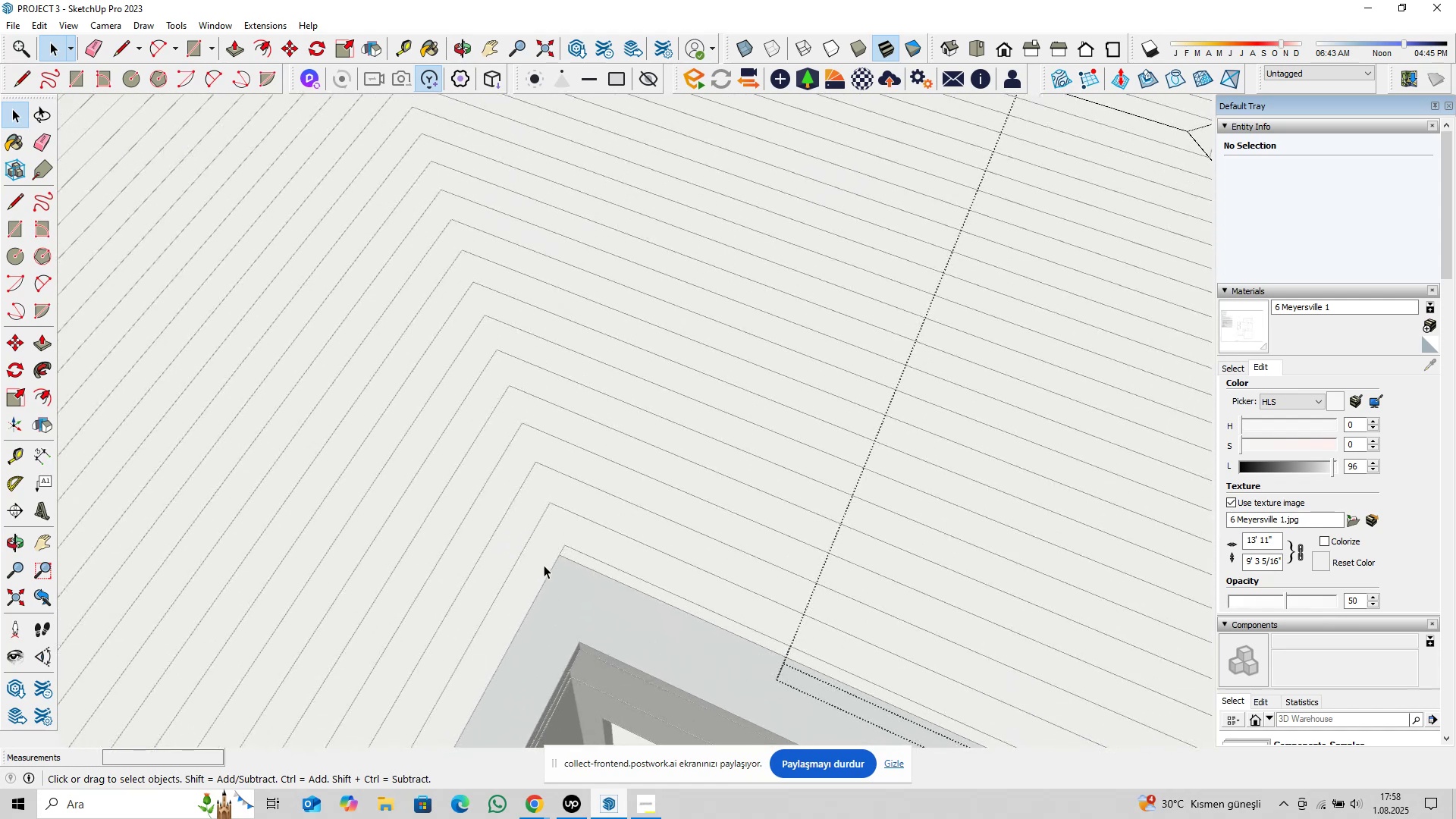 
type(pl)
 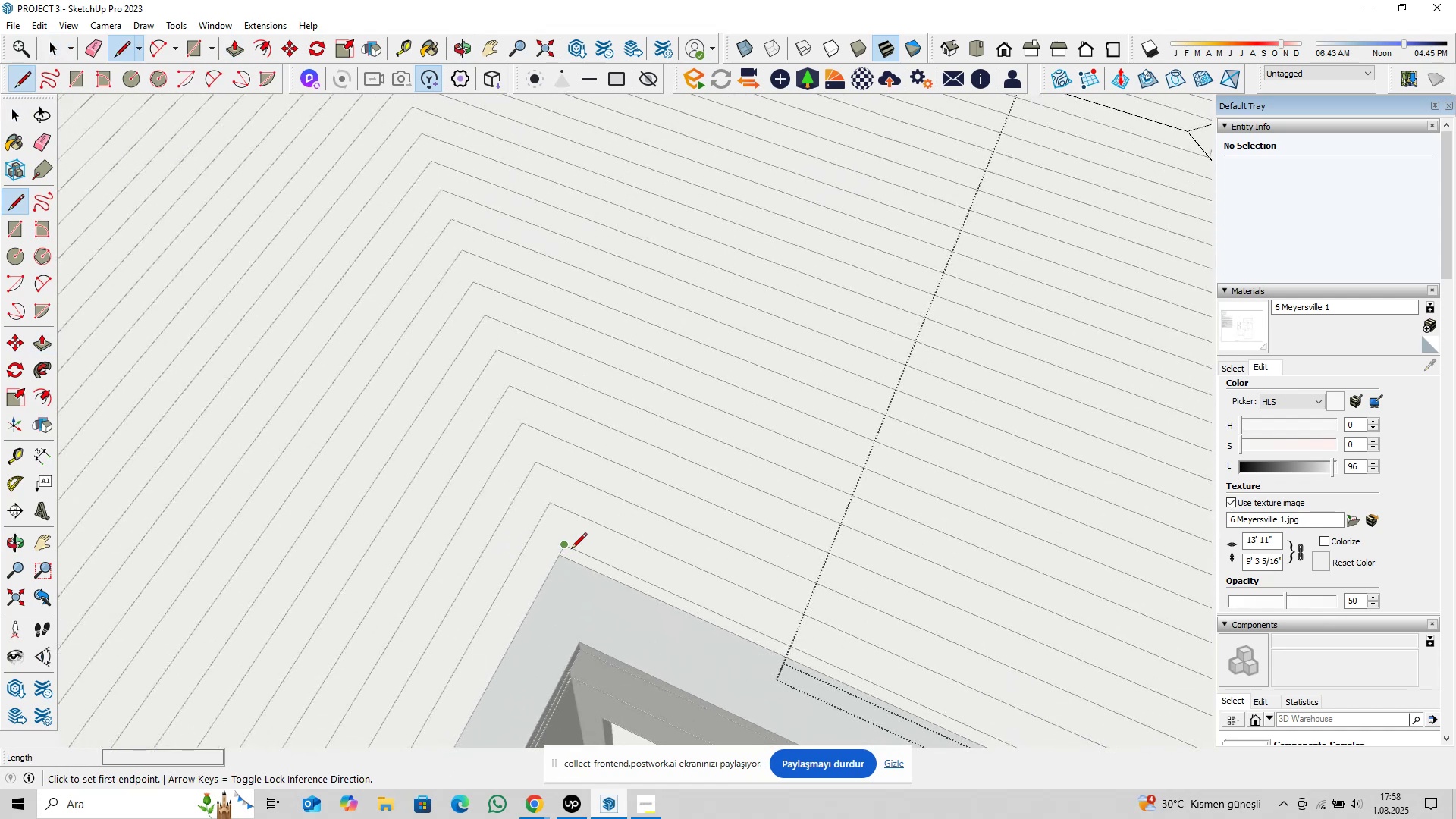 
left_click([571, 550])
 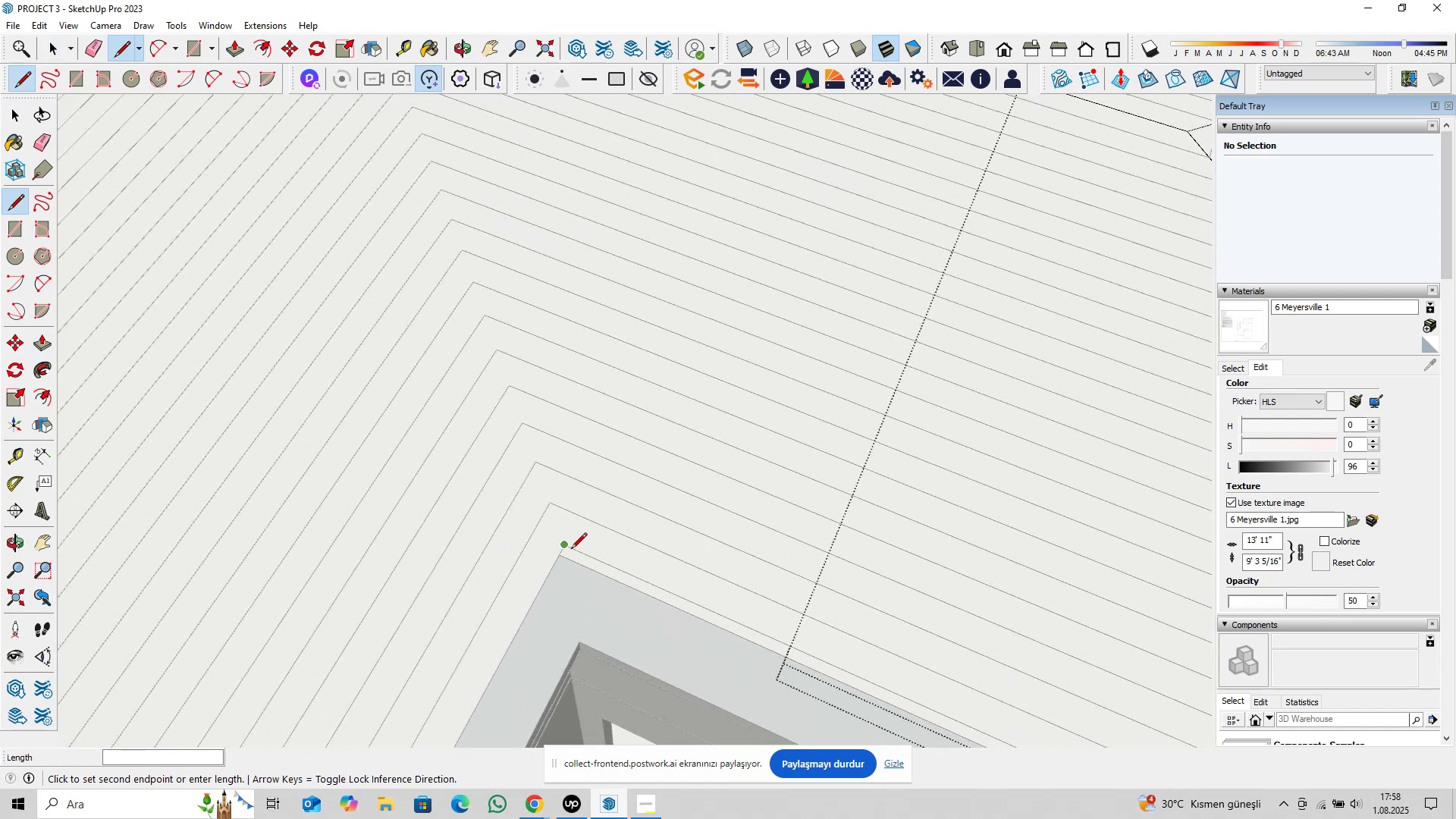 
scroll: coordinate [534, 374], scroll_direction: down, amount: 10.0
 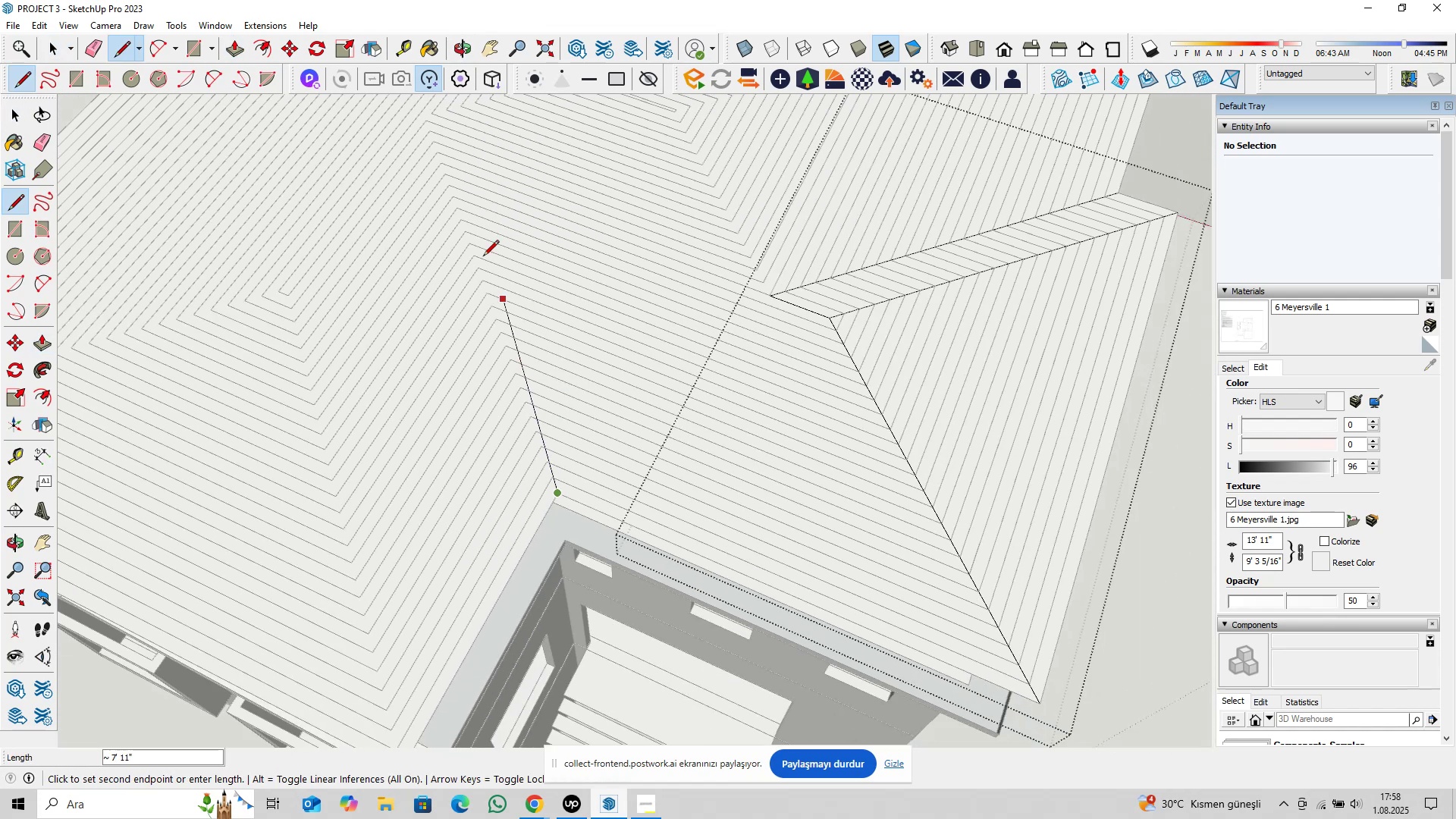 
key(Shift+ShiftLeft)
 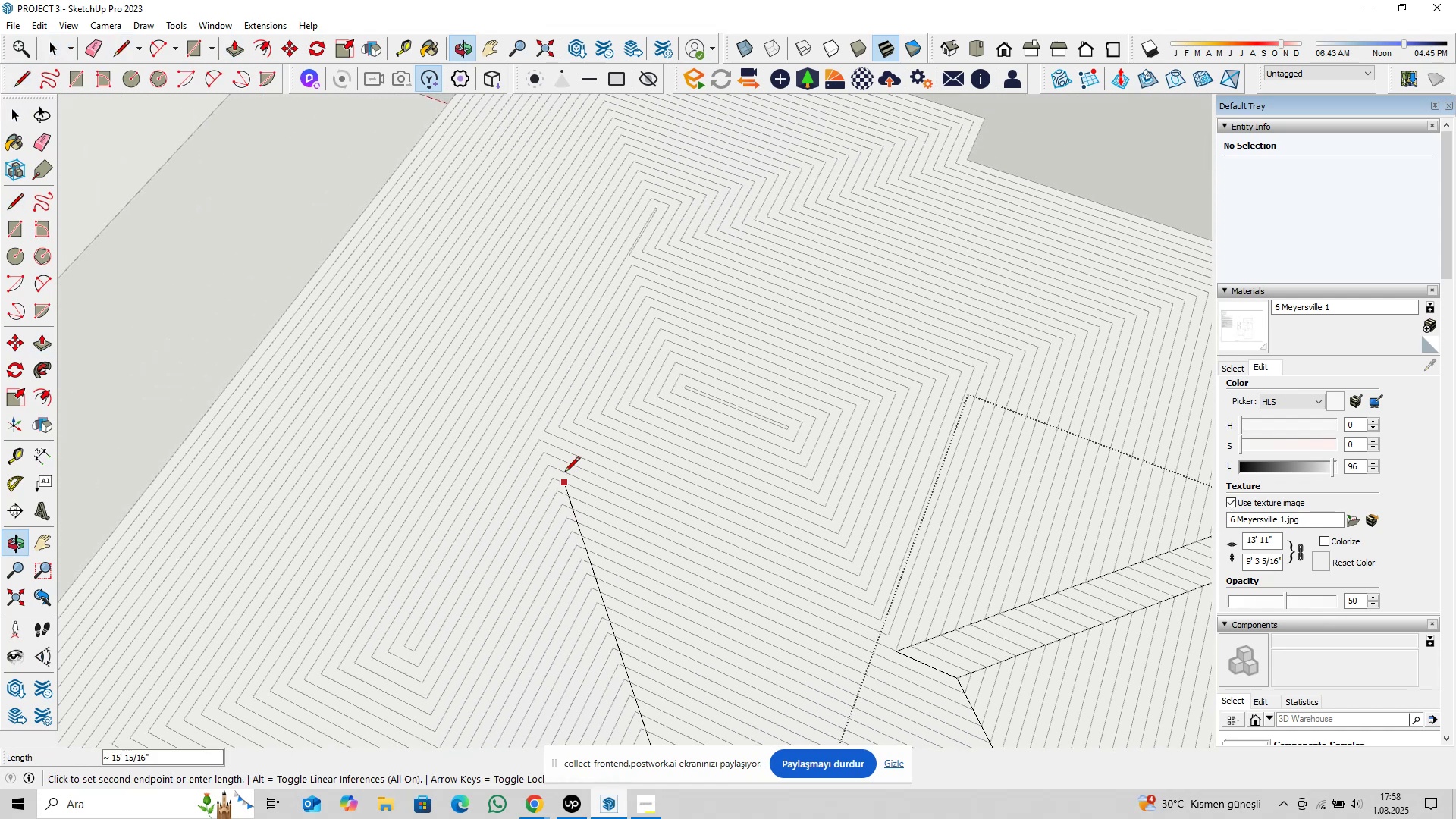 
scroll: coordinate [538, 451], scroll_direction: up, amount: 14.0
 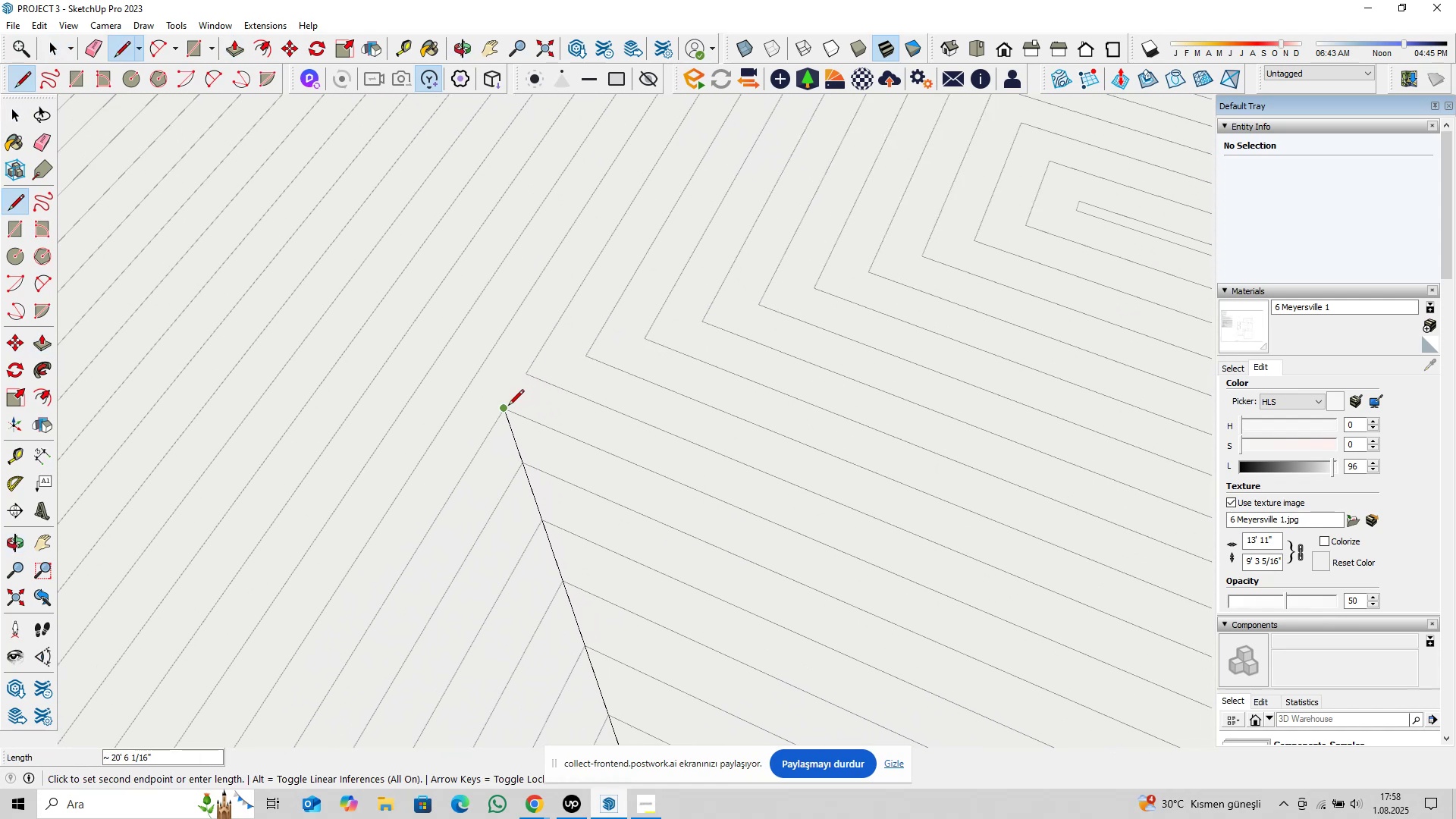 
left_click([508, 406])
 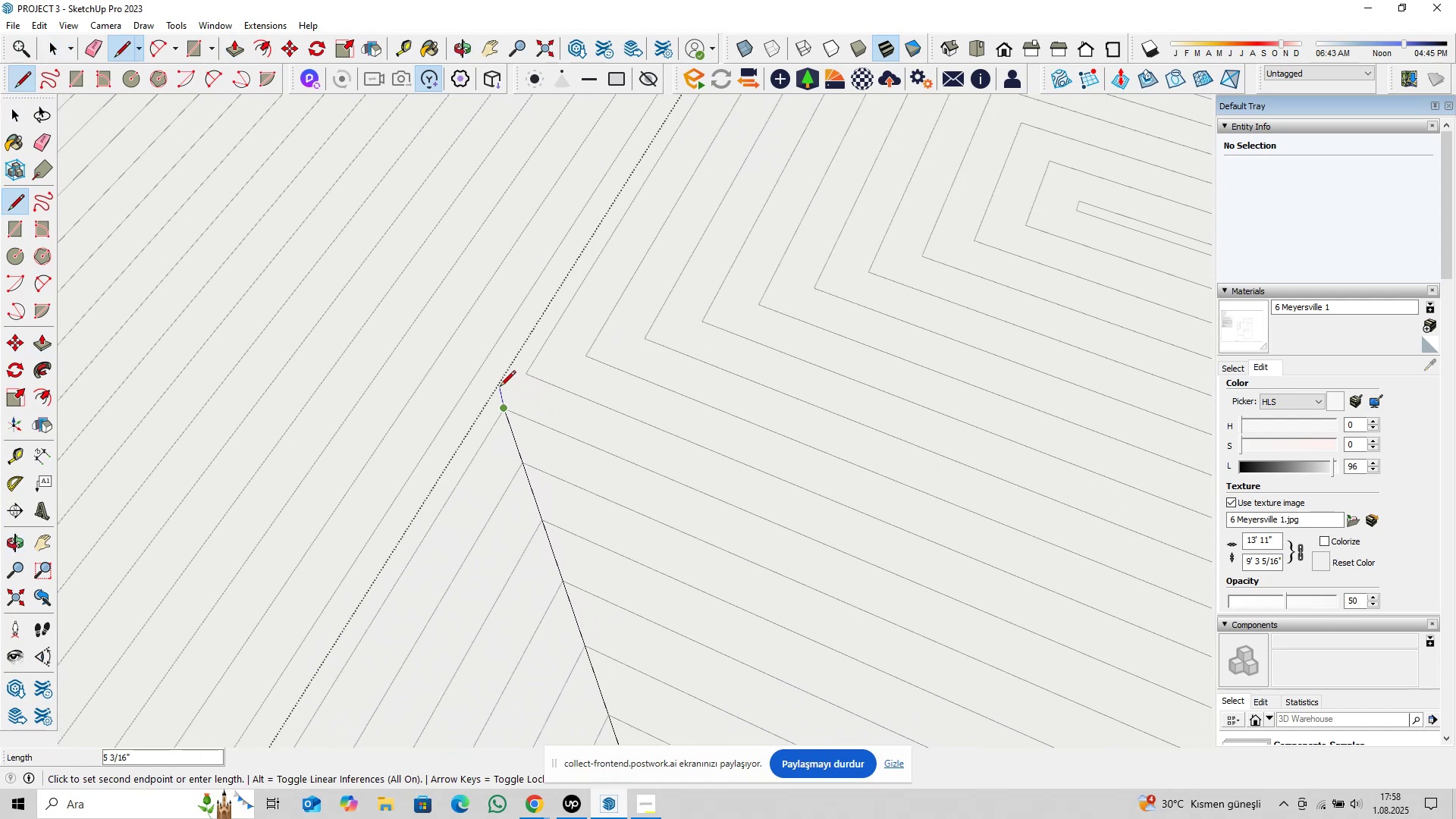 
scroll: coordinate [497, 382], scroll_direction: up, amount: 2.0
 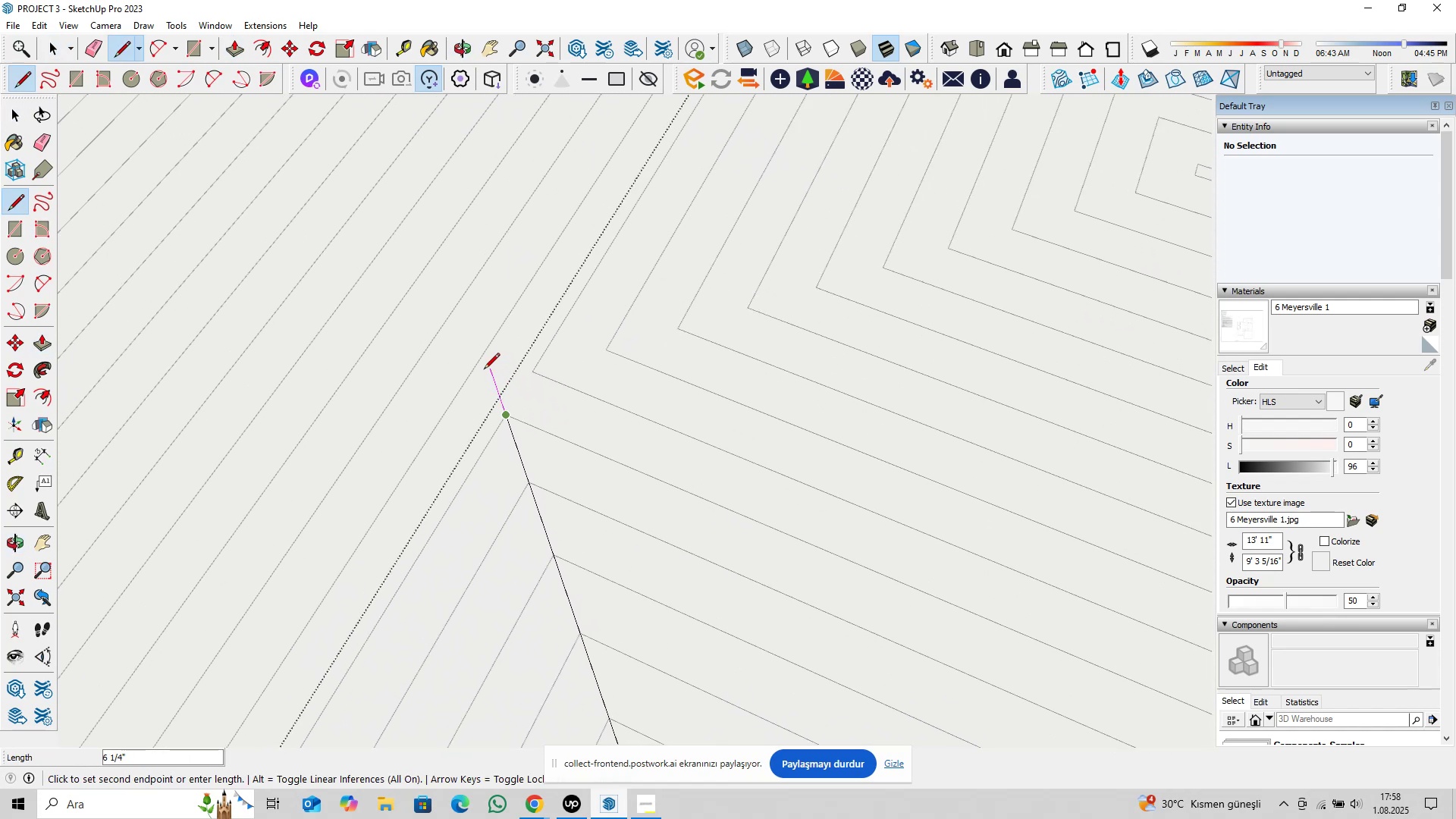 
left_click([484, 370])
 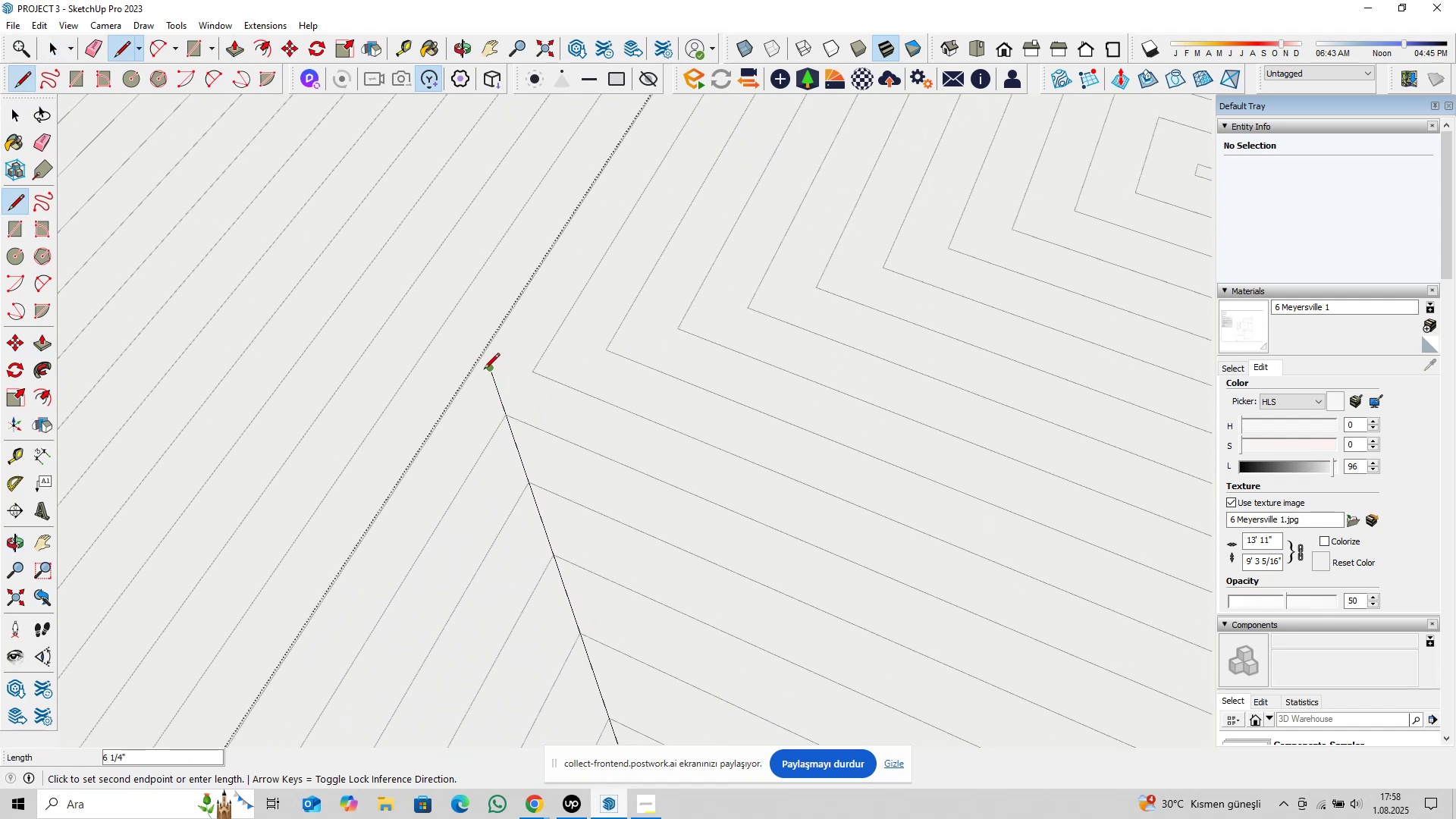 
key(Escape)
 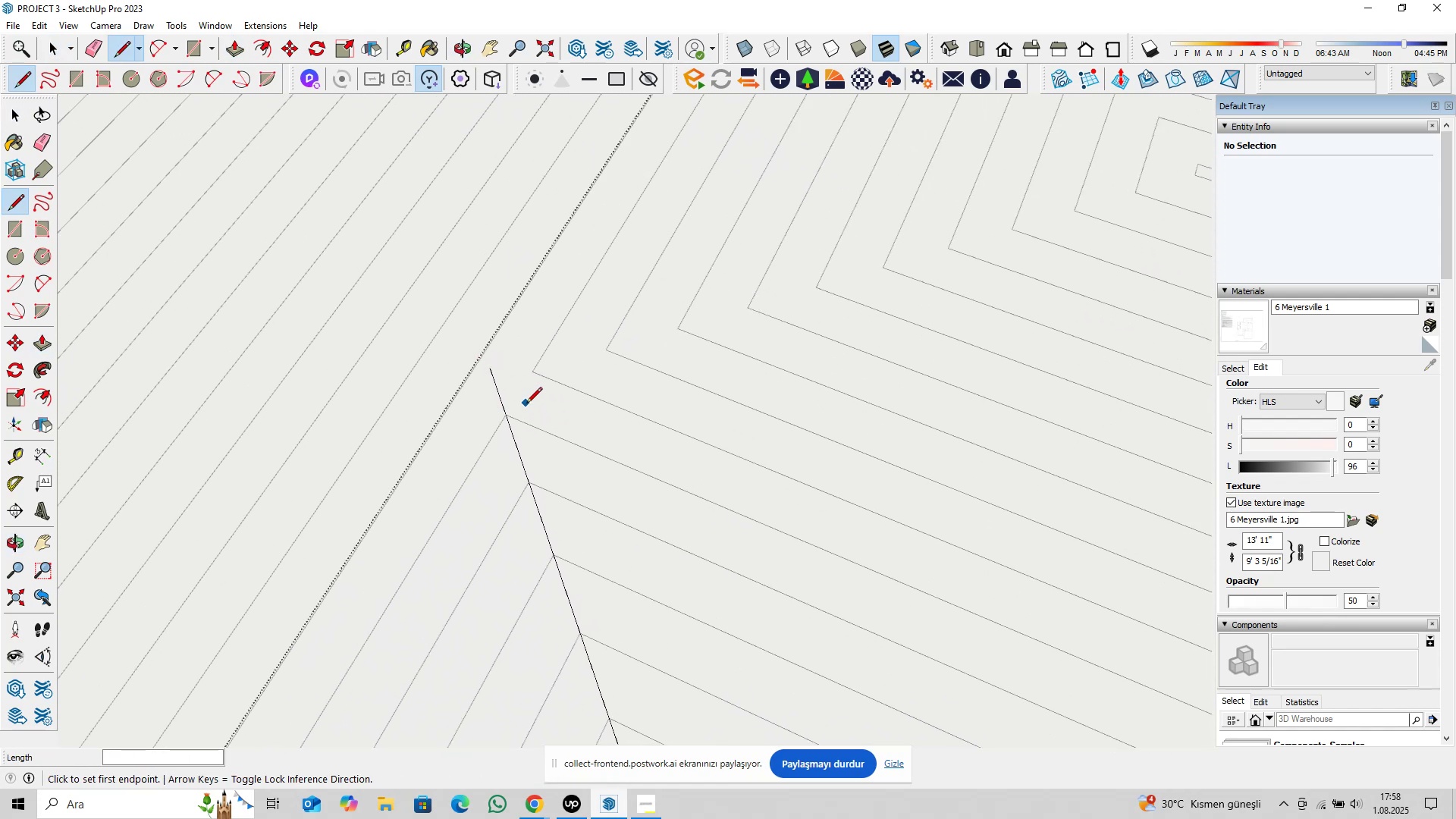 
scroll: coordinate [567, 414], scroll_direction: down, amount: 11.0
 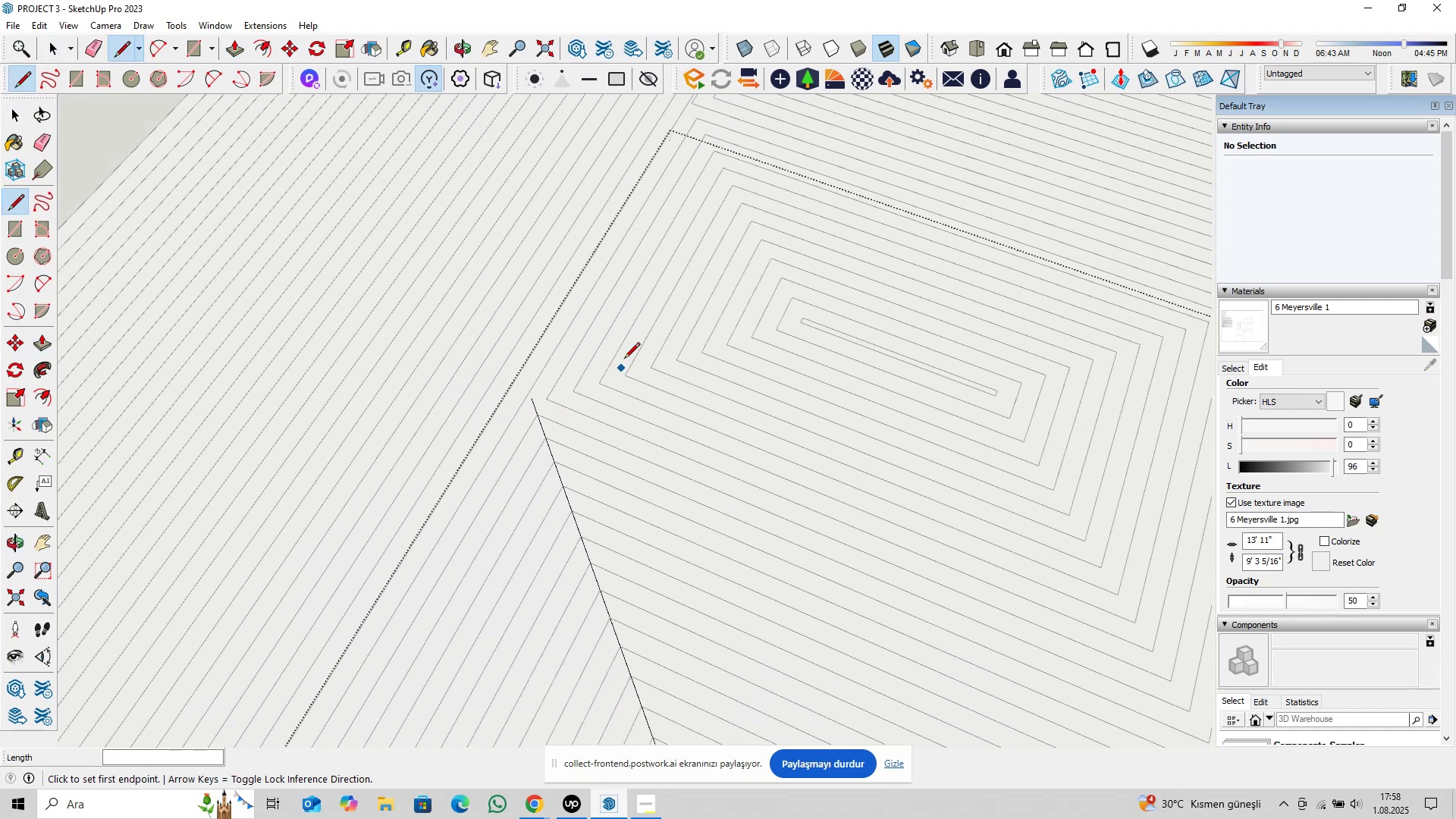 
hold_key(key=ShiftLeft, duration=0.34)
 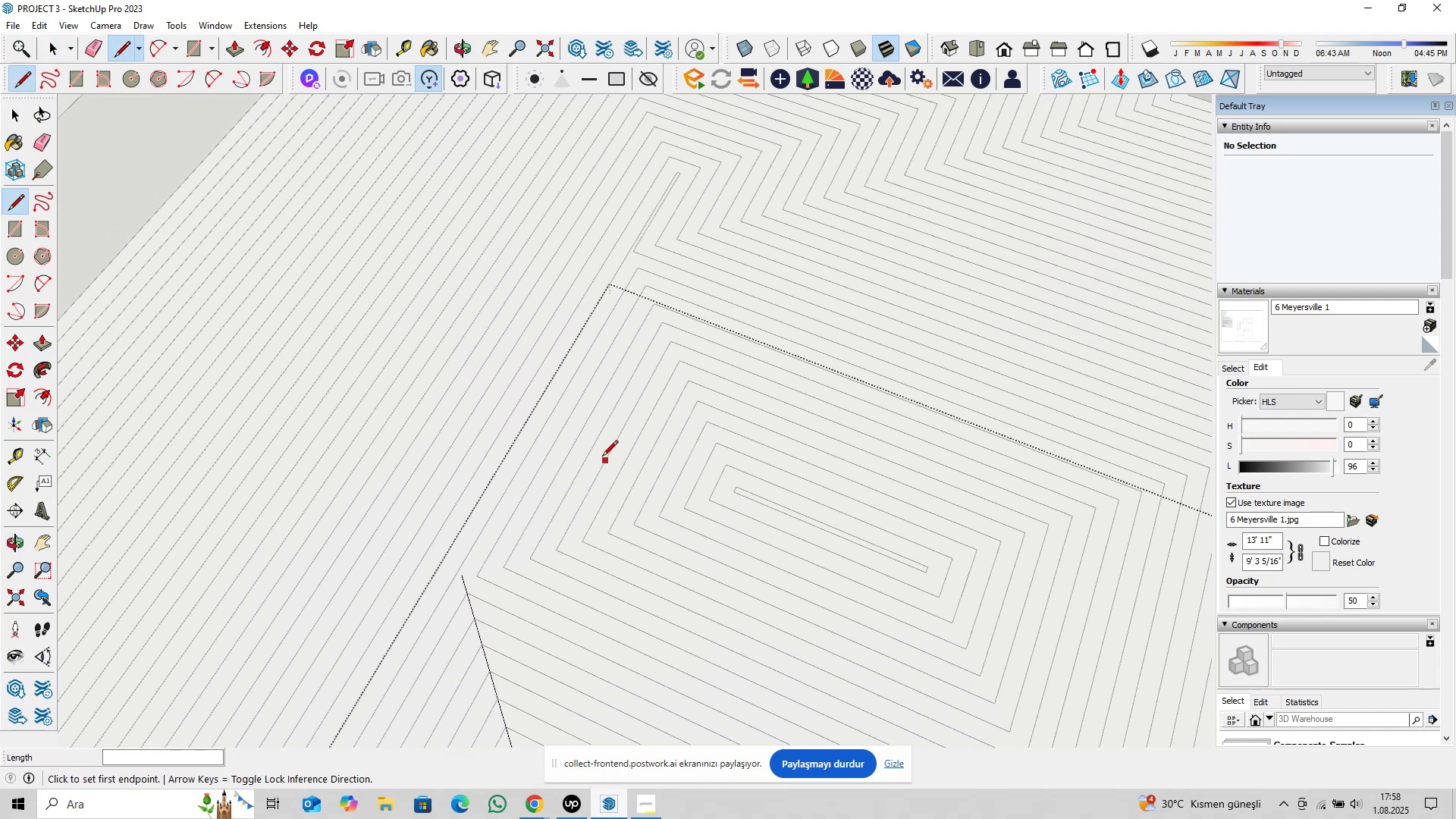 
scroll: coordinate [646, 507], scroll_direction: down, amount: 9.0
 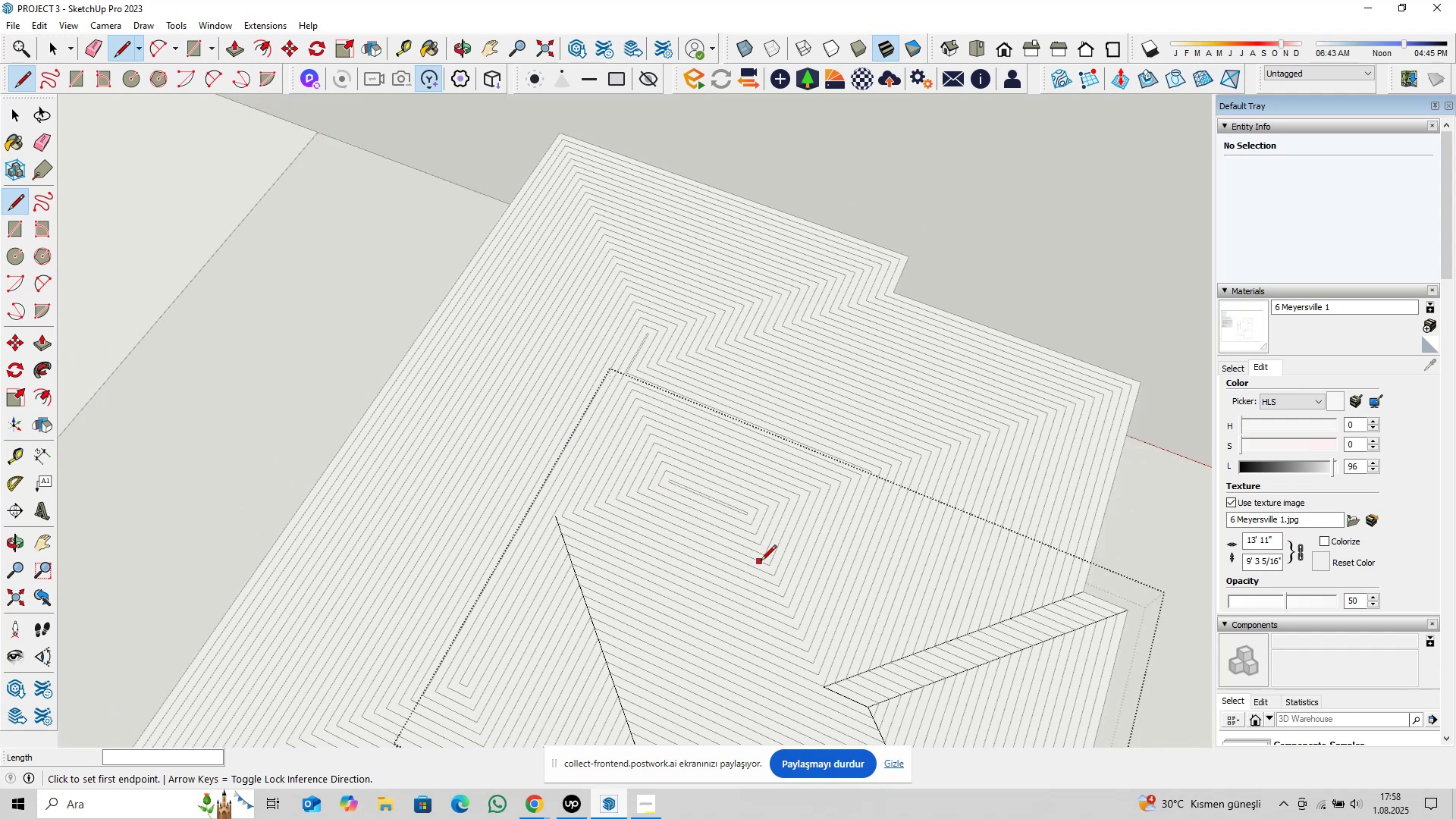 
hold_key(key=ShiftLeft, duration=0.39)
 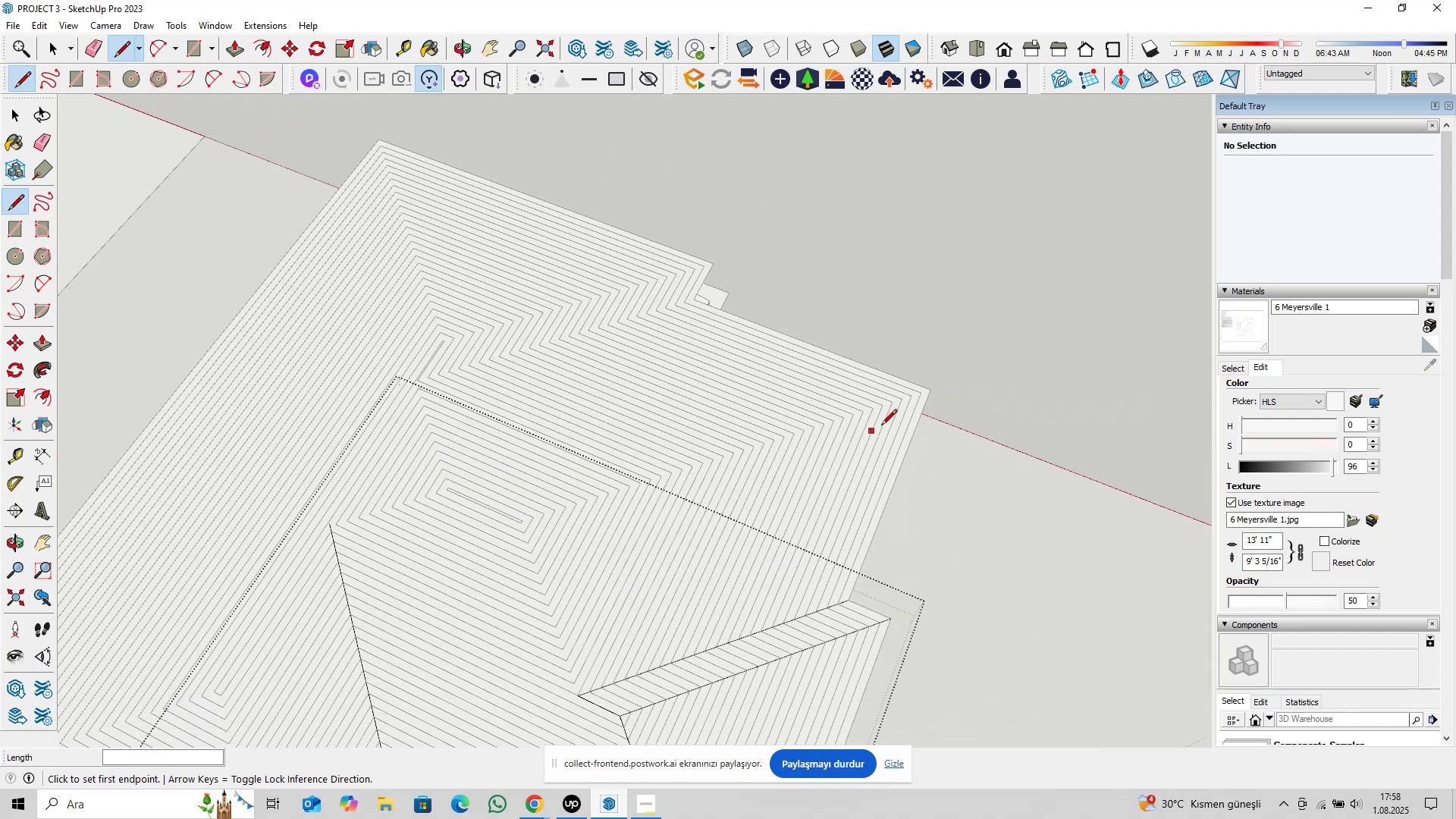 
scroll: coordinate [929, 396], scroll_direction: up, amount: 5.0
 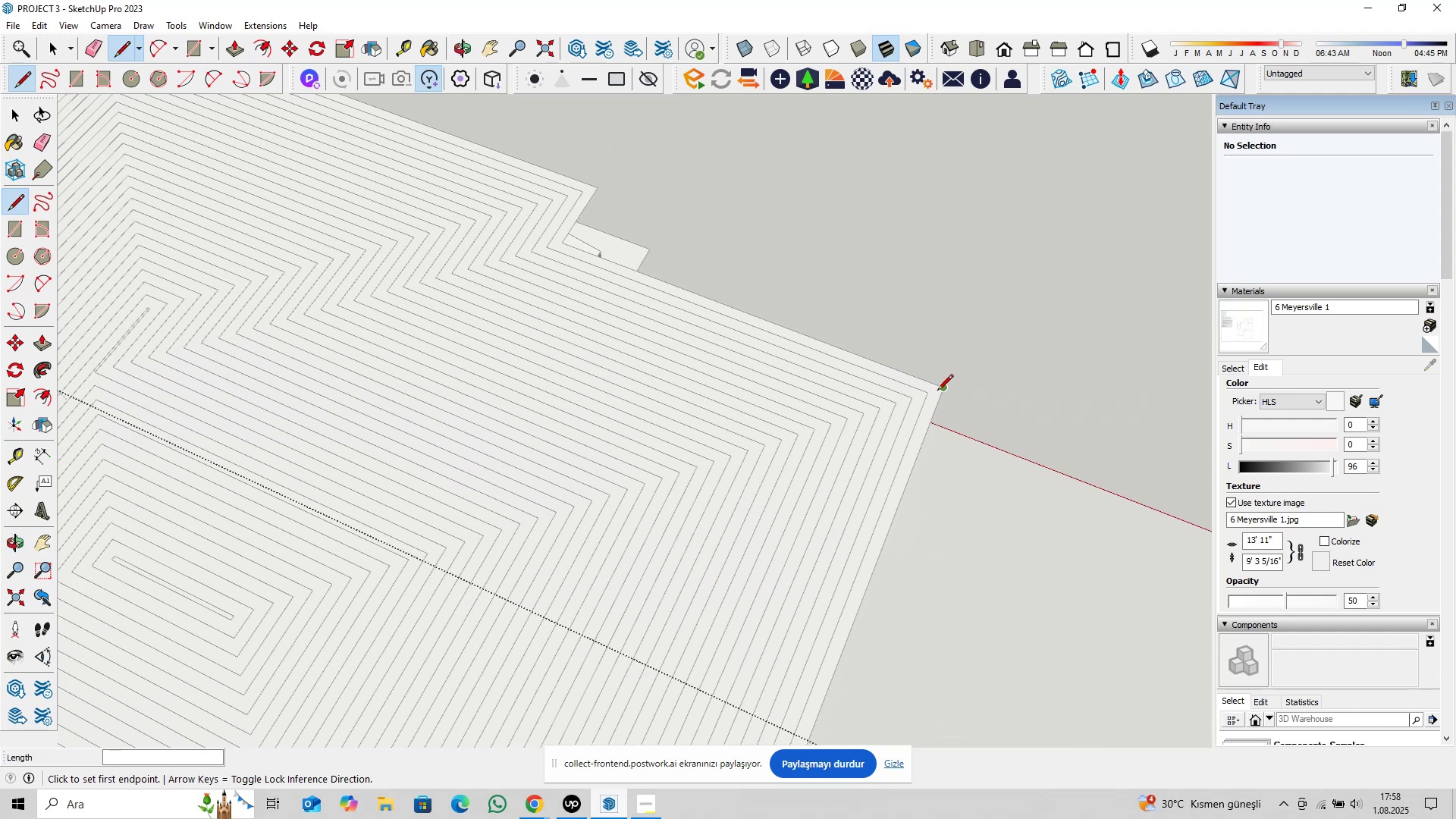 
left_click([937, 391])
 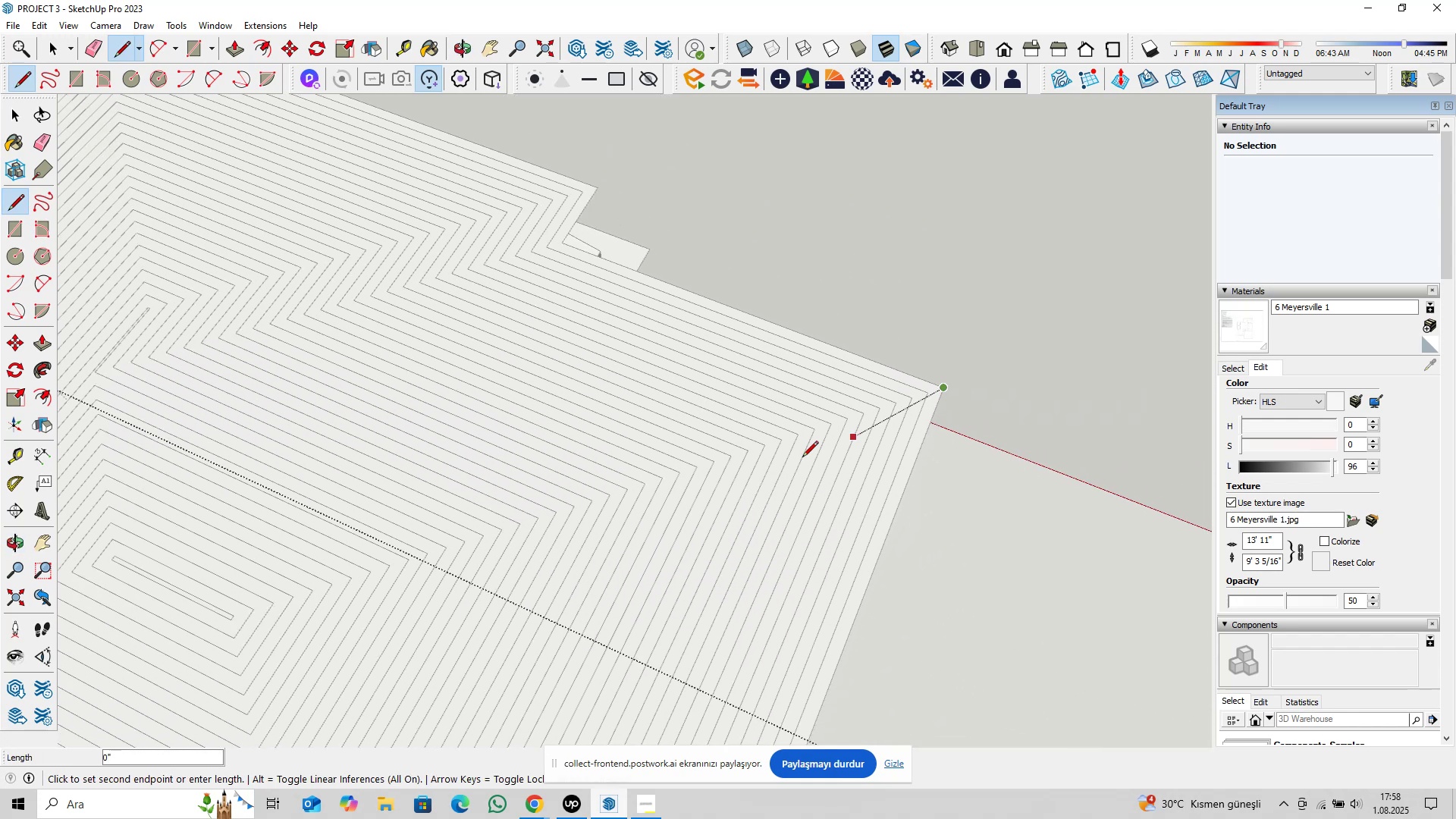 
hold_key(key=ShiftLeft, duration=0.48)
 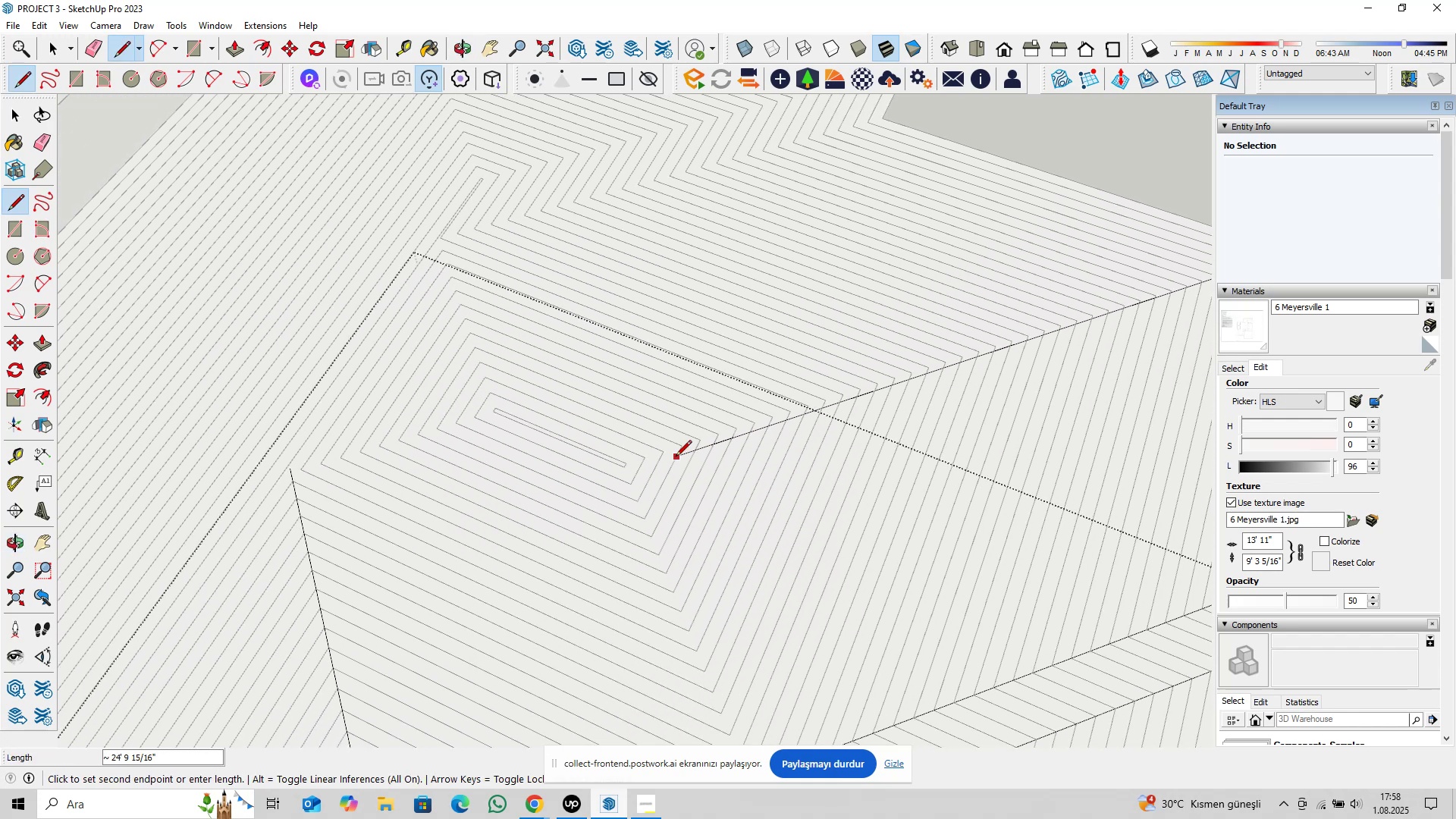 
scroll: coordinate [641, 463], scroll_direction: up, amount: 13.0
 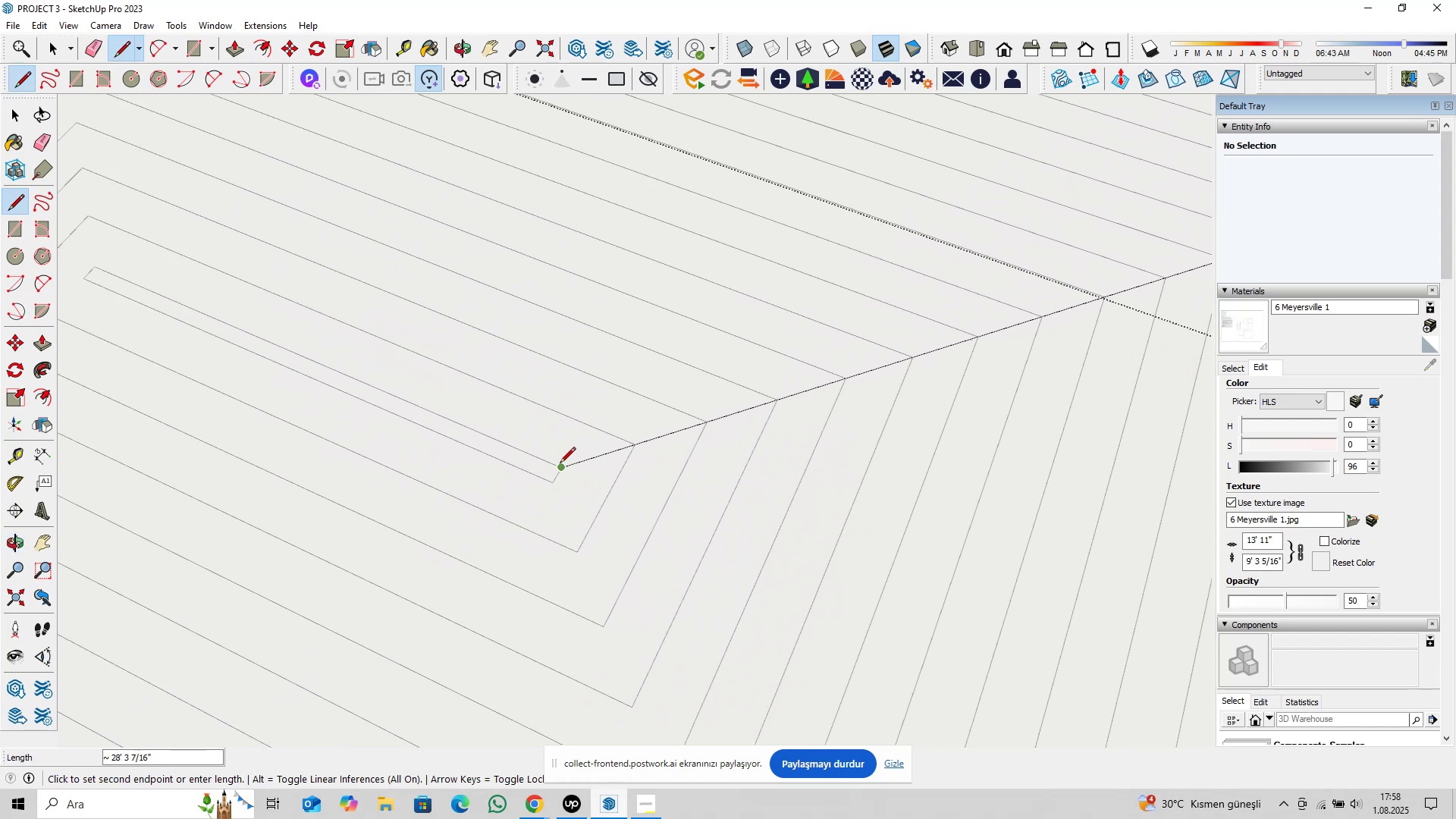 
left_click([560, 465])
 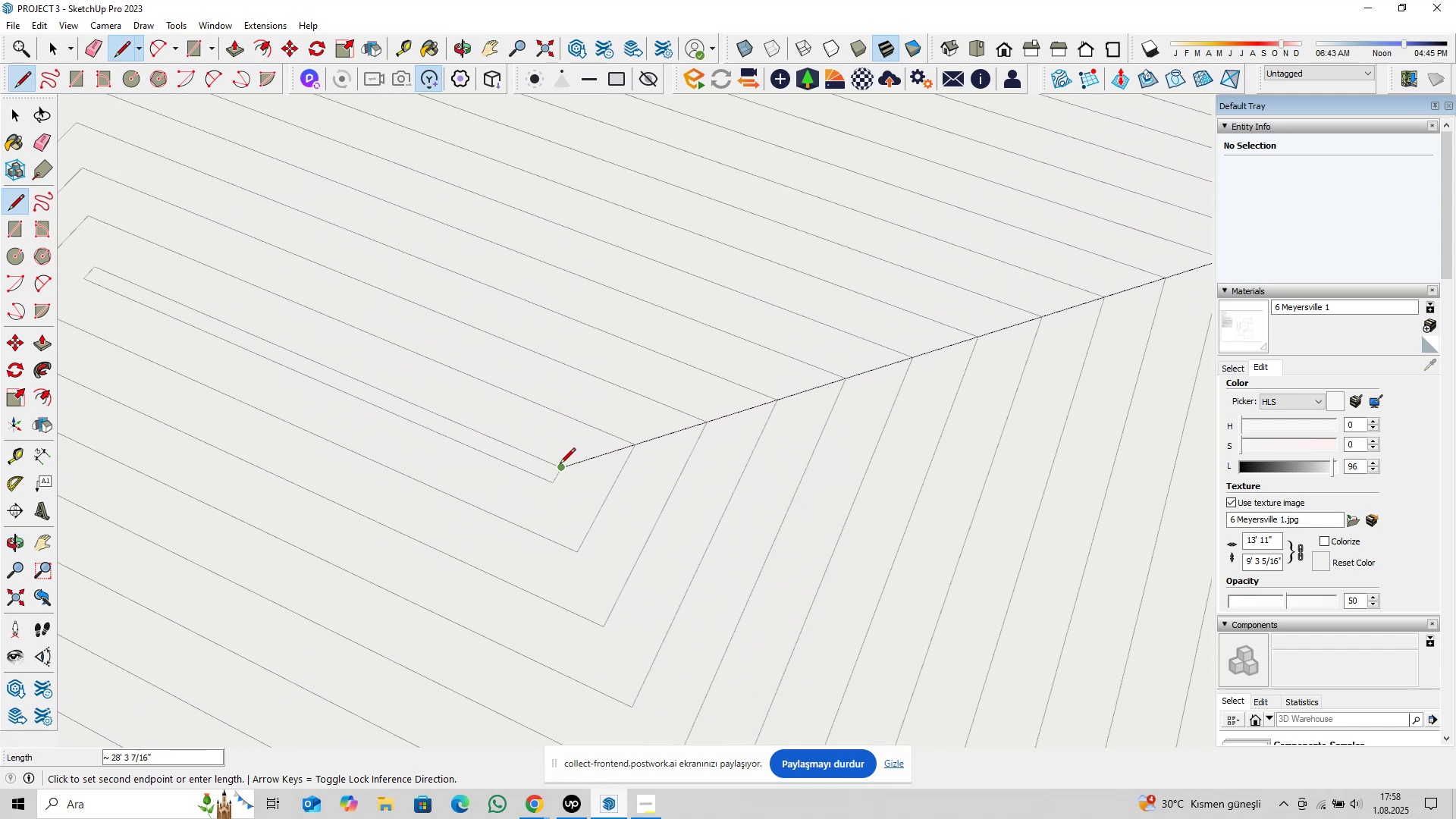 
scroll: coordinate [557, 467], scroll_direction: up, amount: 13.0
 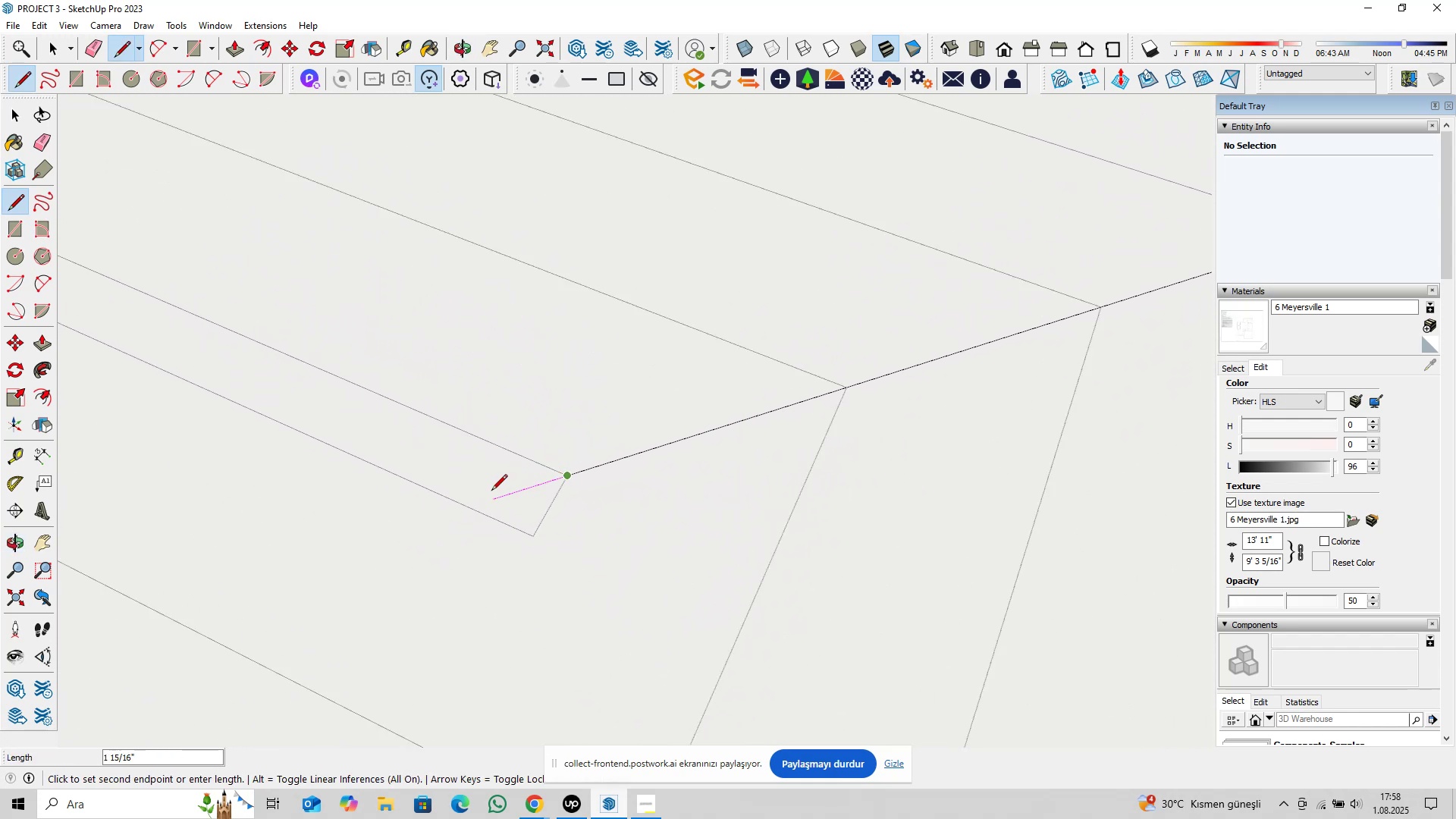 
left_click([491, 491])
 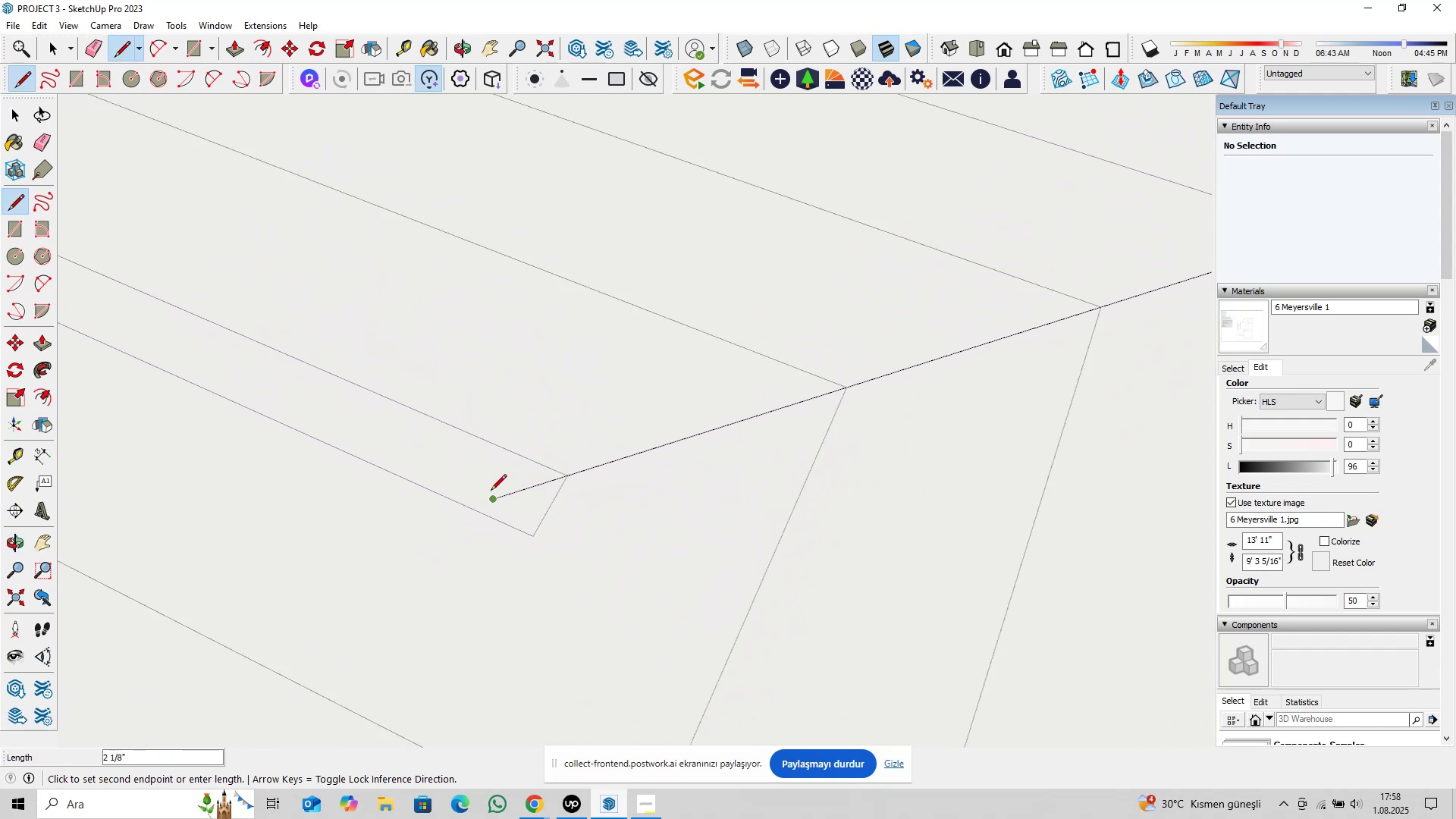 
key(Escape)
 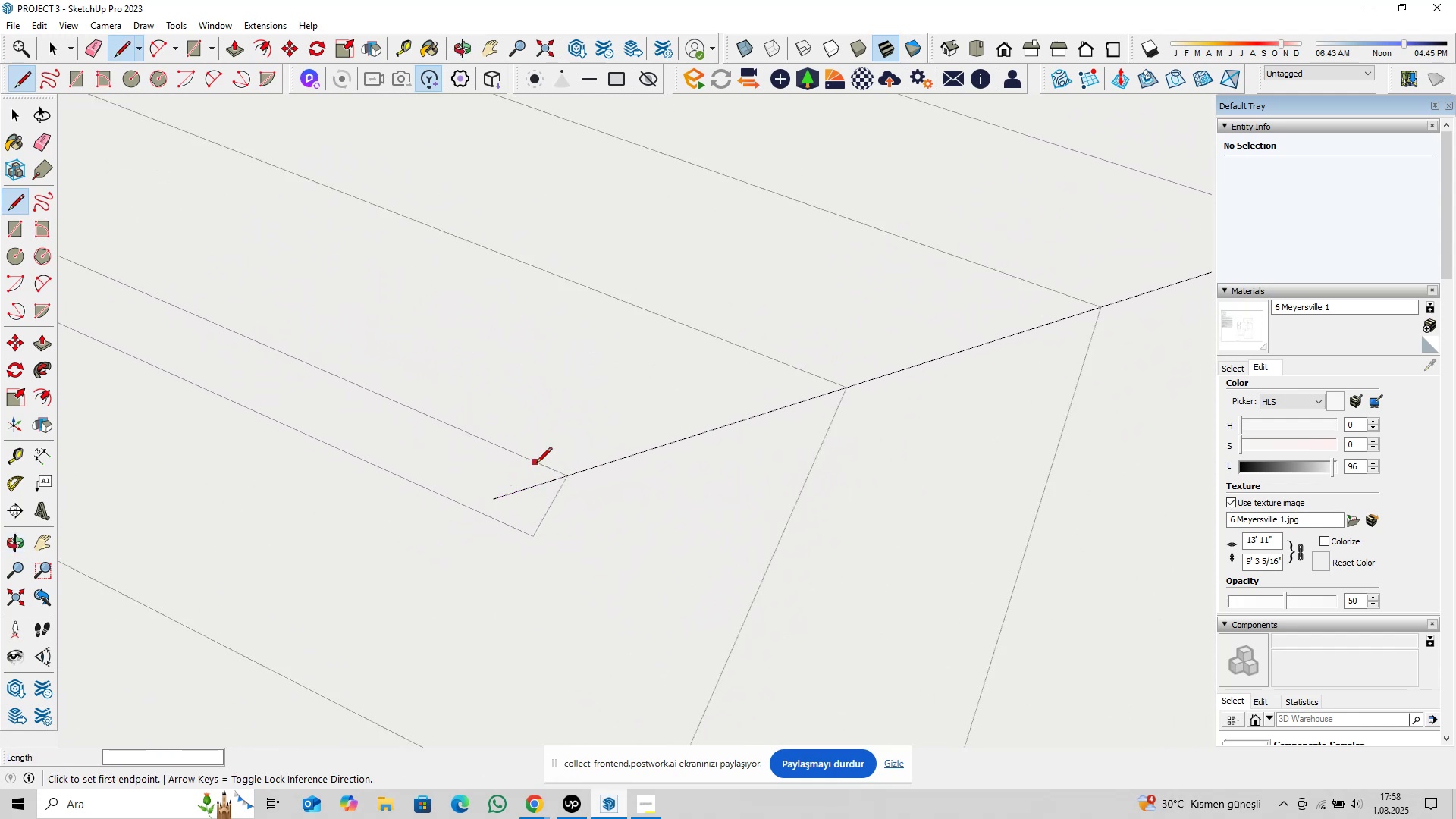 
scroll: coordinate [638, 351], scroll_direction: down, amount: 24.0
 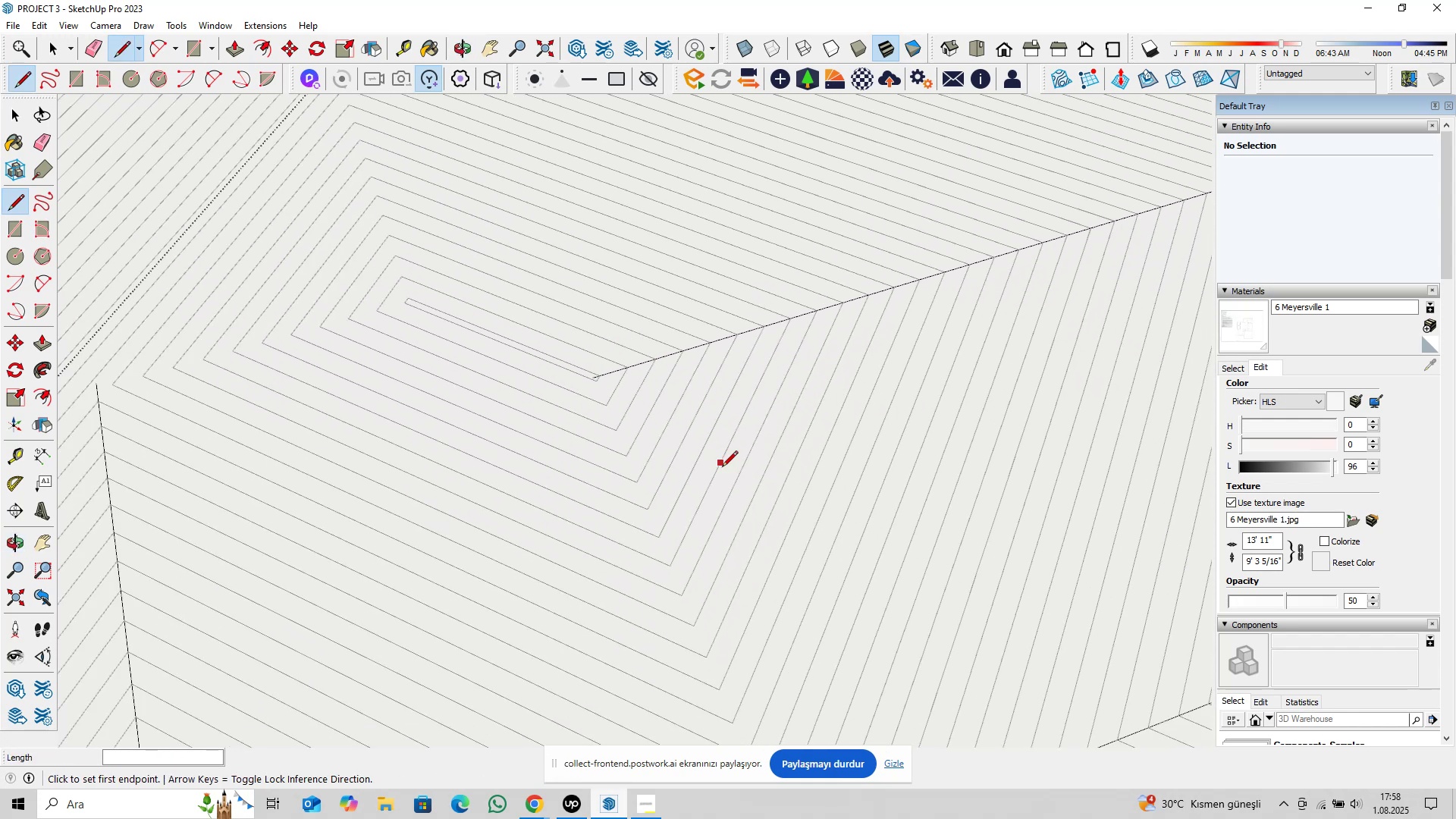 
hold_key(key=ShiftLeft, duration=0.35)
 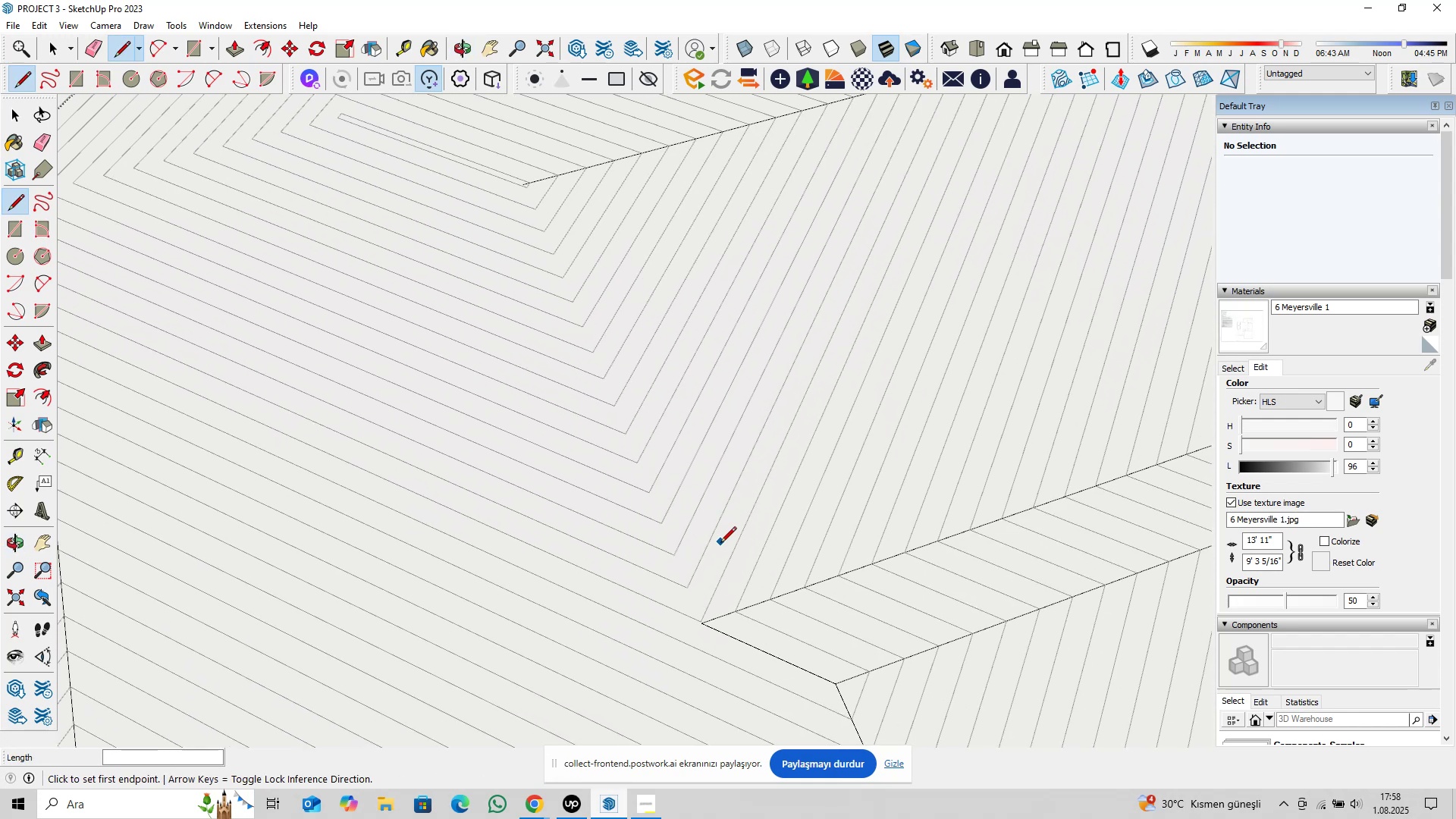 
scroll: coordinate [714, 582], scroll_direction: up, amount: 5.0
 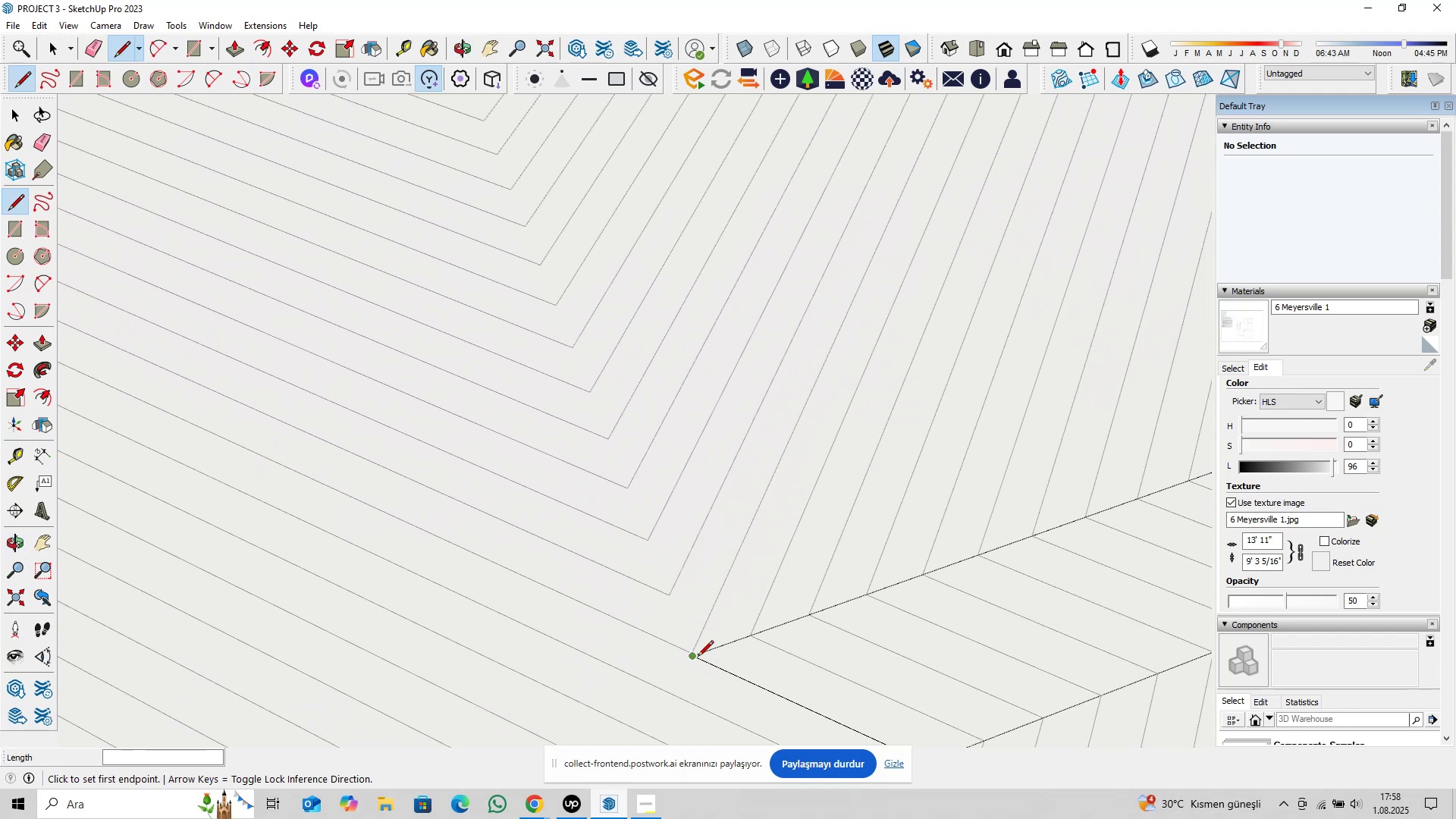 
left_click([696, 656])
 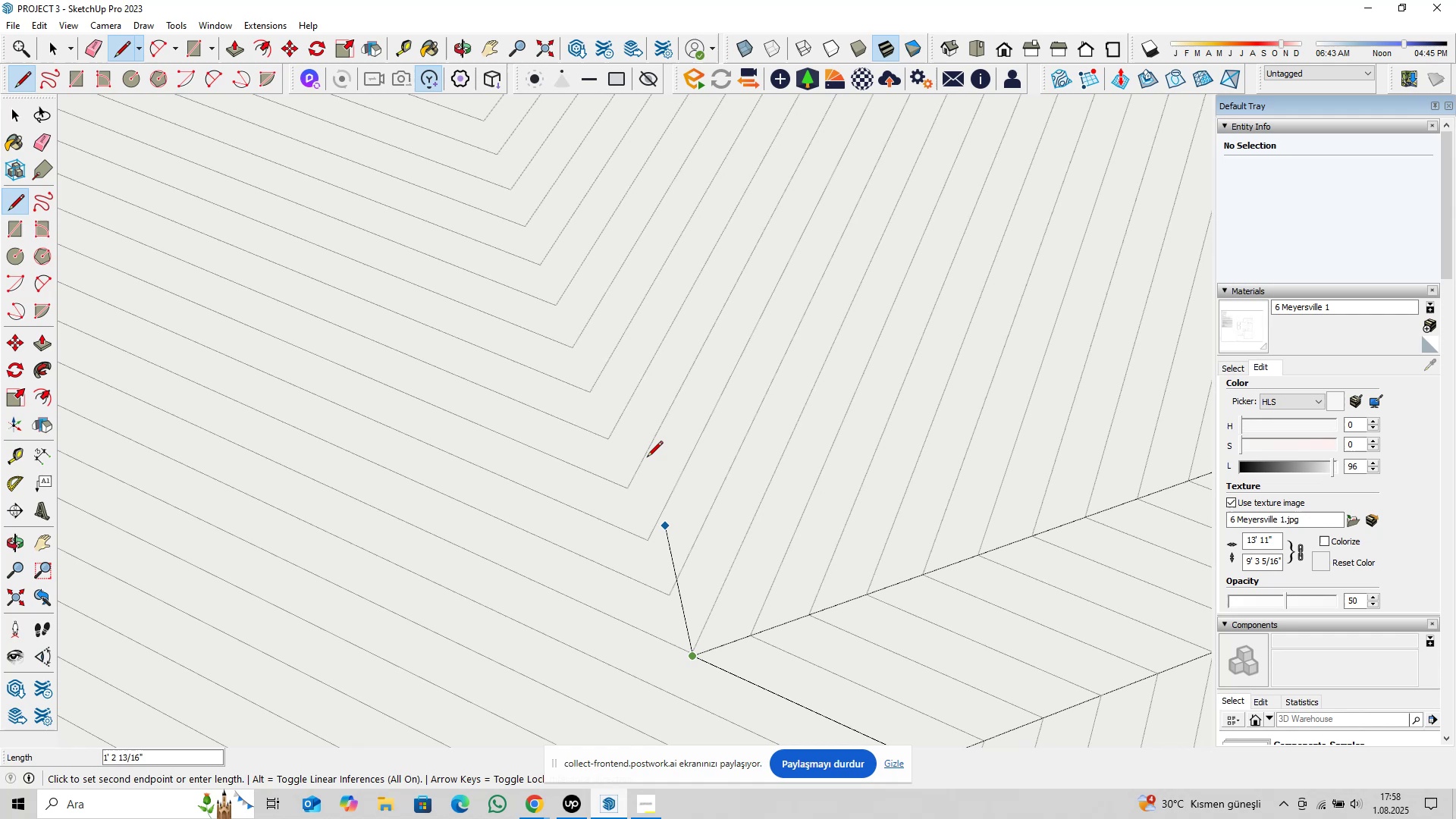 
hold_key(key=ShiftLeft, duration=0.33)
 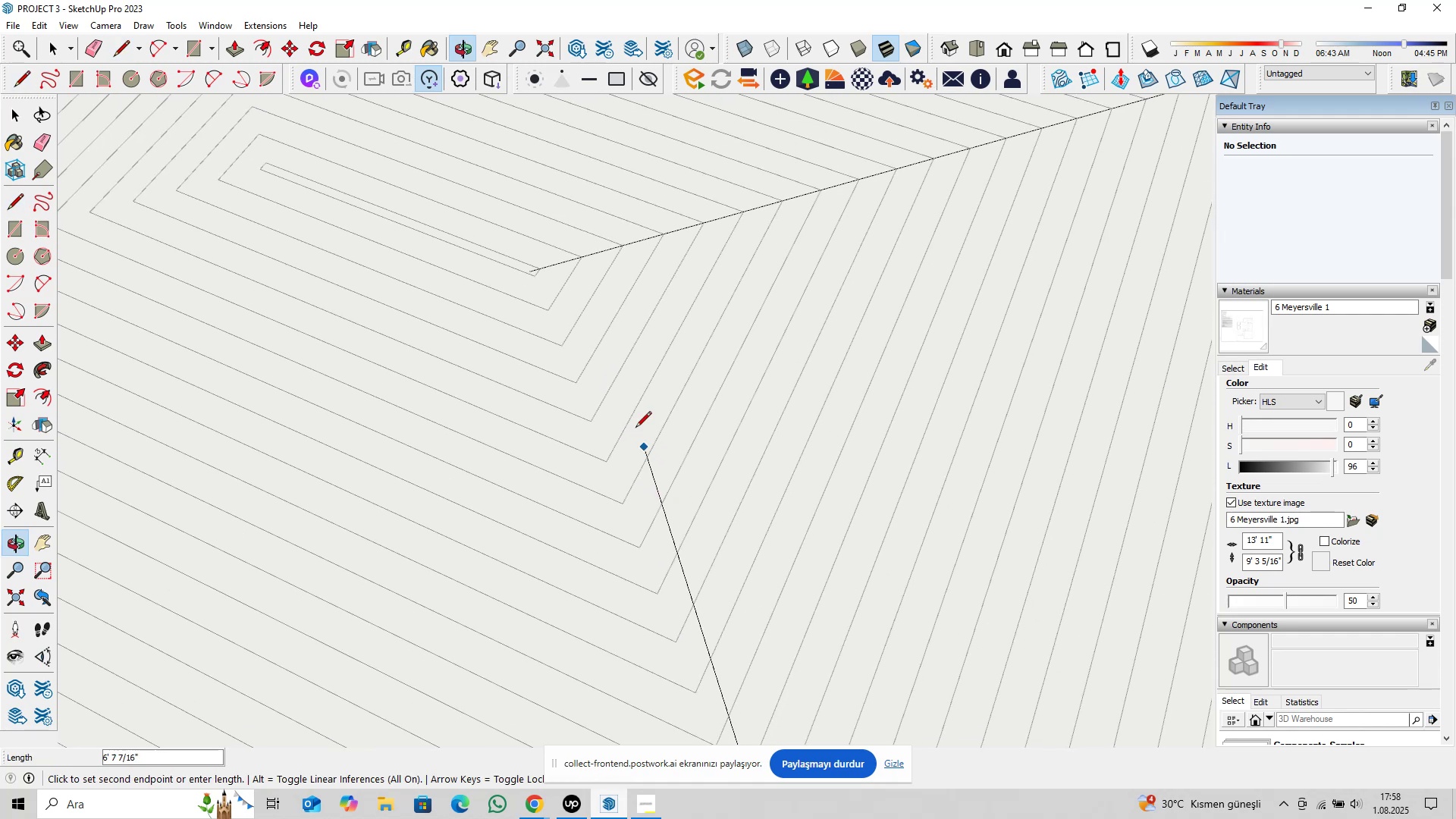 
key(Shift+ShiftLeft)
 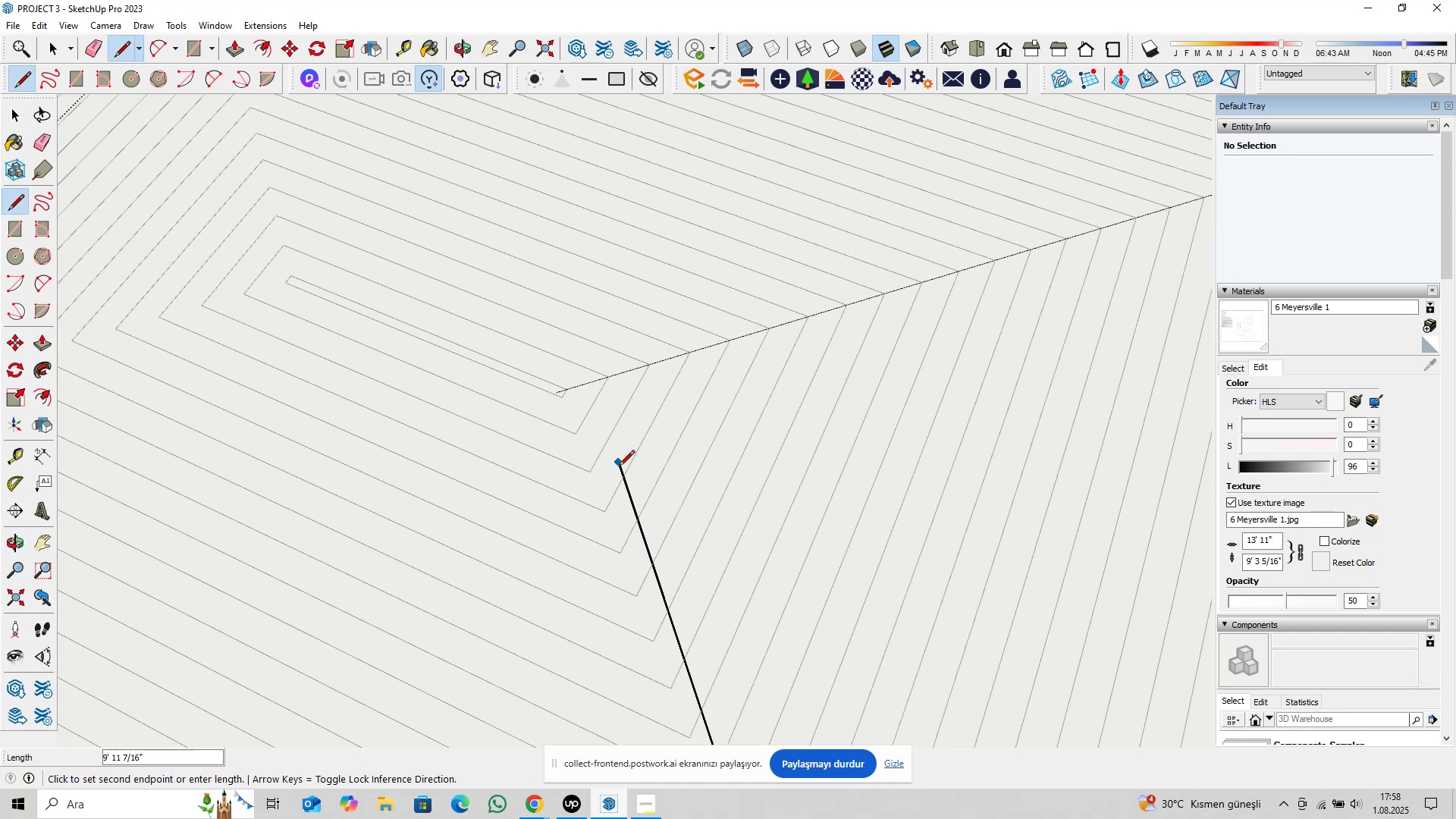 
scroll: coordinate [551, 390], scroll_direction: up, amount: 14.0
 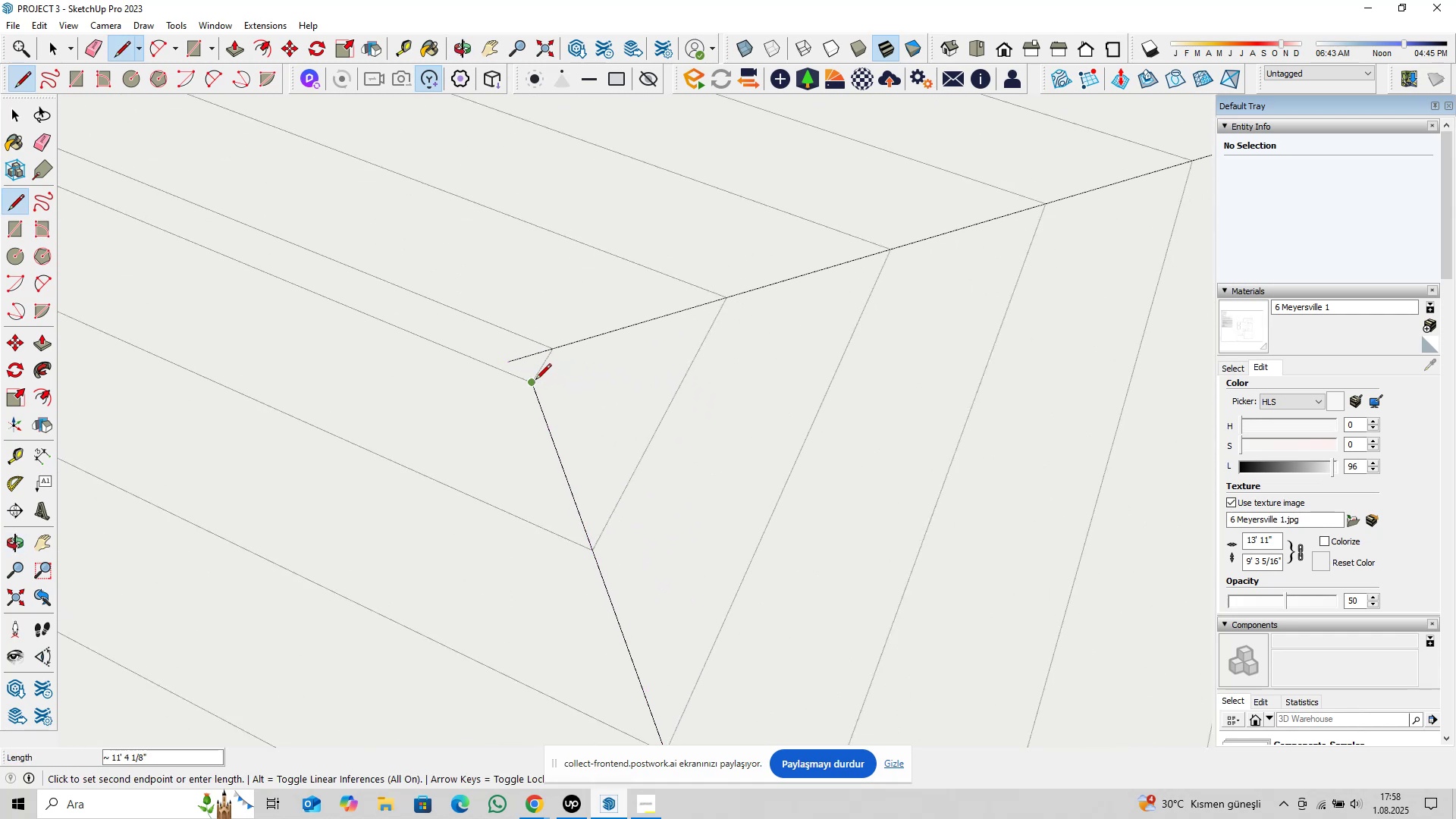 
left_click([535, 381])
 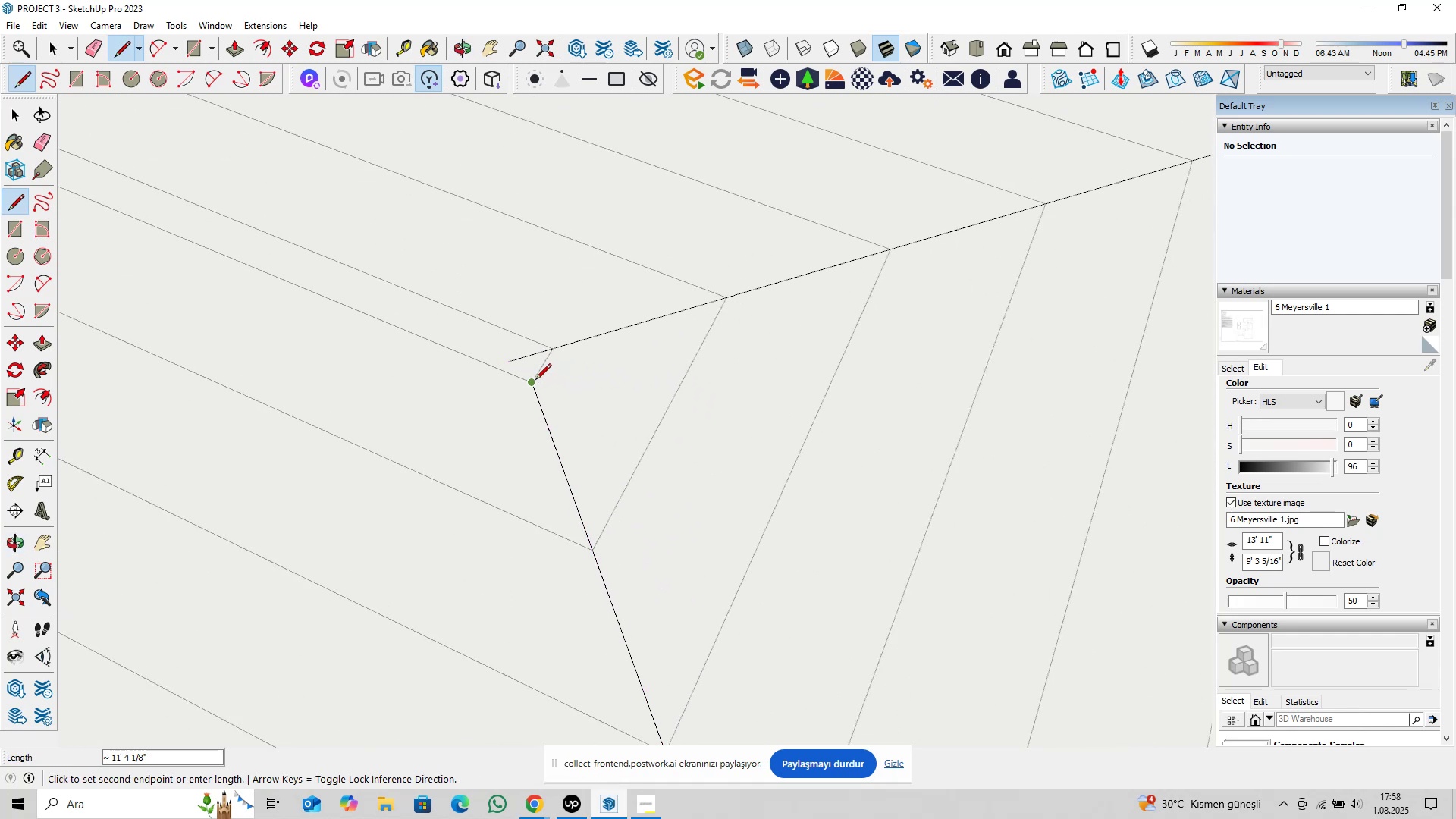 
scroll: coordinate [535, 381], scroll_direction: up, amount: 4.0
 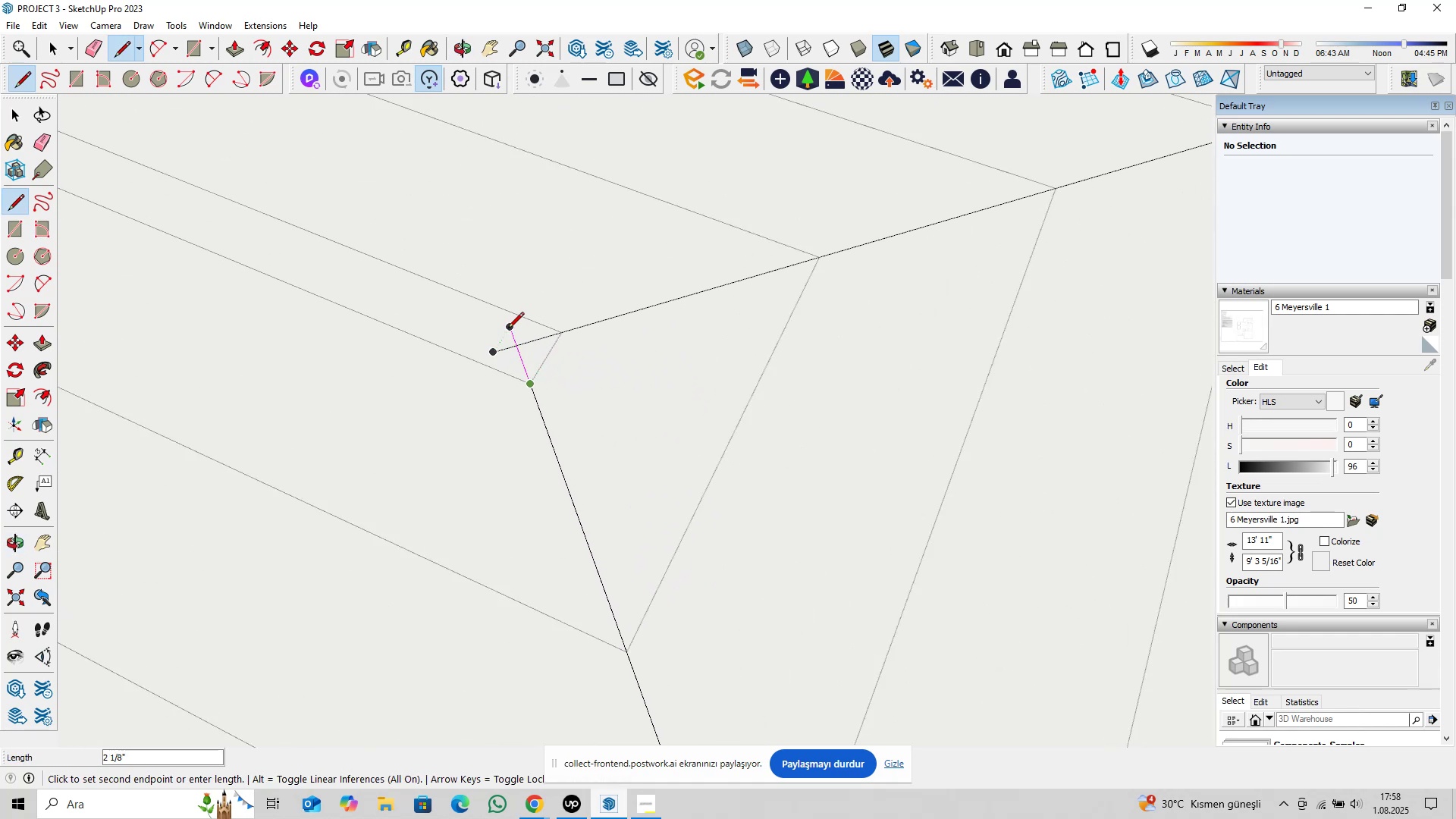 
left_click([508, 328])
 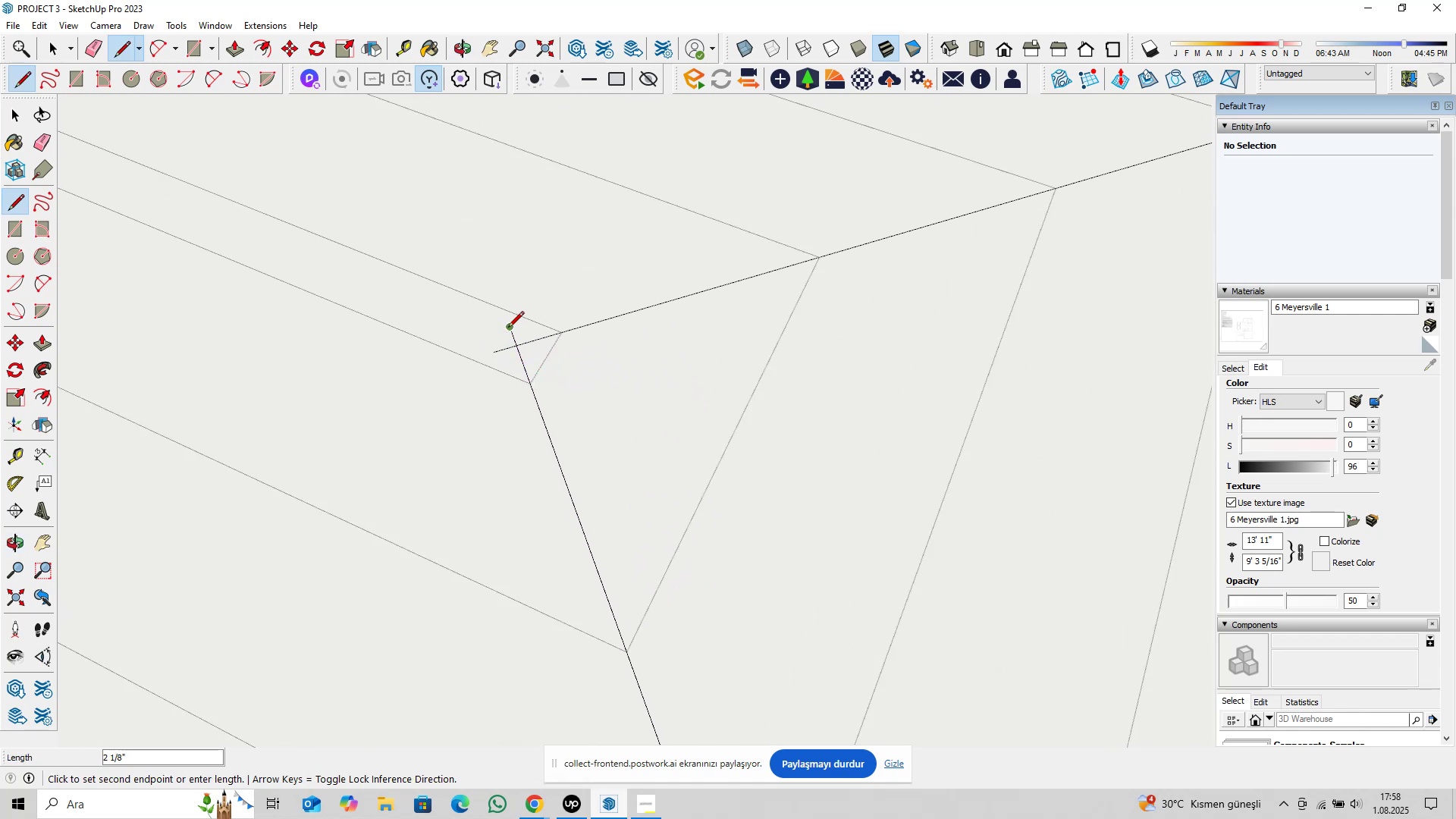 
key(Space)
 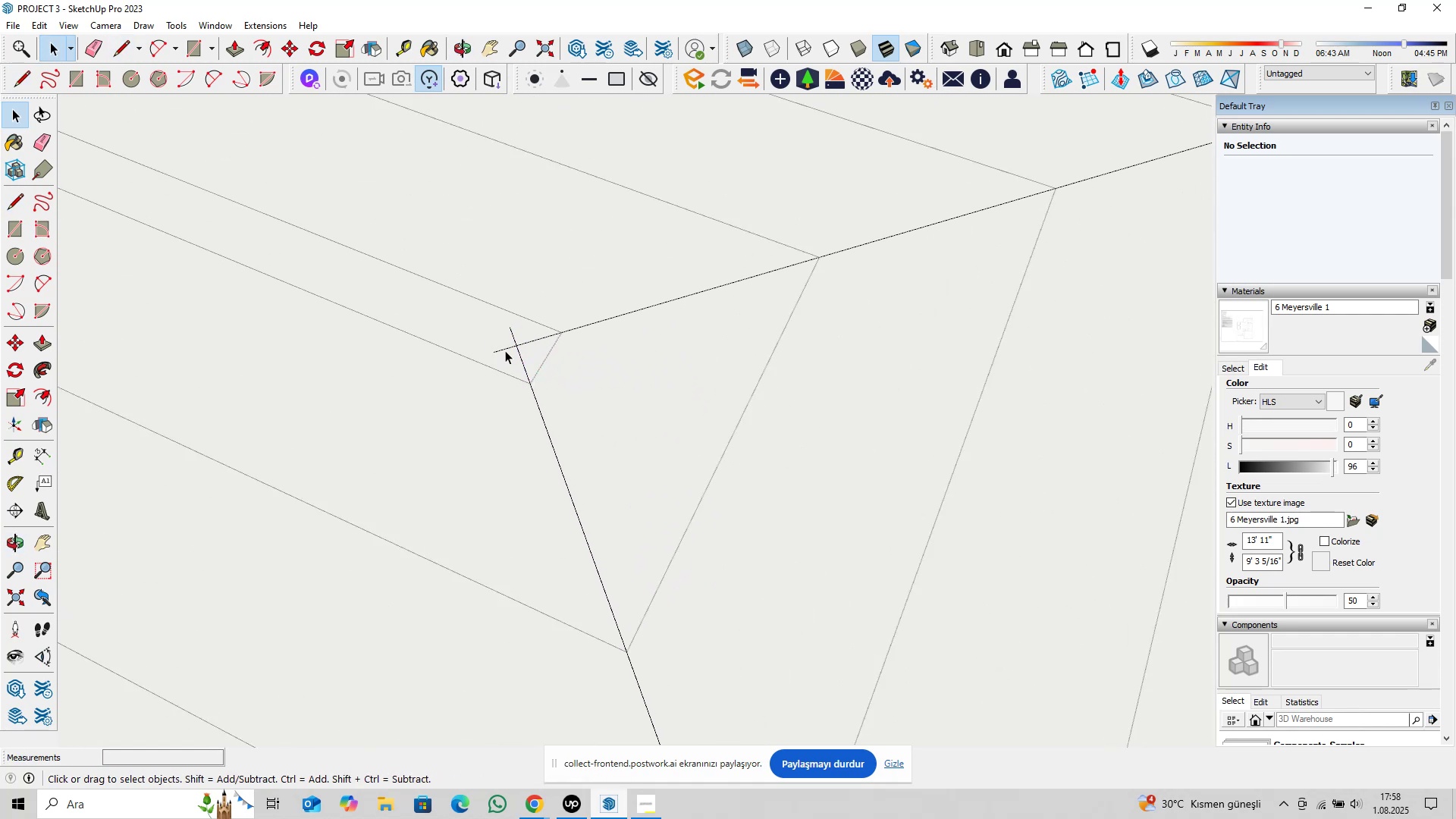 
double_click([505, 350])
 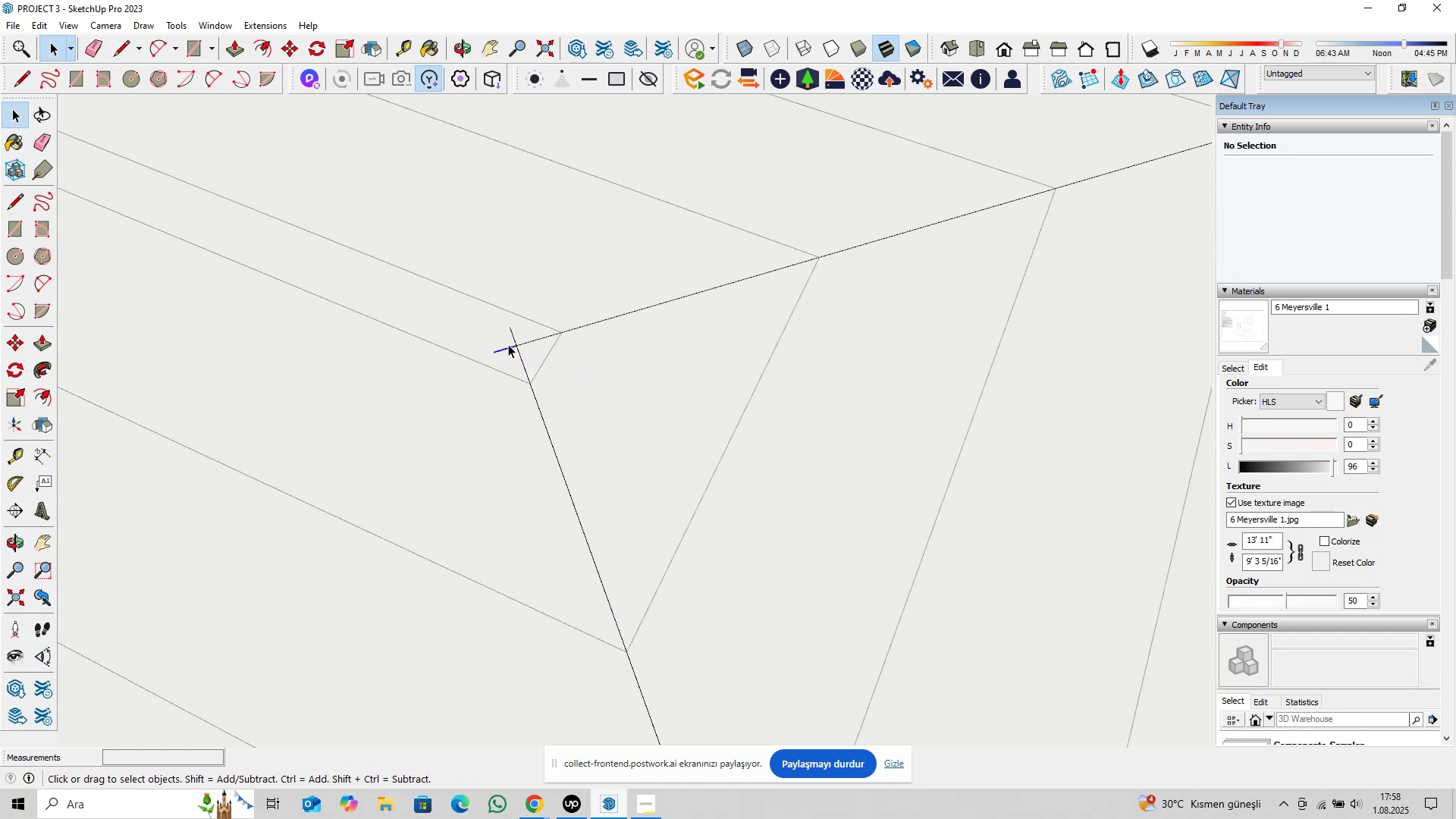 
hold_key(key=ControlLeft, duration=0.45)
triple_click([513, 334])
 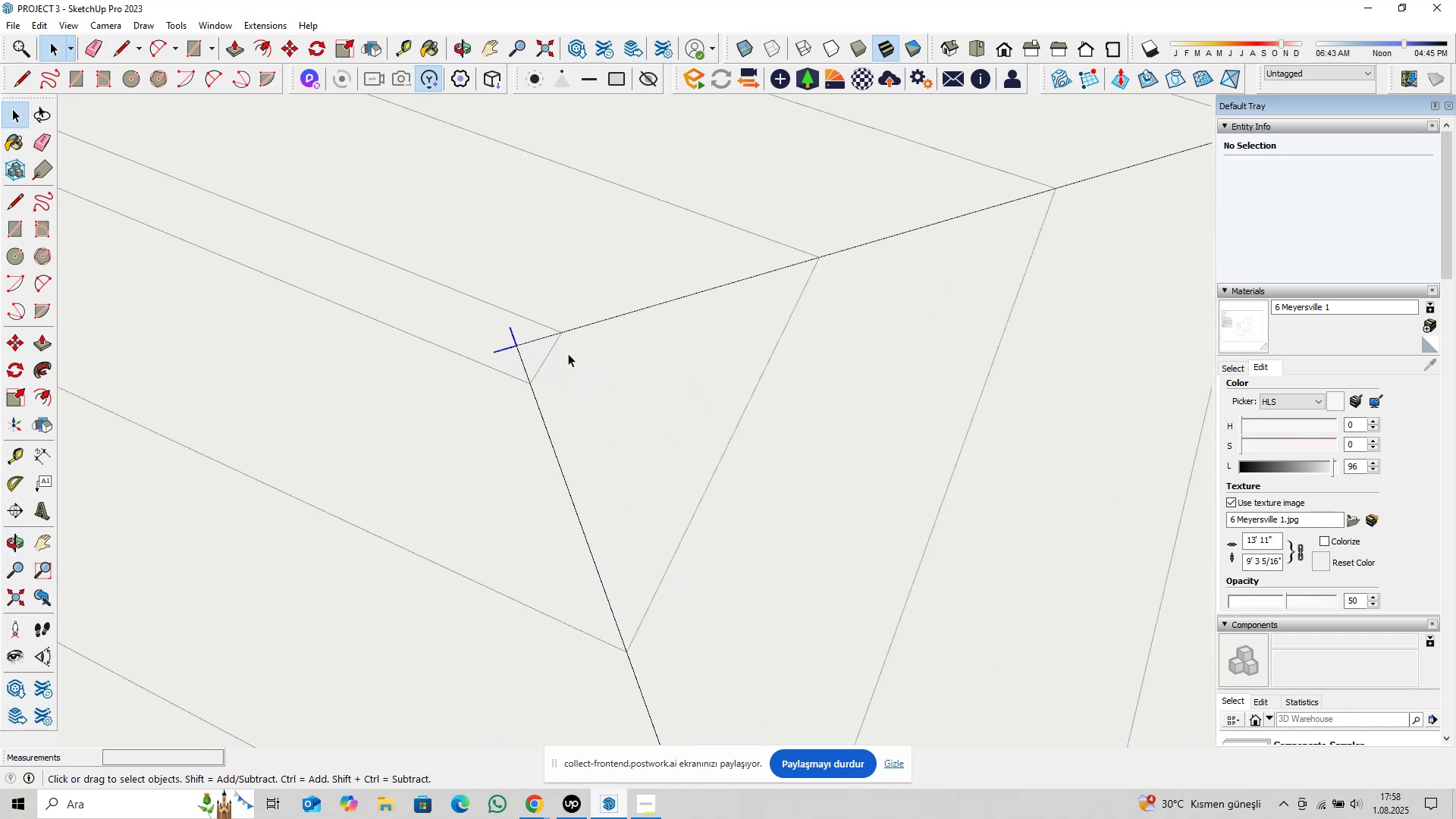 
scroll: coordinate [678, 371], scroll_direction: down, amount: 31.0
 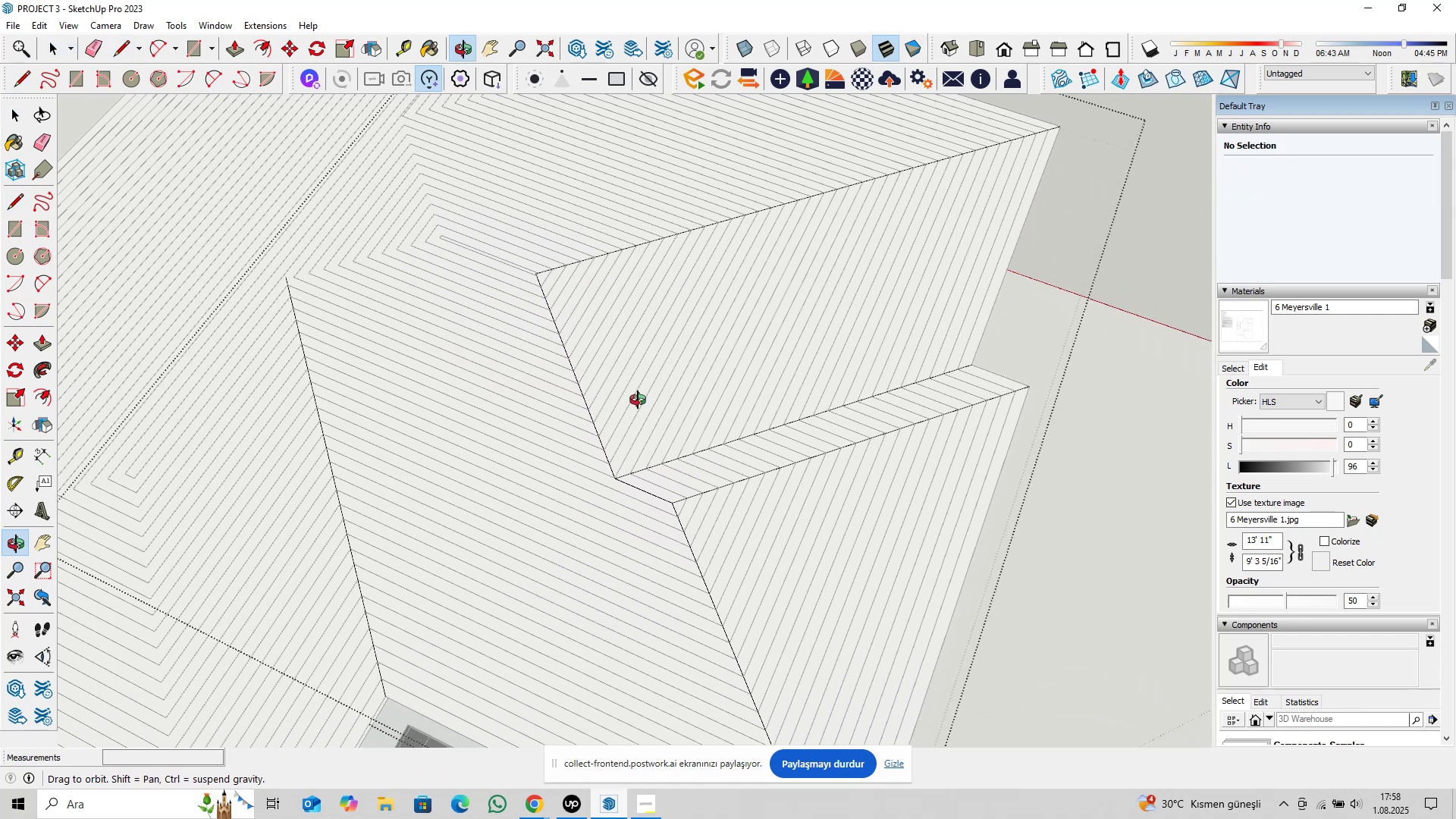 
key(Delete)
 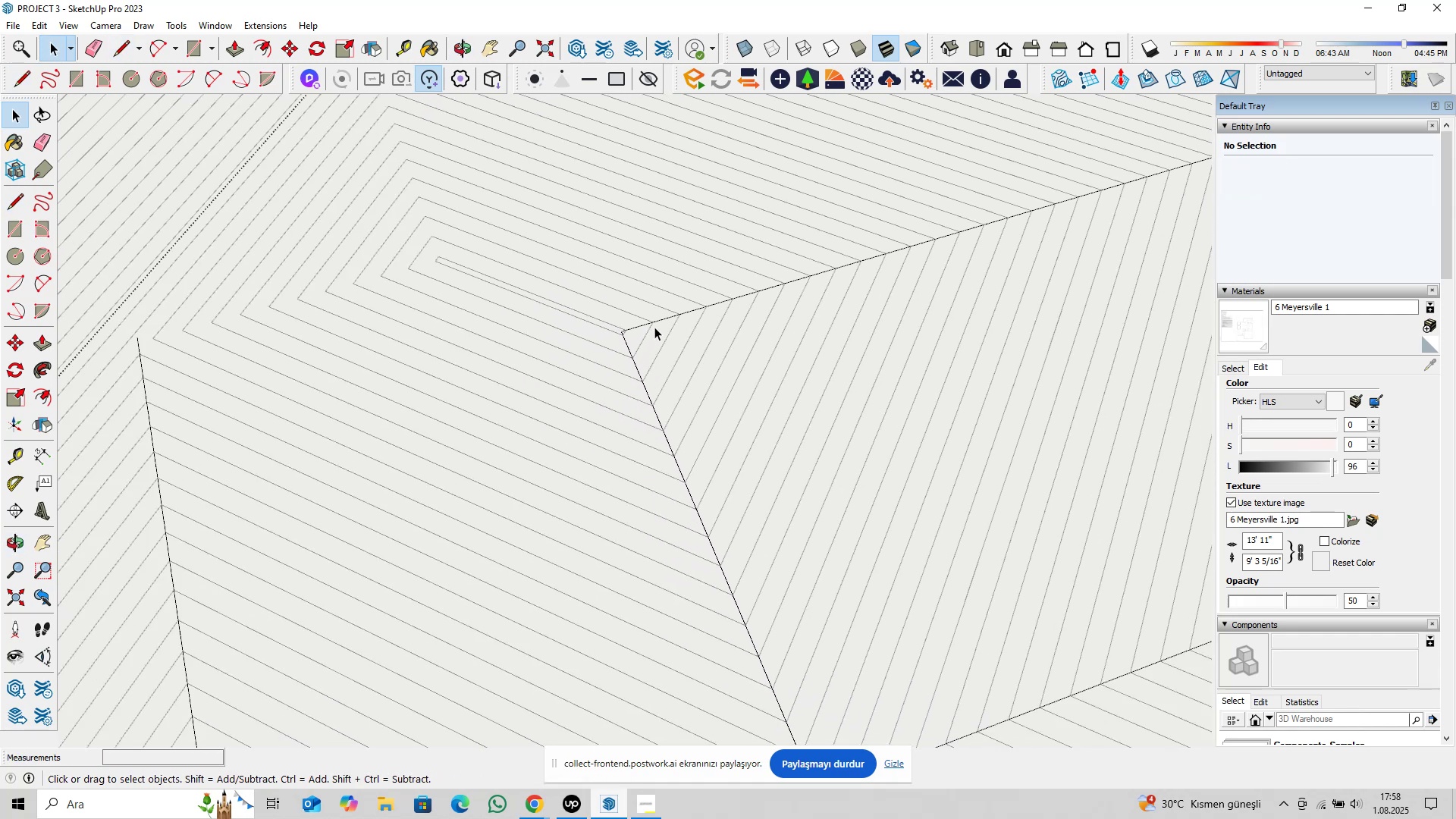 
hold_key(key=ShiftLeft, duration=0.31)
 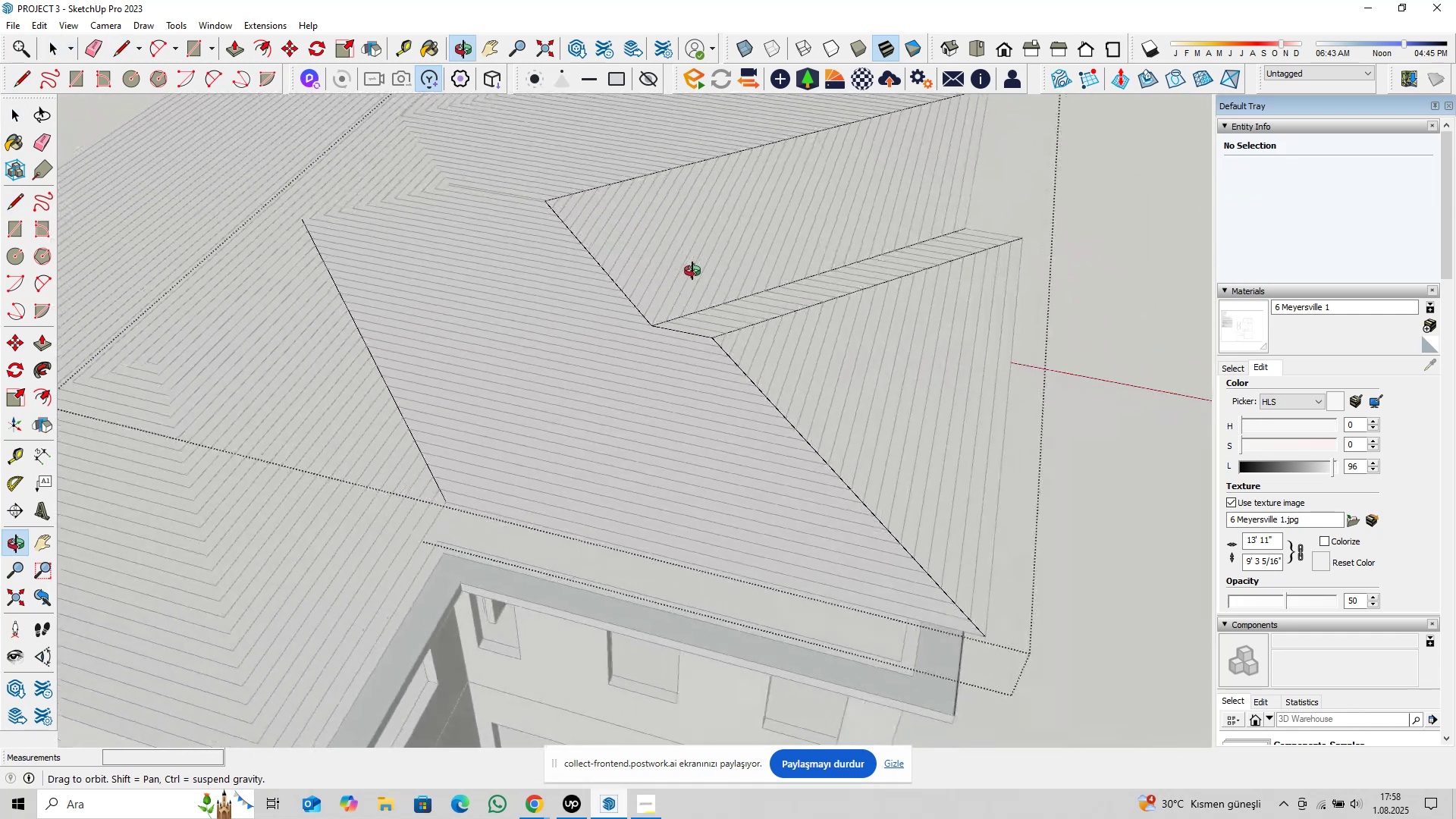 
hold_key(key=ShiftLeft, duration=0.46)
 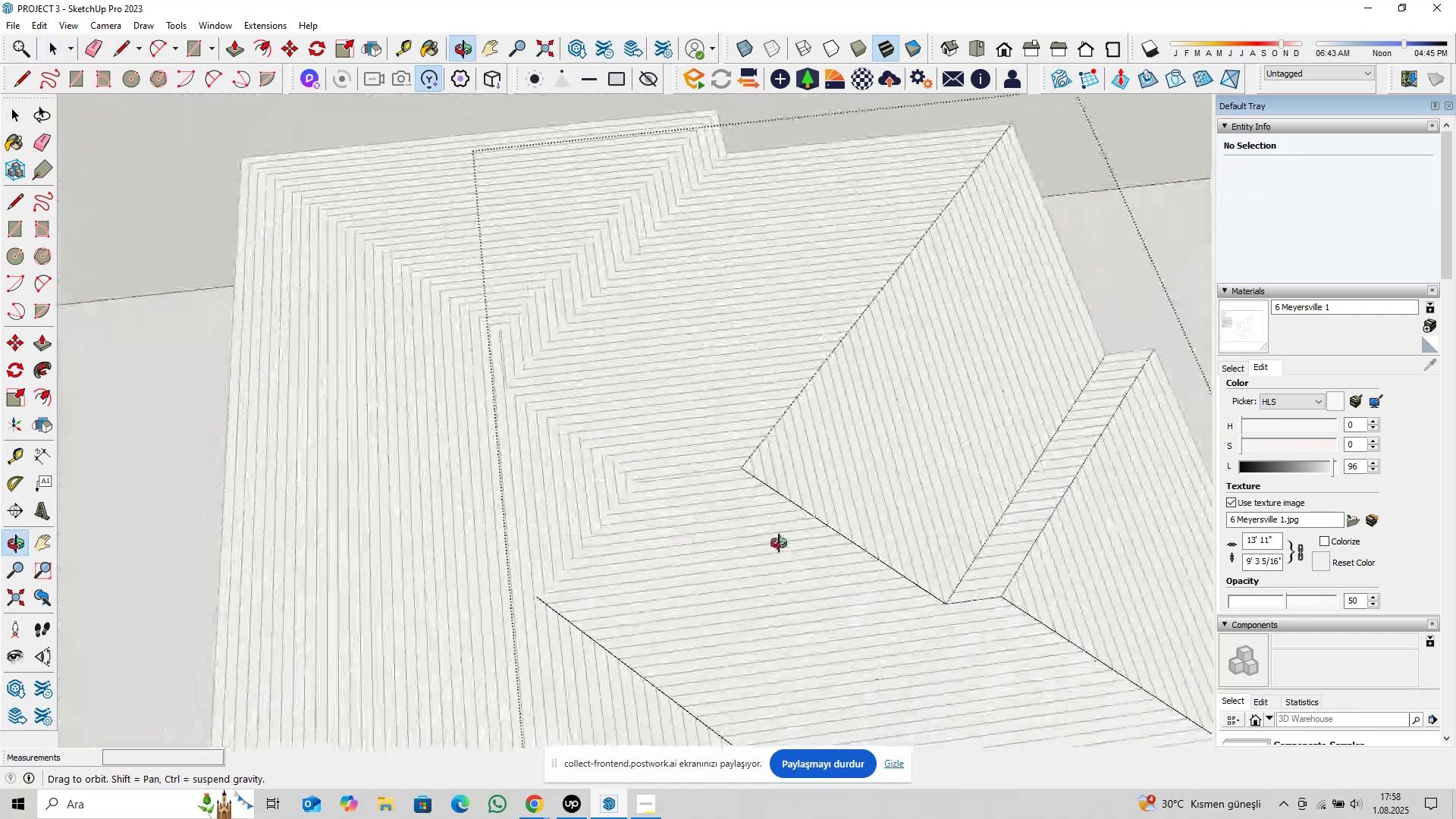 
scroll: coordinate [869, 425], scroll_direction: up, amount: 23.0
 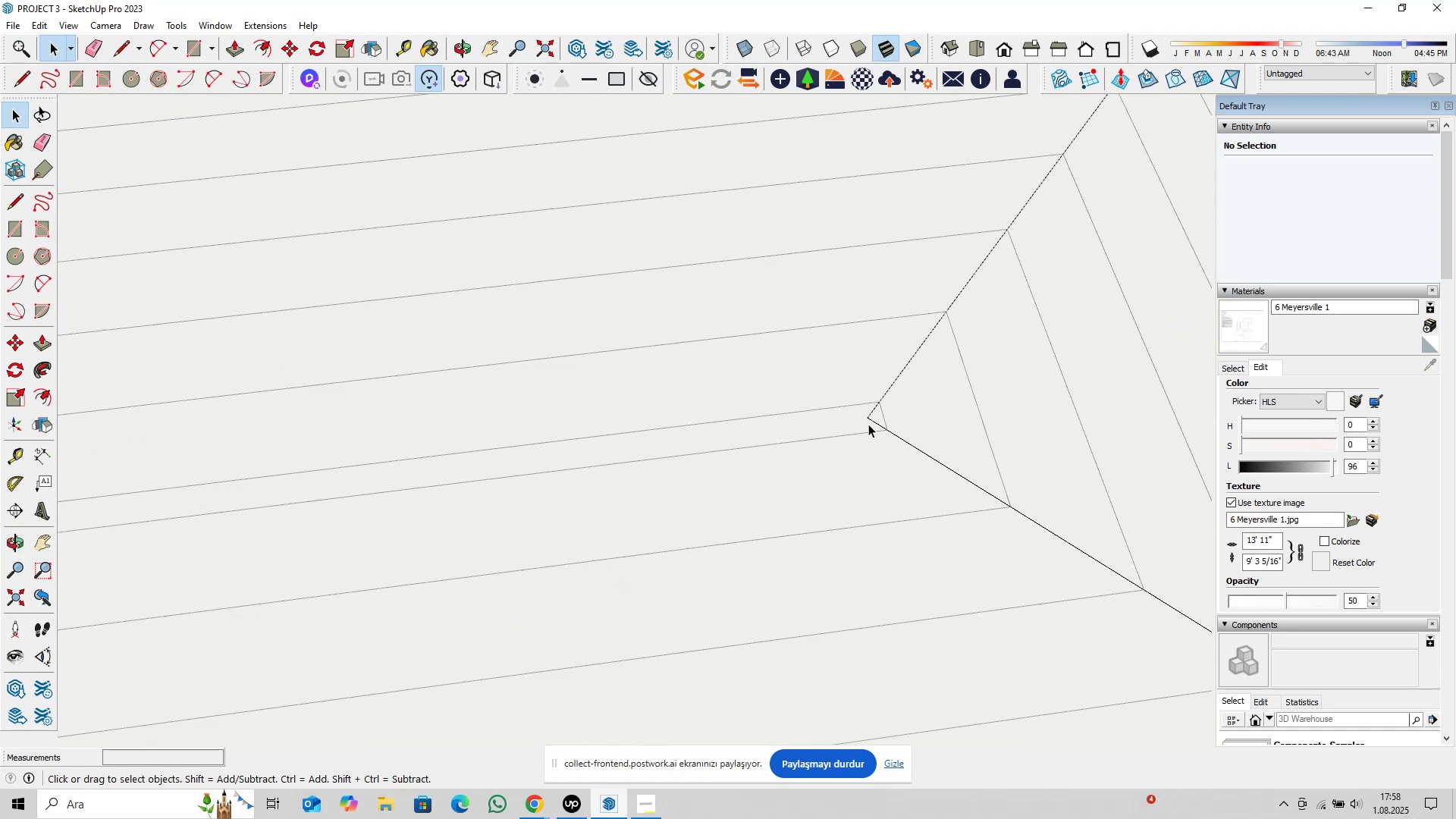 
type(pl)
 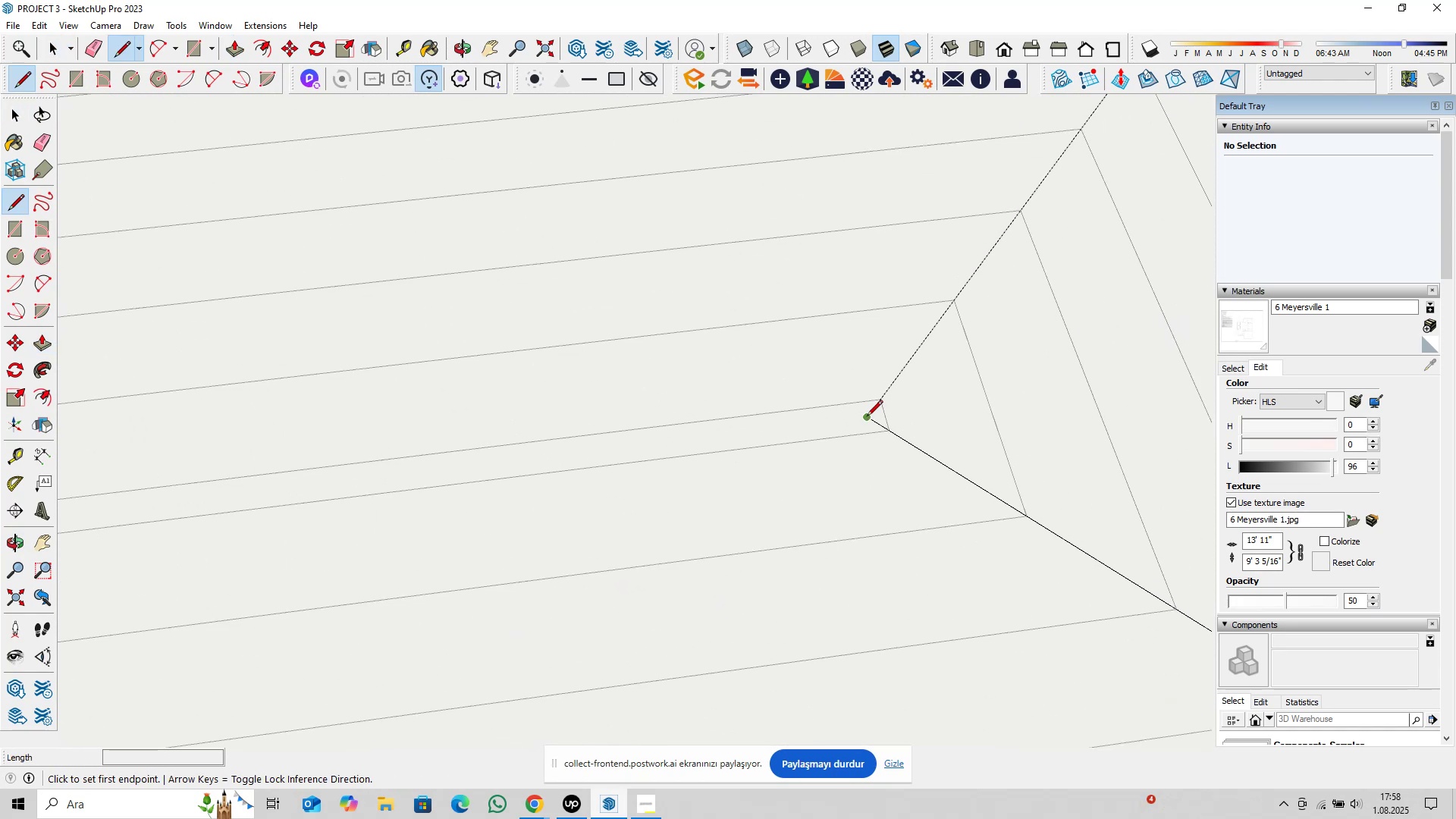 
left_click([867, 417])
 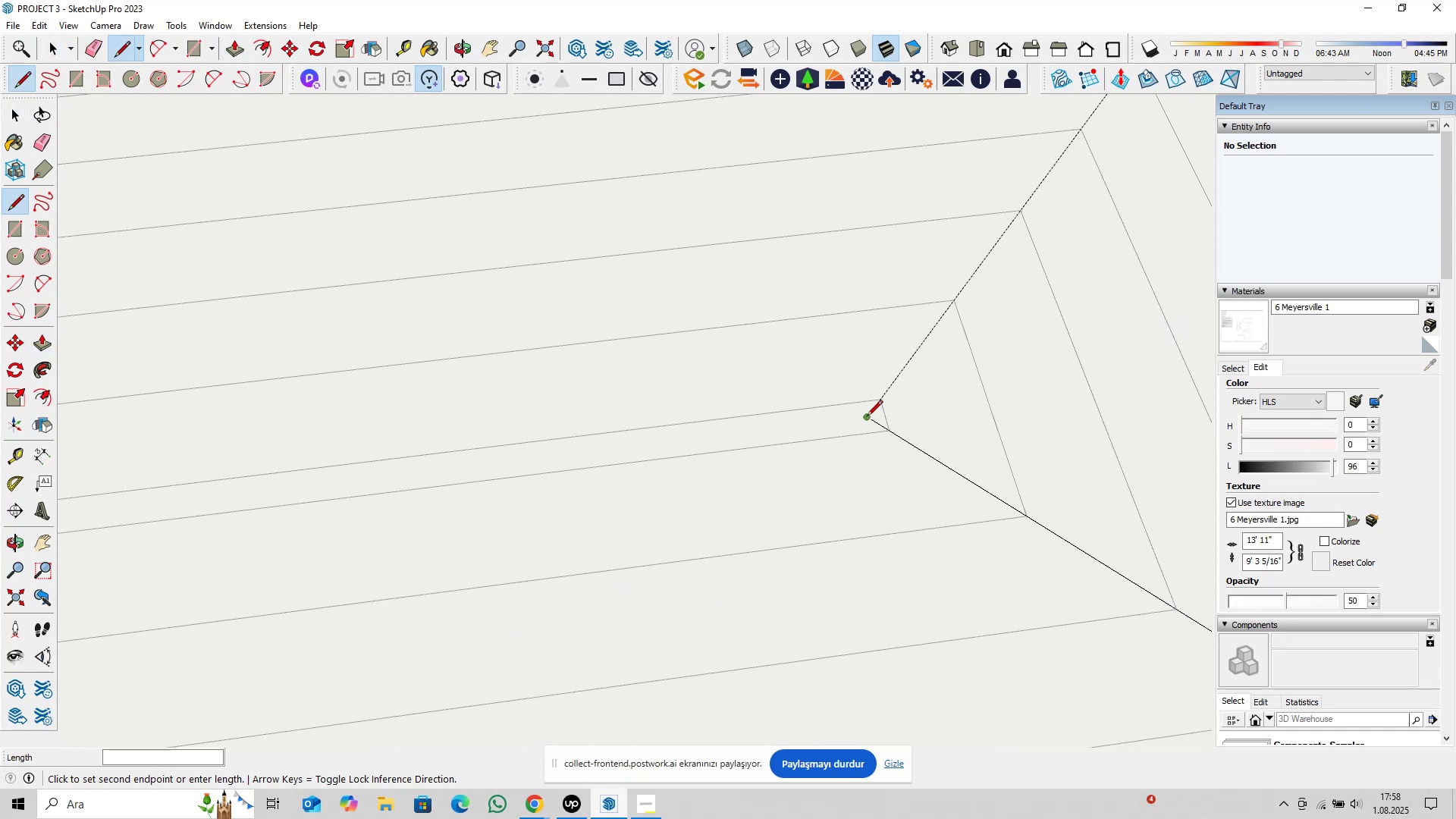 
key(ArrowLeft)
 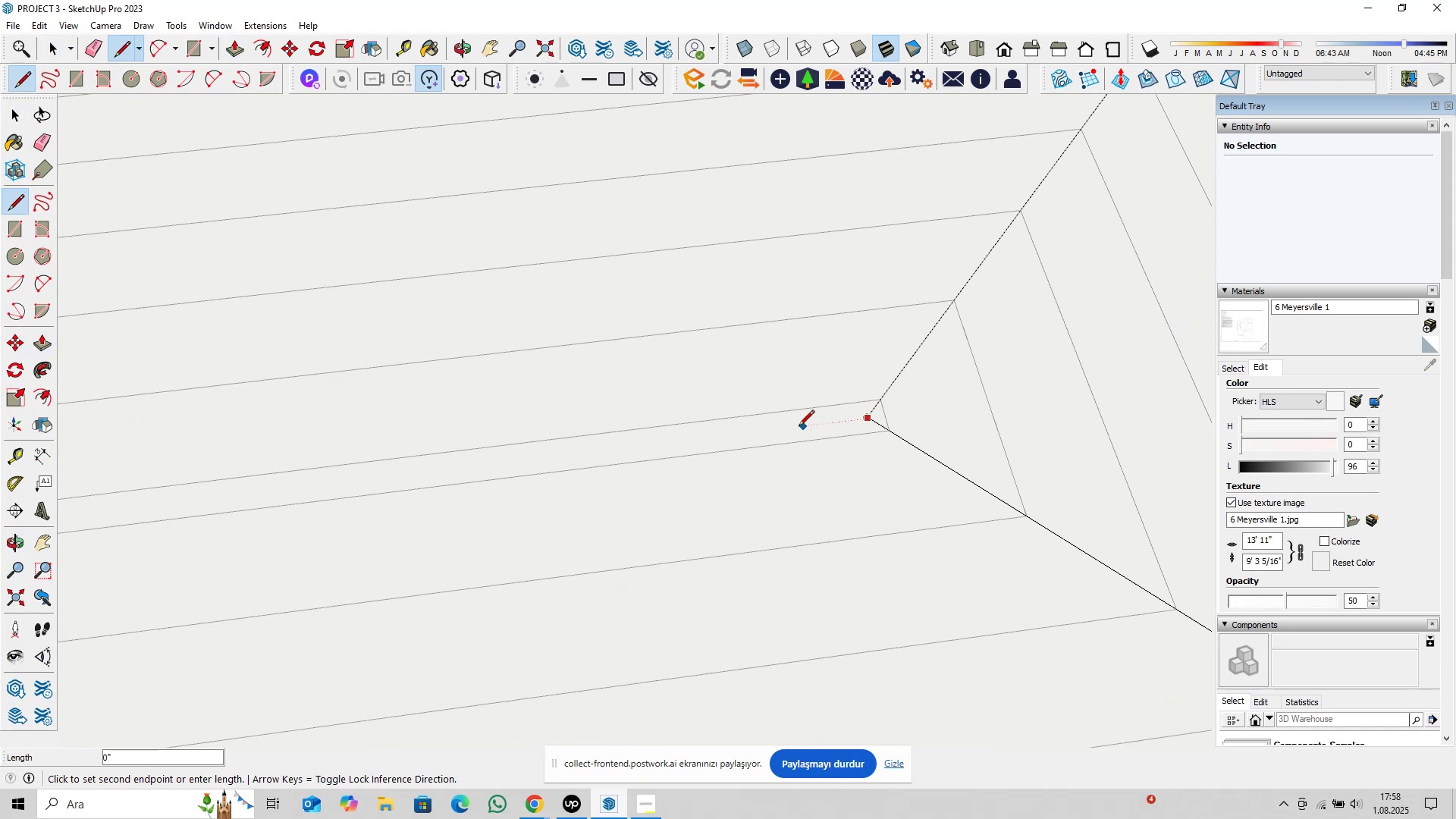 
scroll: coordinate [689, 456], scroll_direction: down, amount: 10.0
 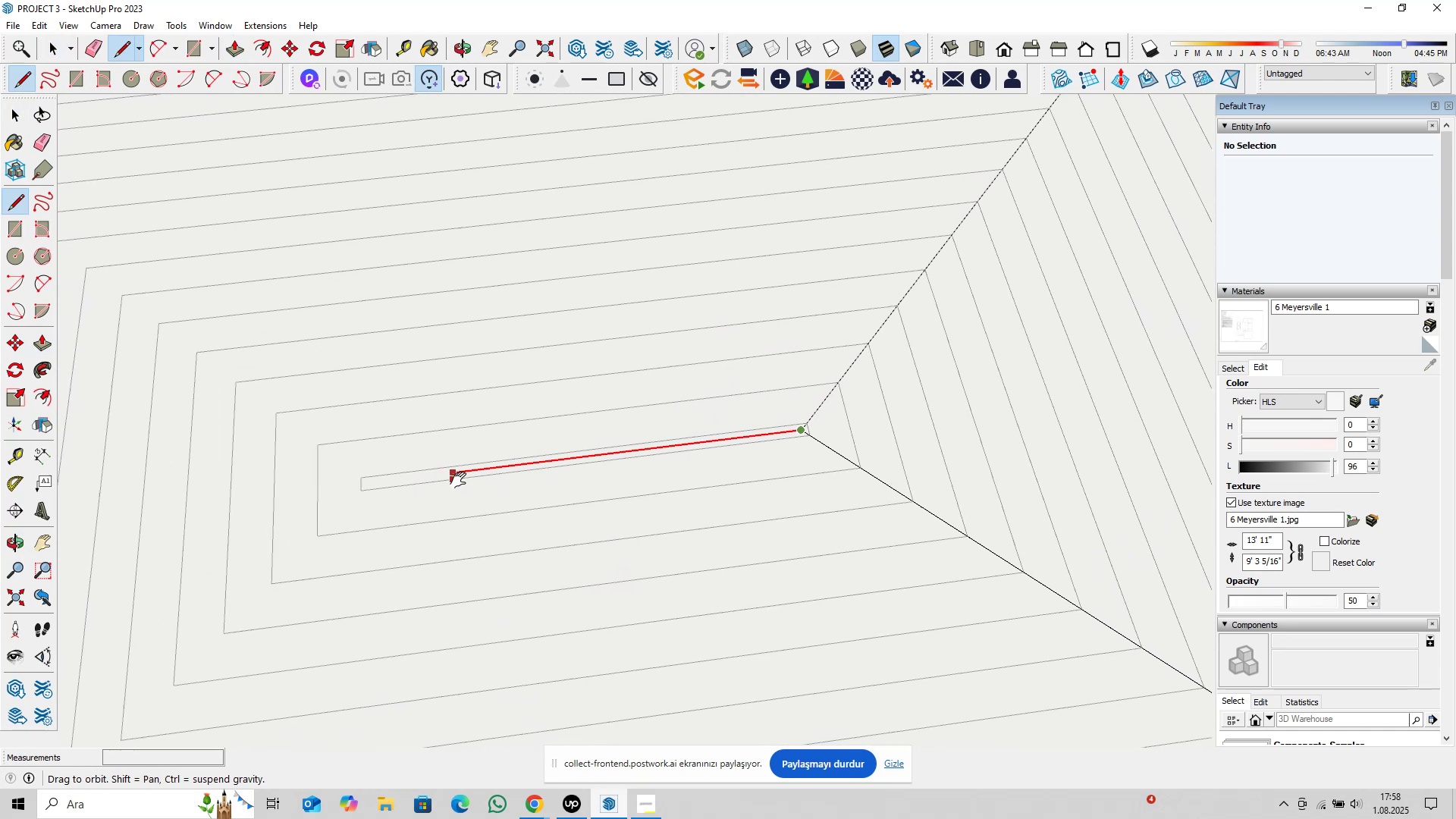 
key(ArrowRight)
 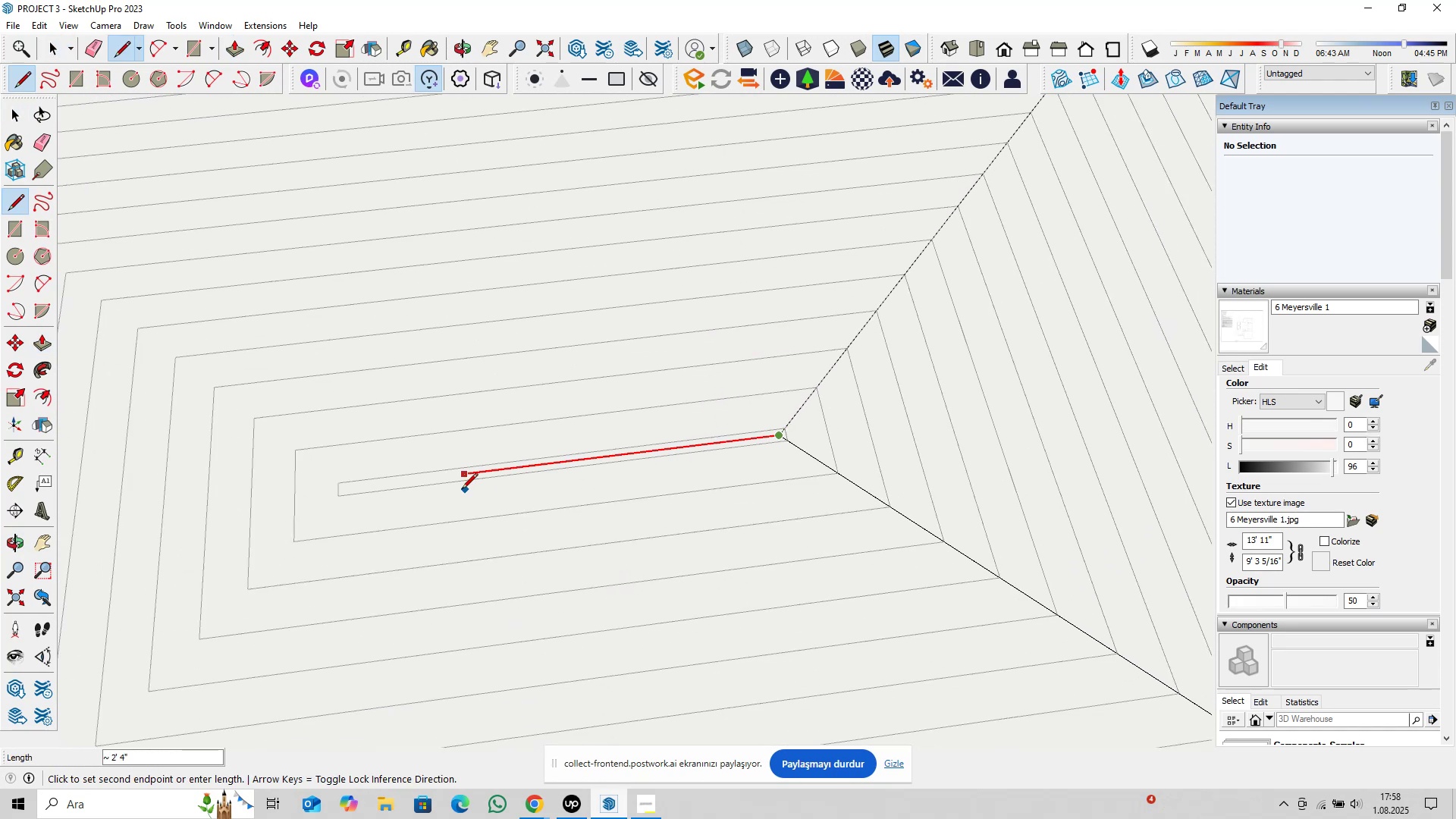 
hold_key(key=ShiftLeft, duration=0.36)
 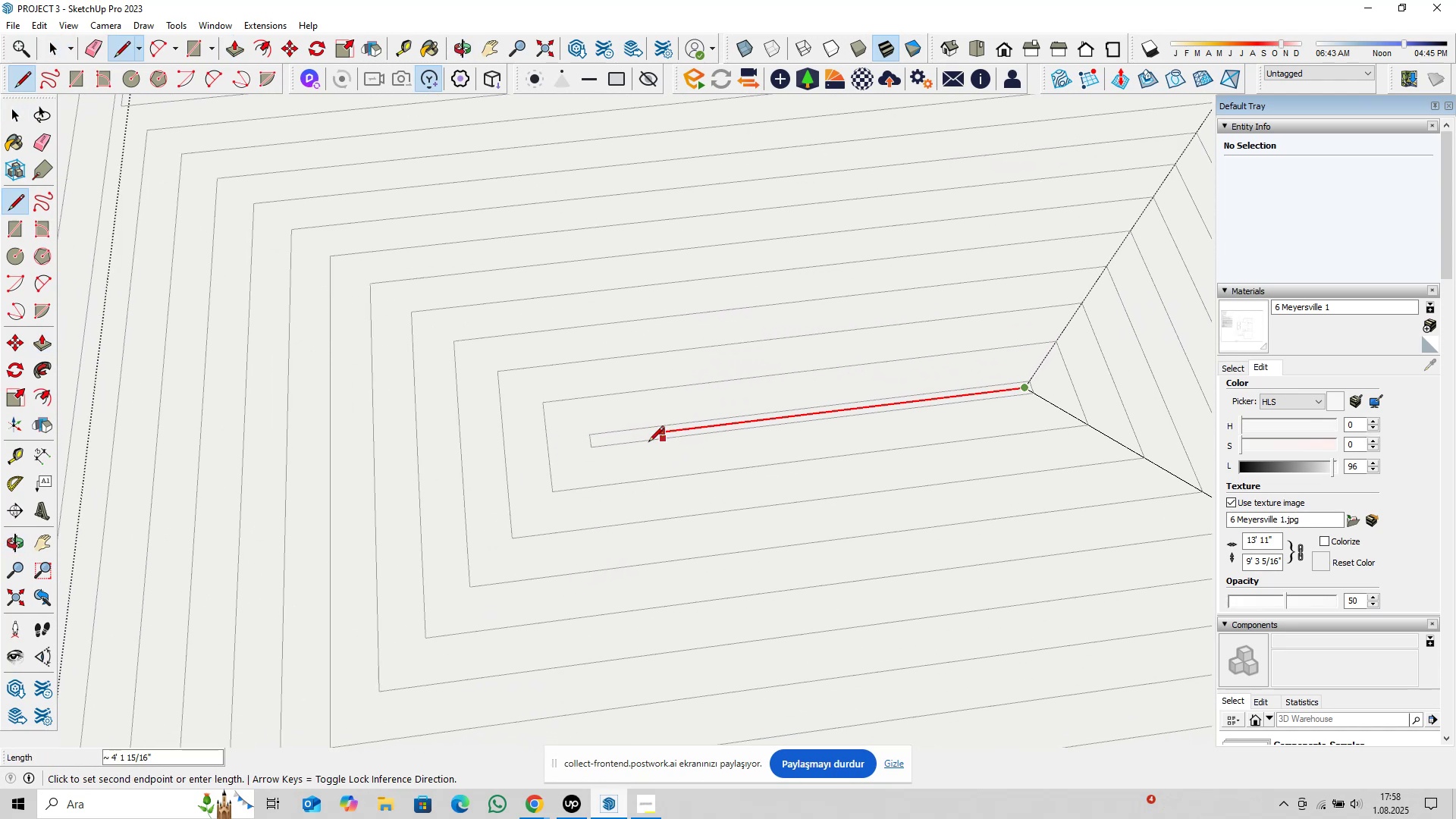 
scroll: coordinate [569, 448], scroll_direction: up, amount: 6.0
 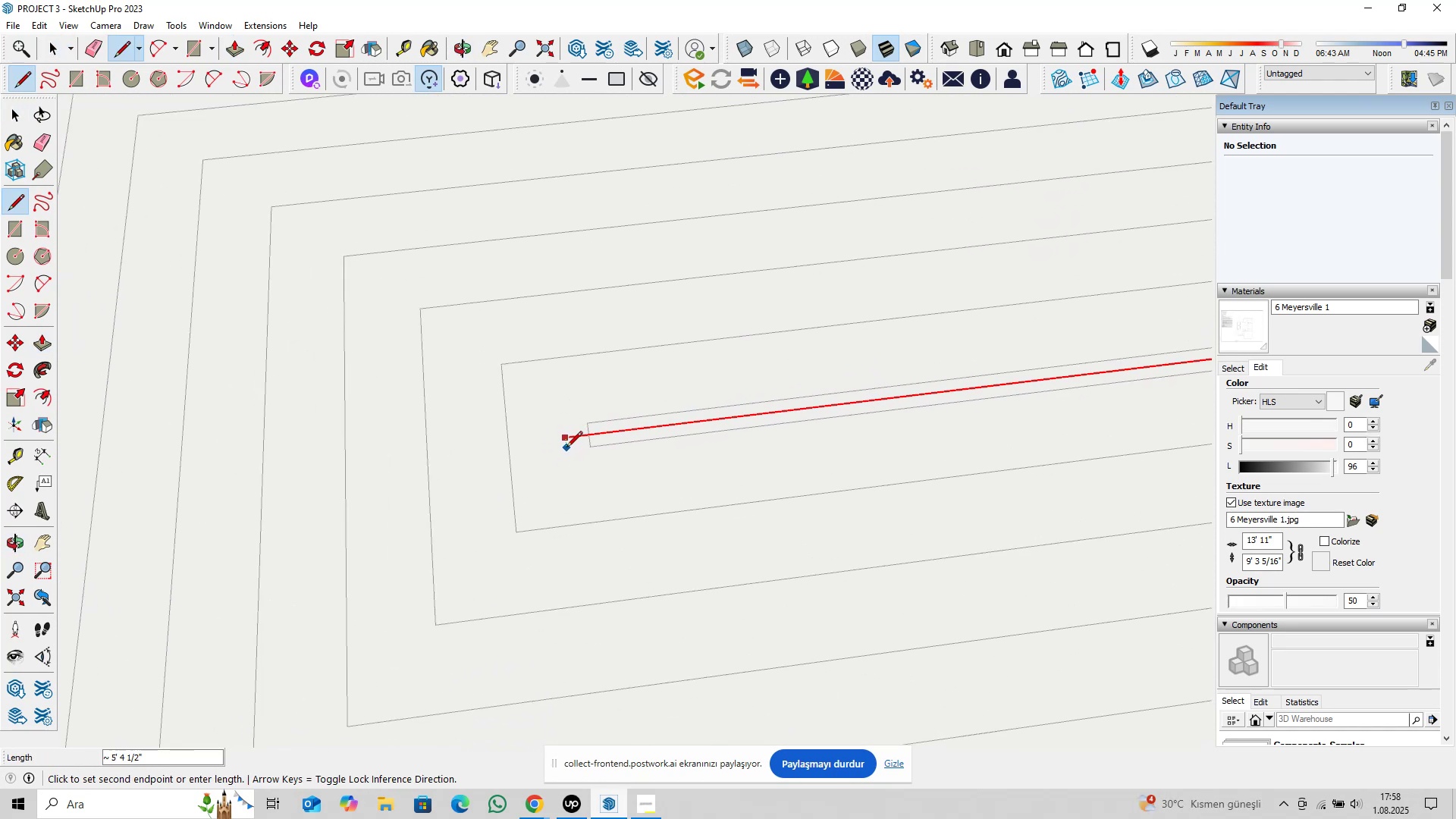 
key(Escape)
 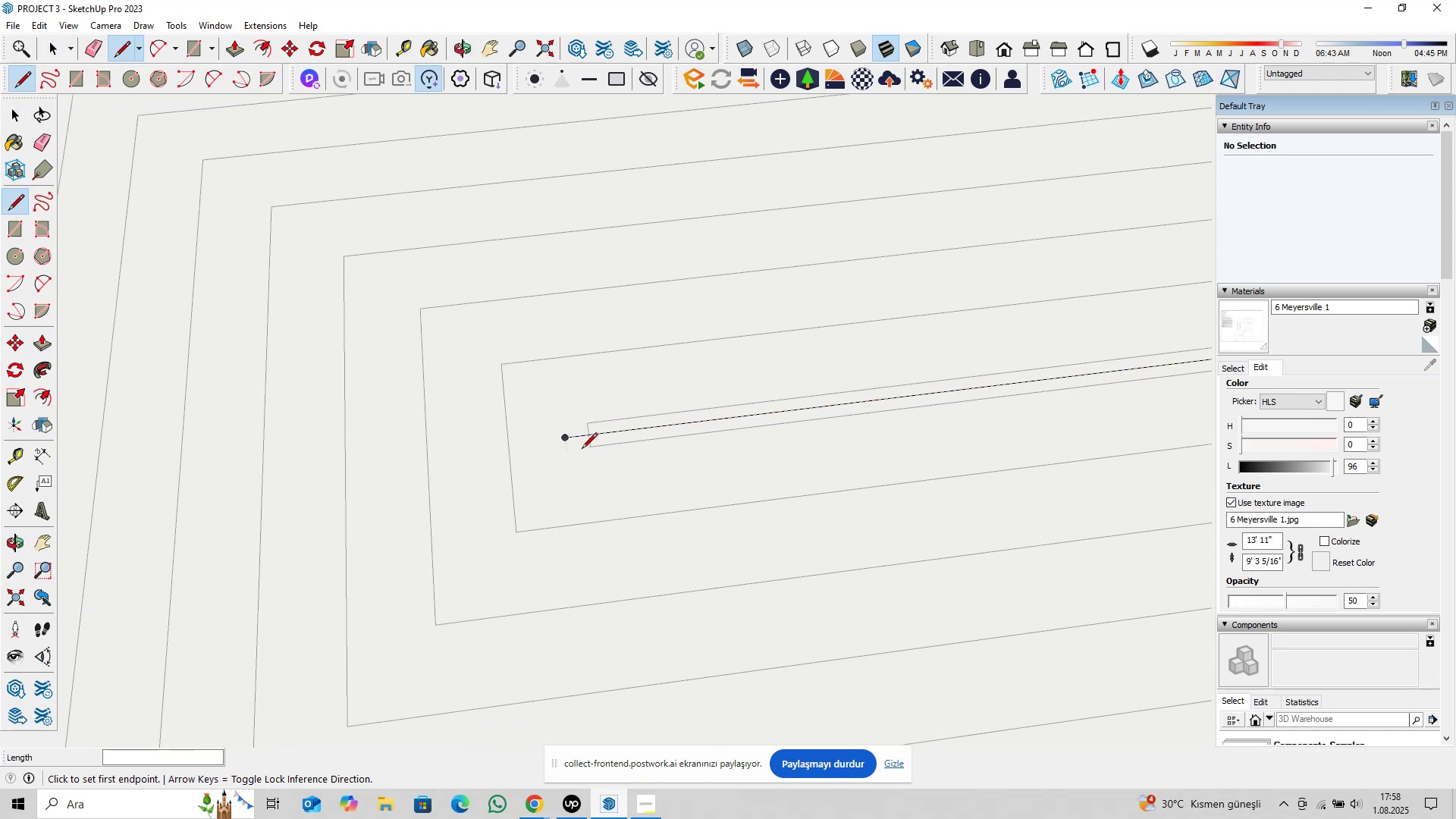 
scroll: coordinate [579, 480], scroll_direction: down, amount: 5.0
 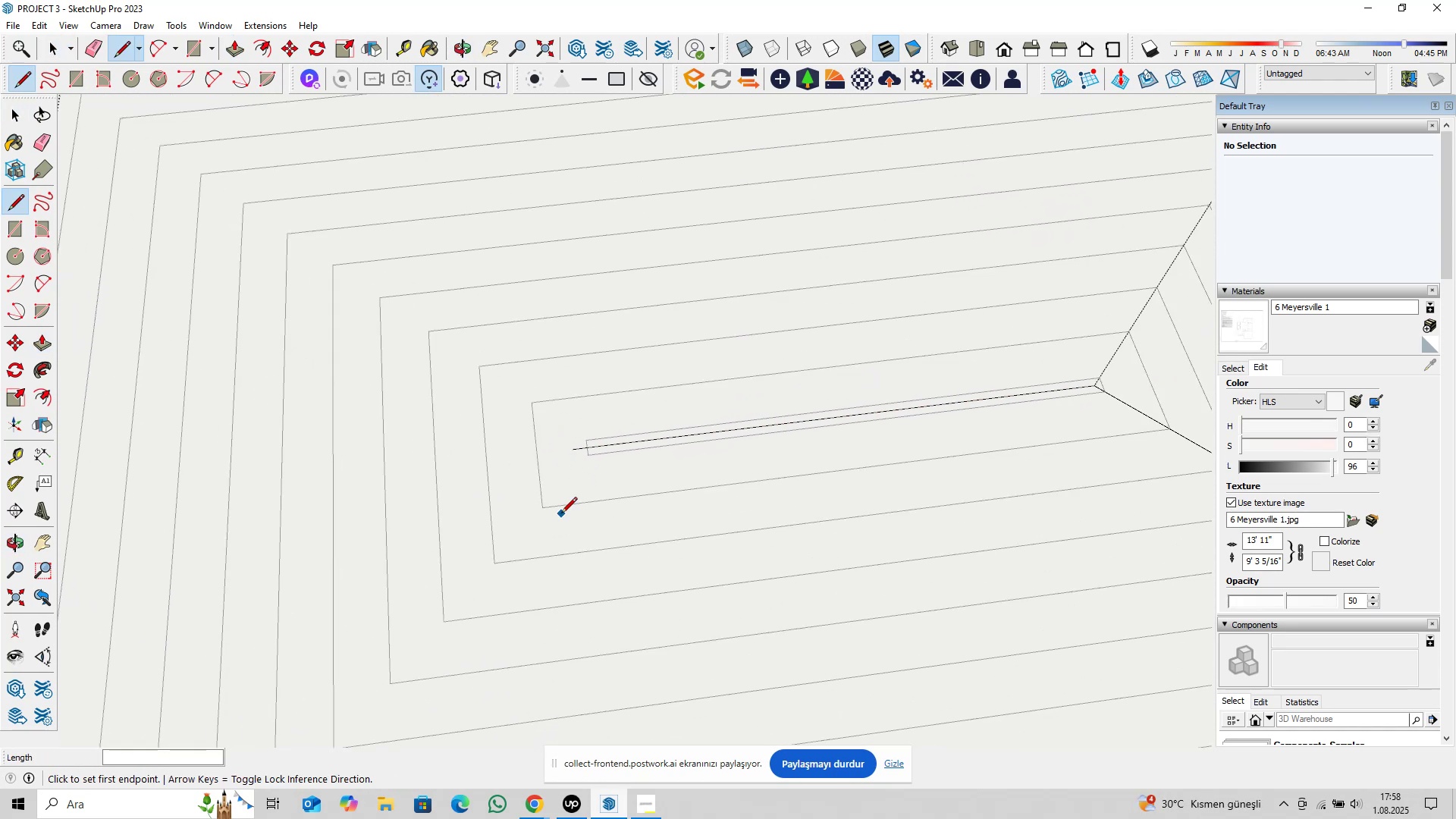 
hold_key(key=ShiftLeft, duration=0.34)
 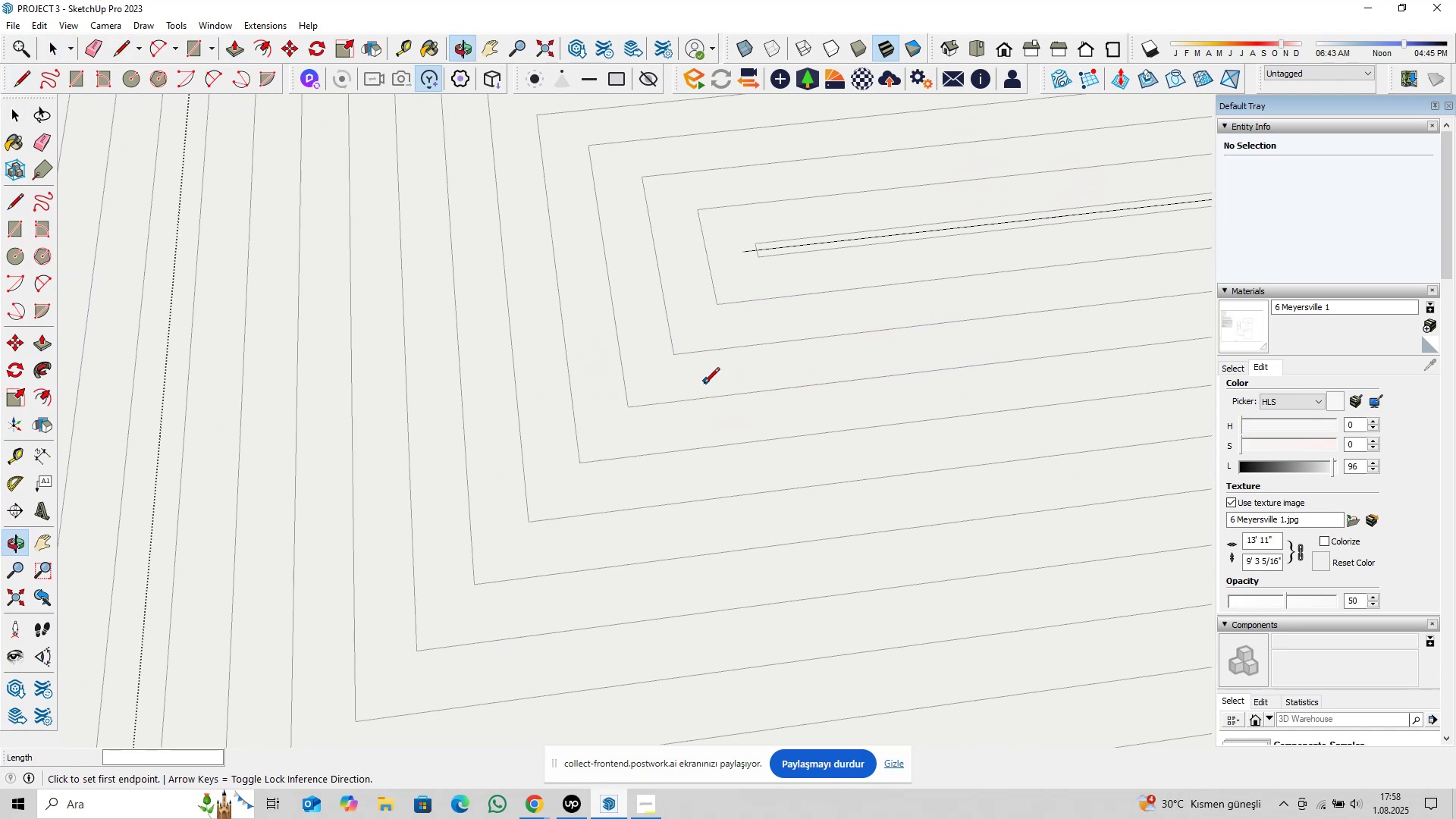 
scroll: coordinate [639, 494], scroll_direction: down, amount: 5.0
 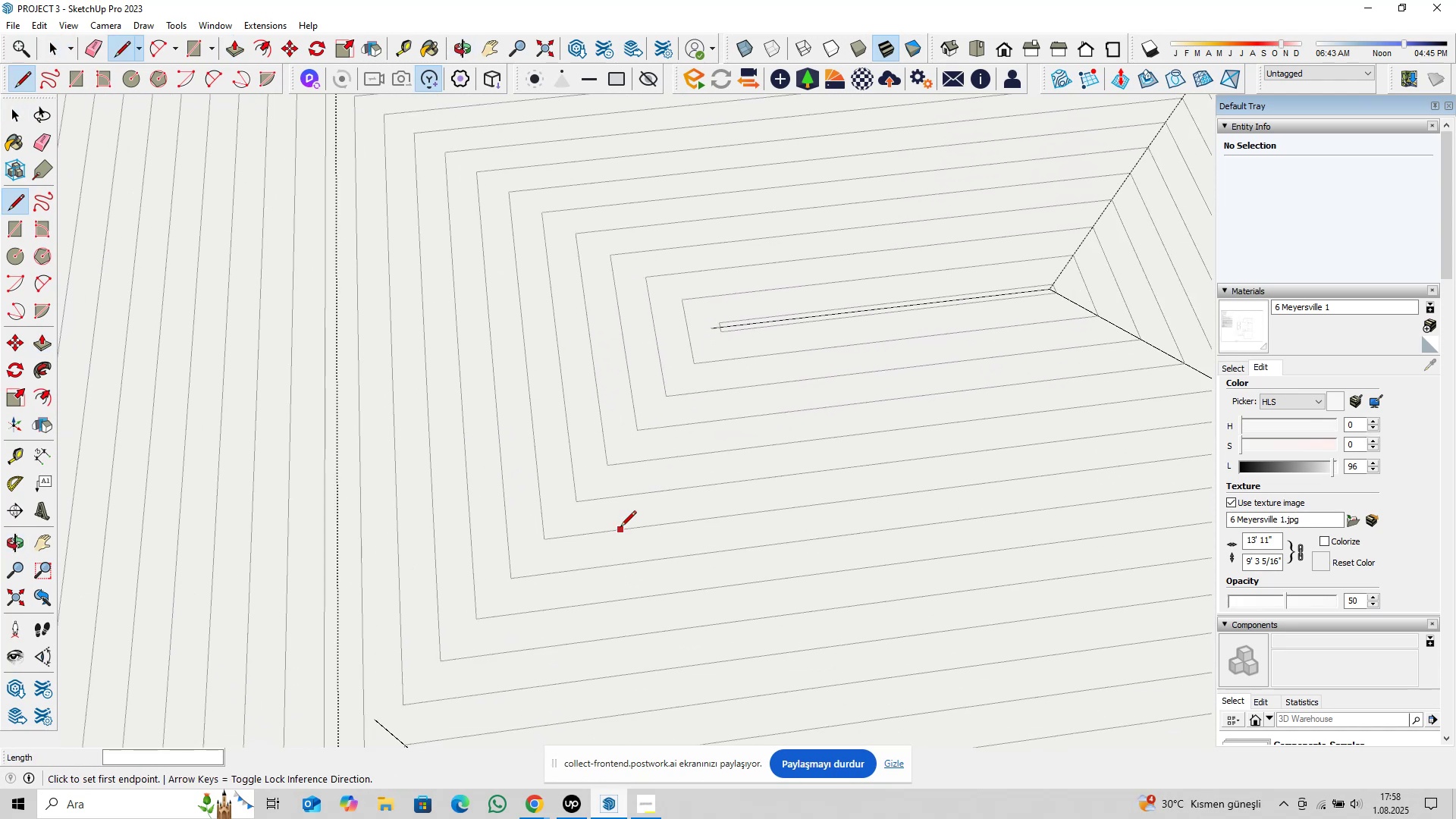 
hold_key(key=ShiftLeft, duration=0.36)
 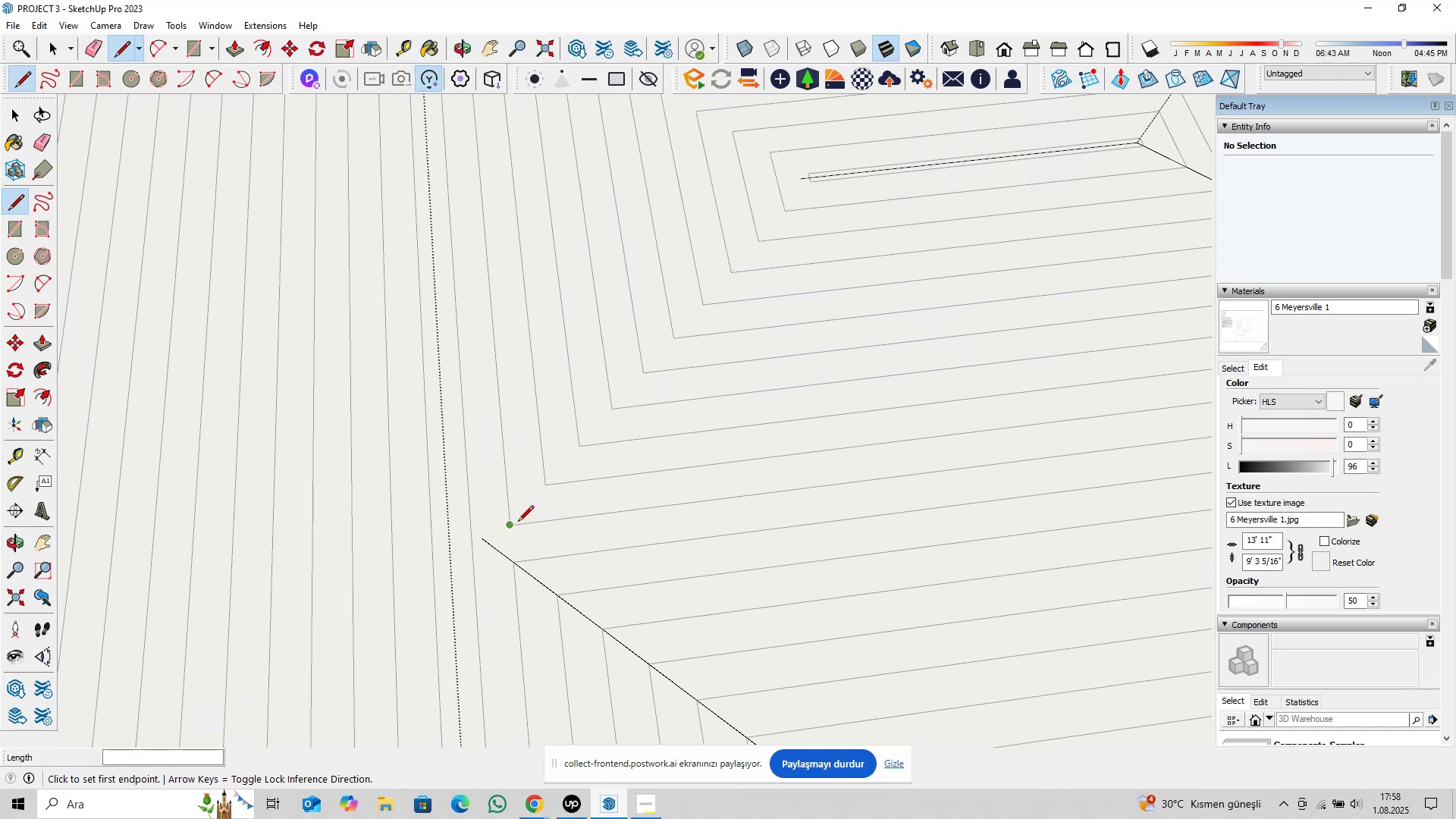 
left_click([516, 522])
 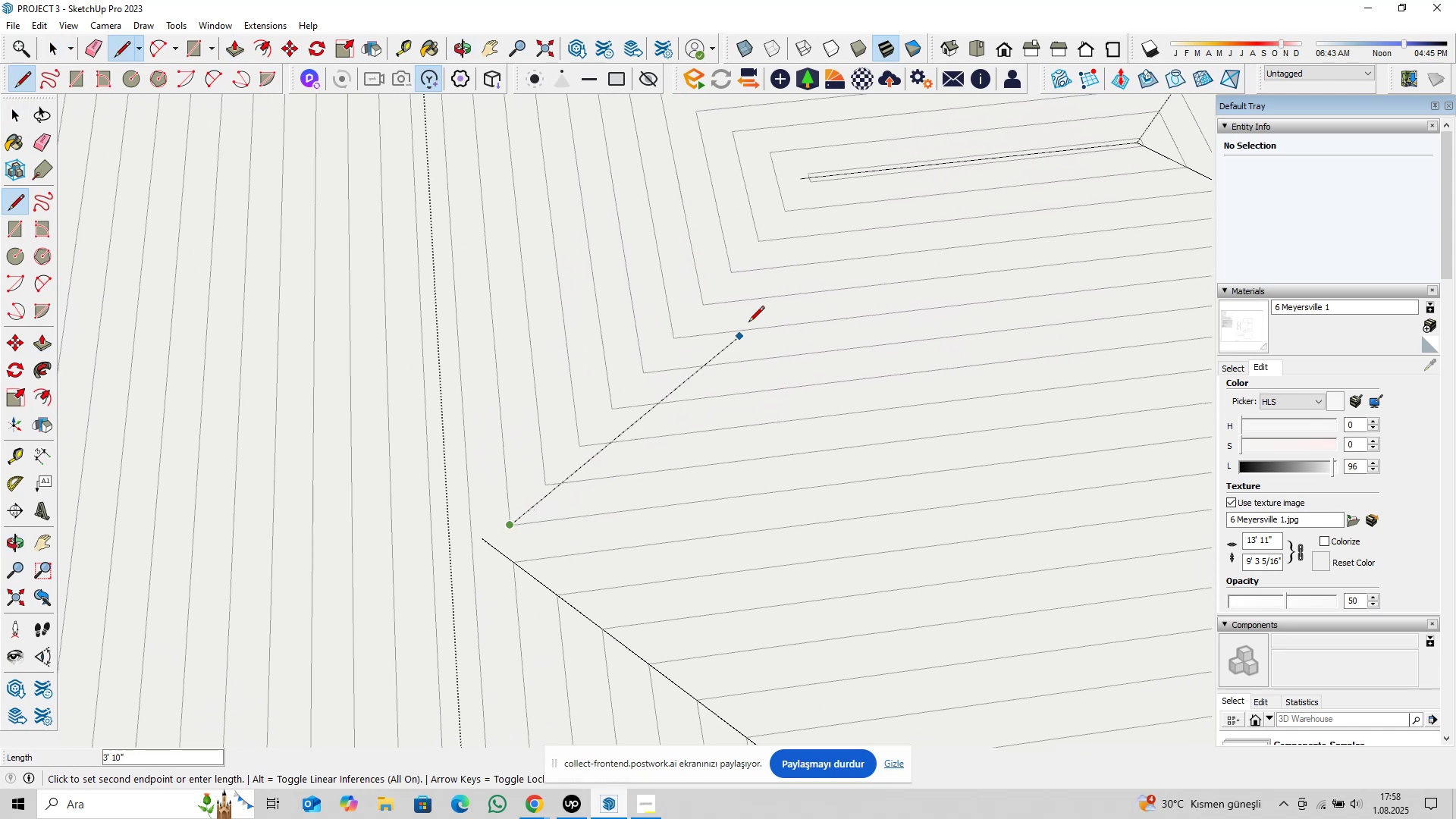 
key(Shift+ShiftLeft)
 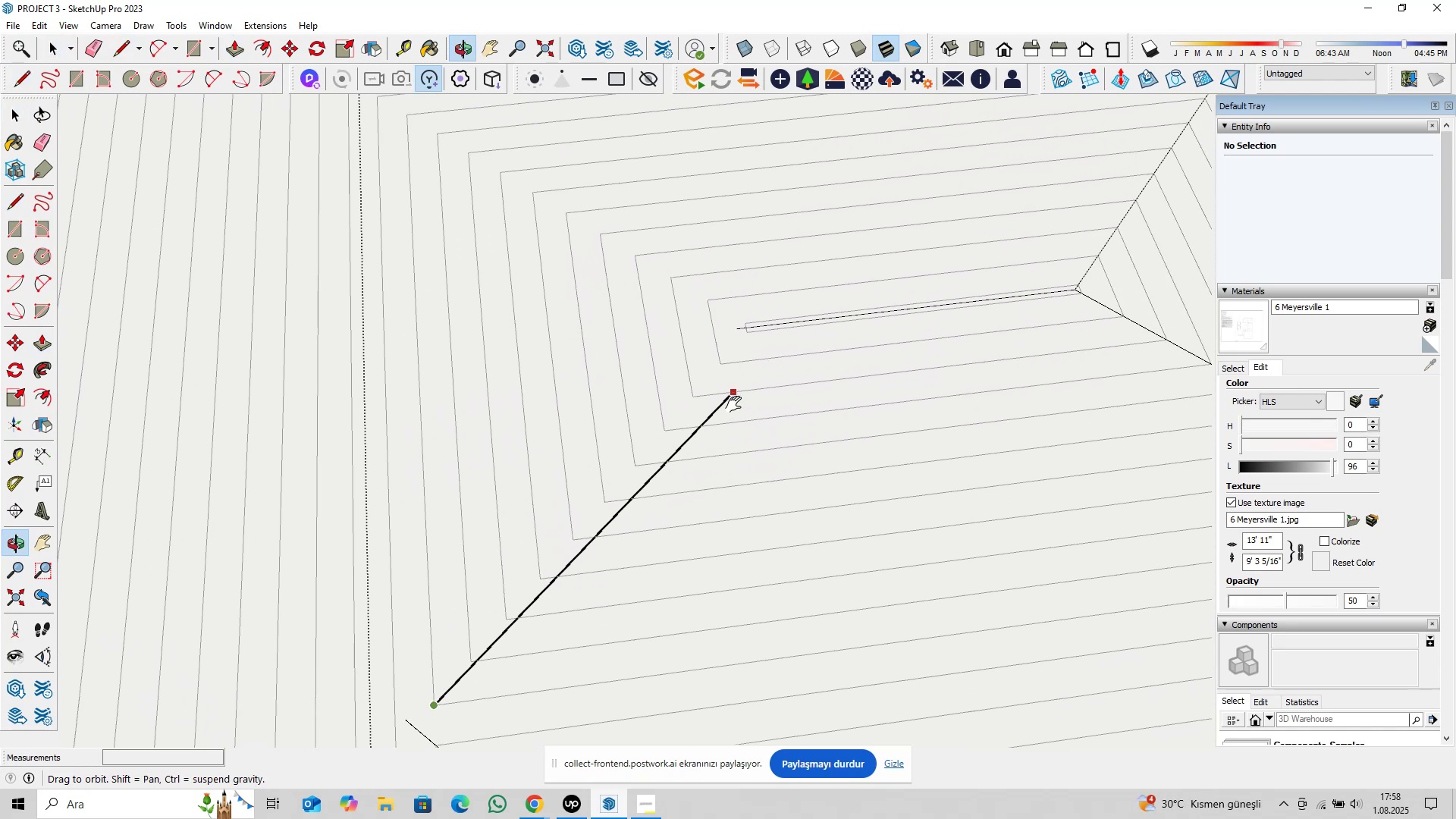 
scroll: coordinate [744, 321], scroll_direction: up, amount: 19.0
 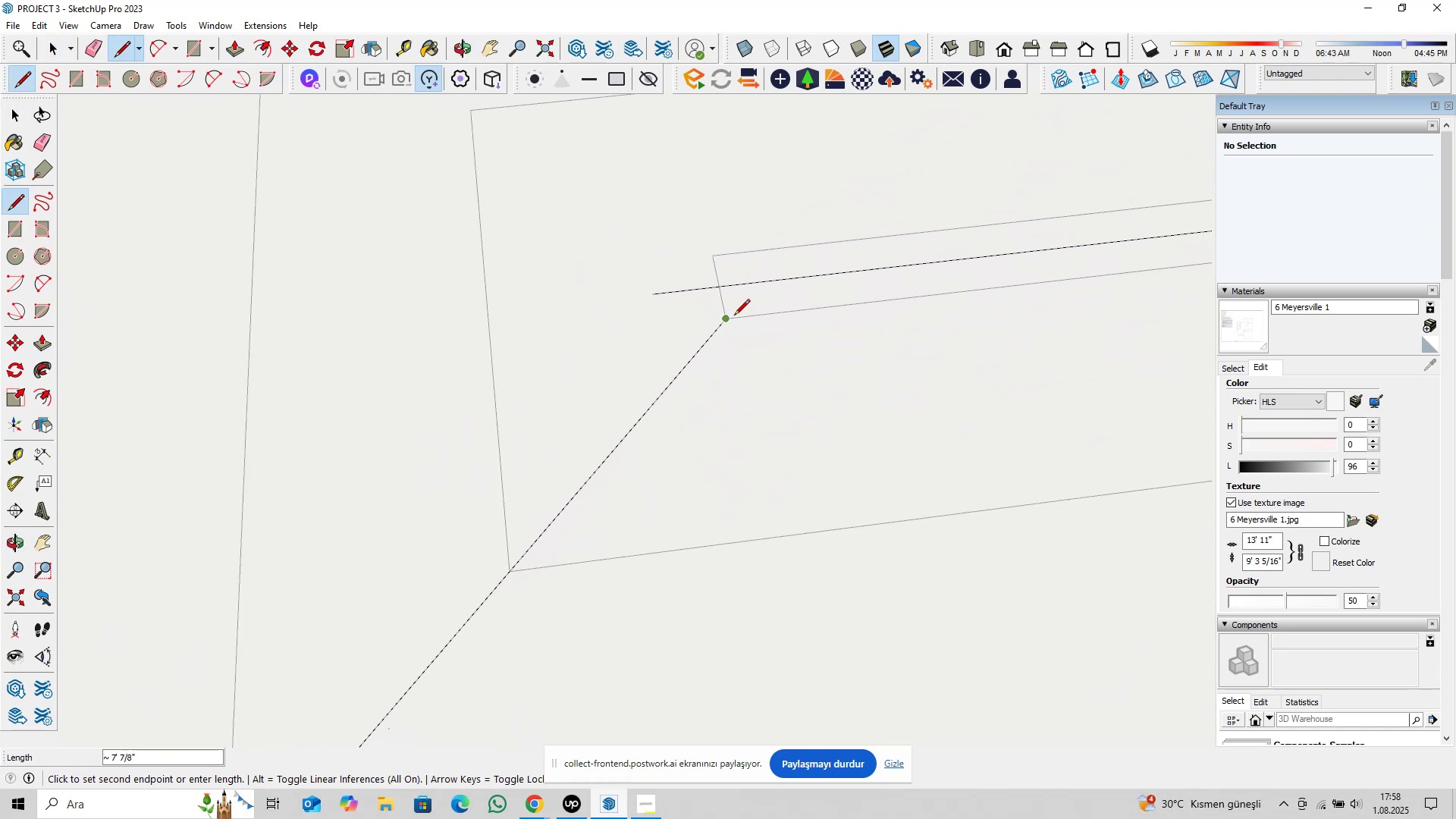 
left_click([733, 316])
 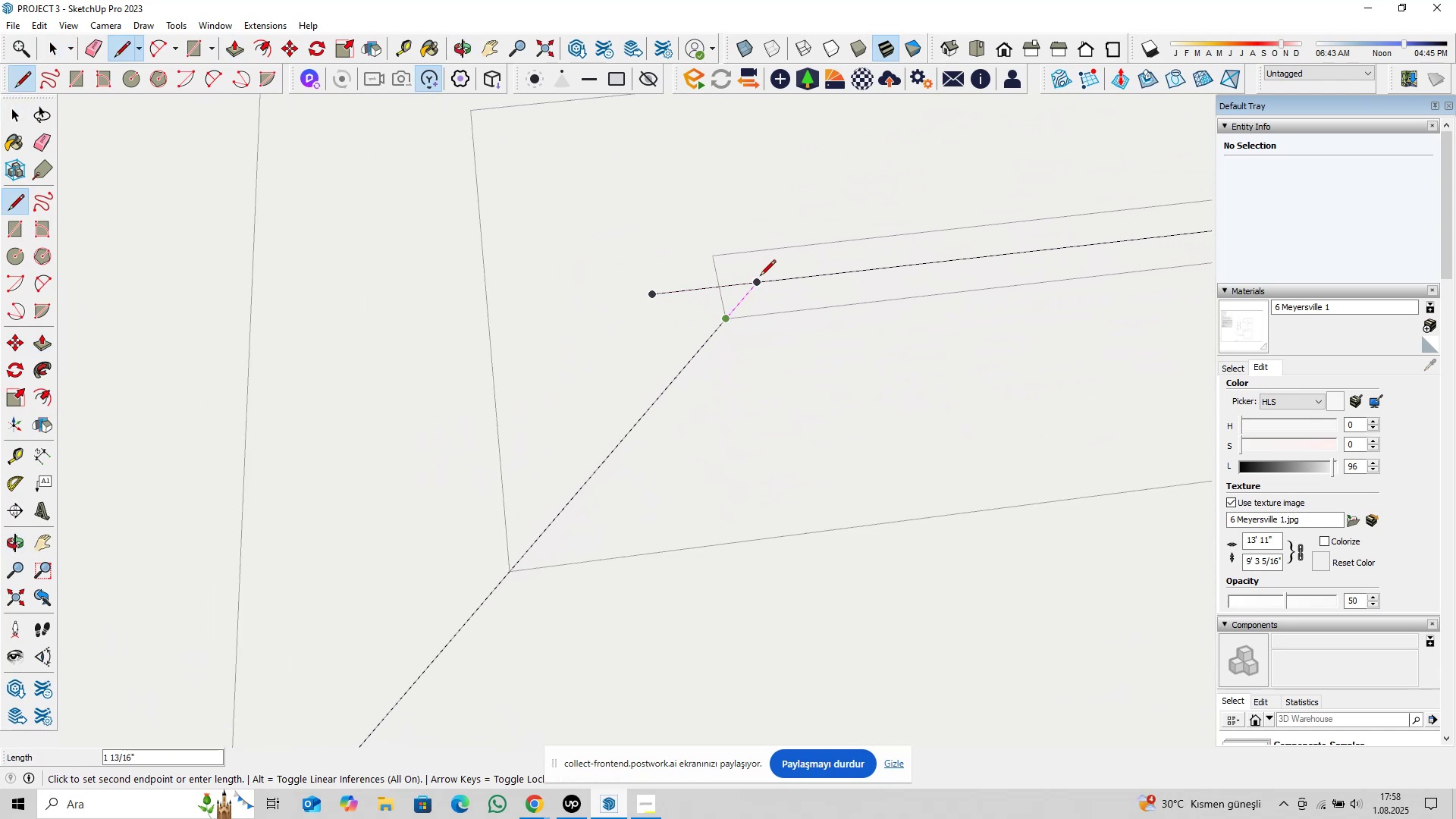 
left_click([759, 278])
 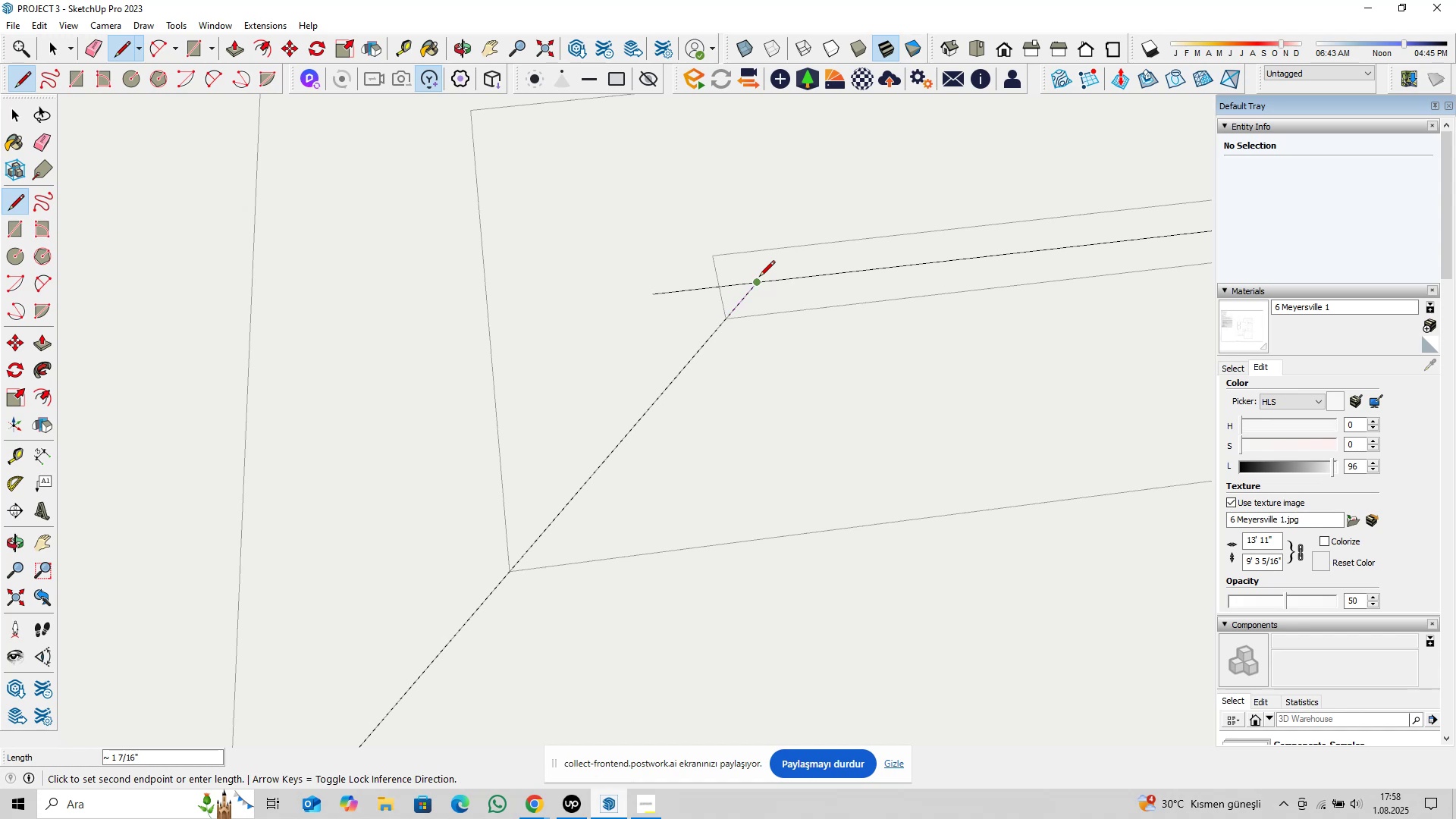 
key(Space)
 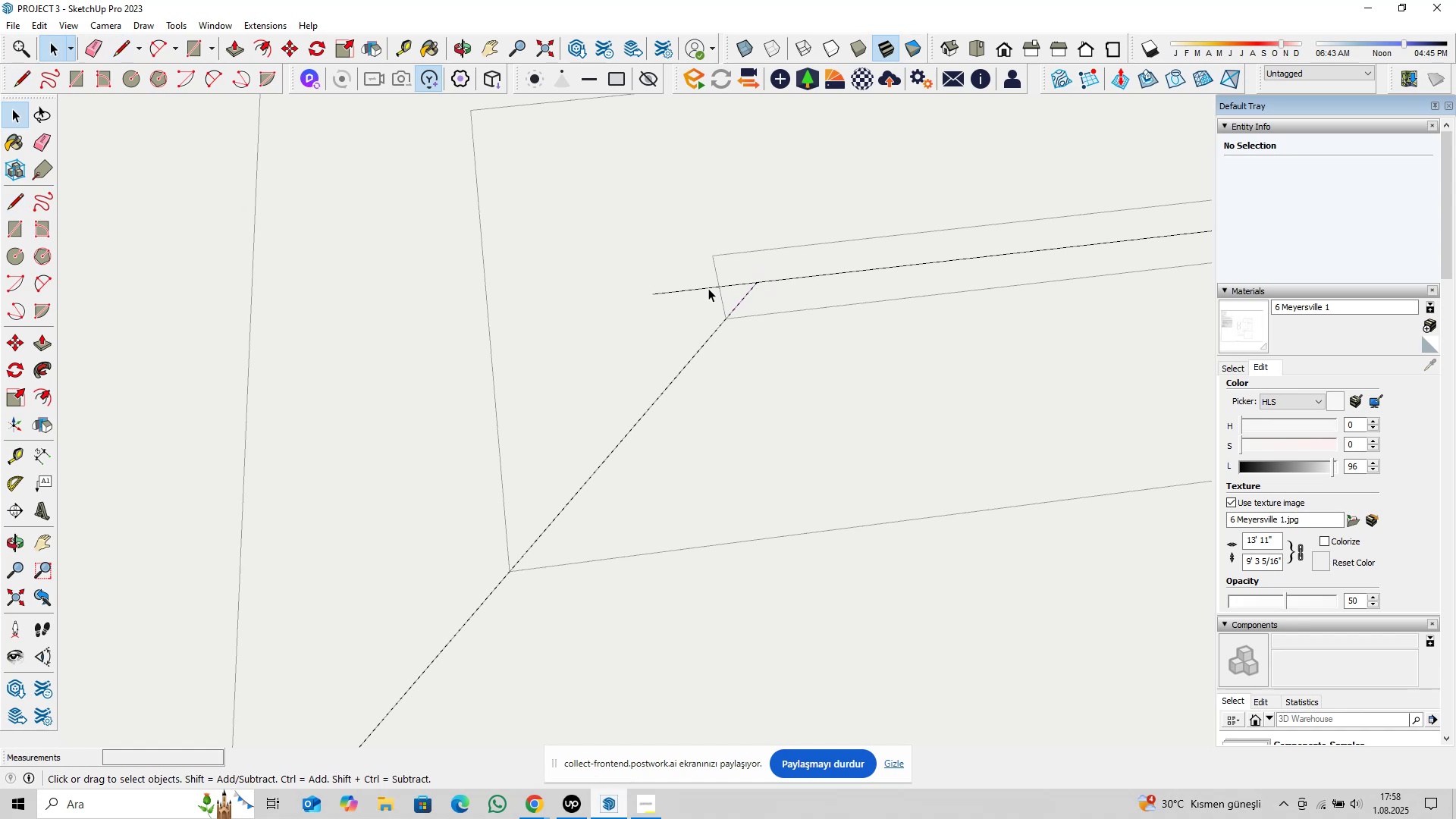 
double_click([708, 288])
 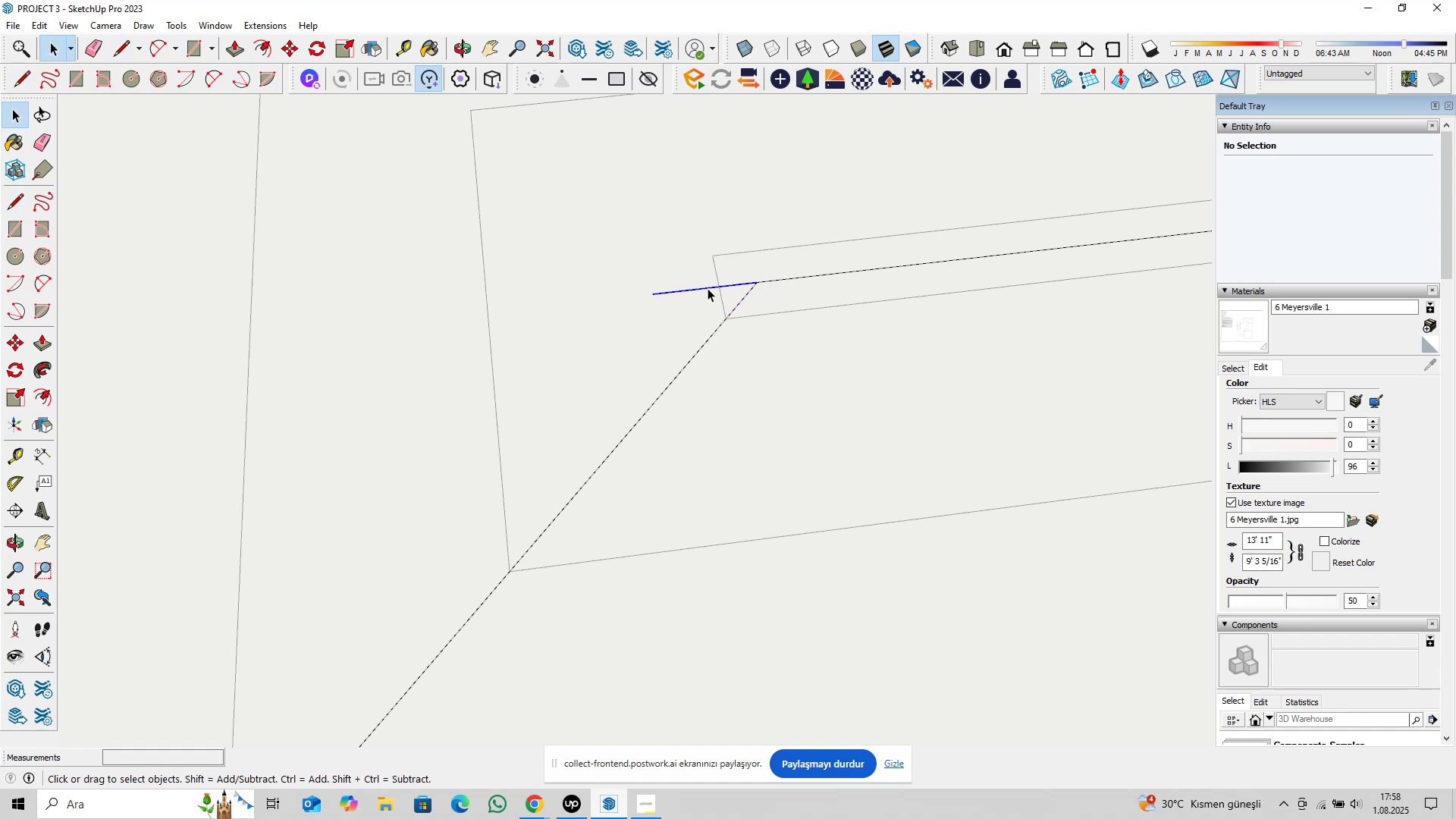 
scroll: coordinate [751, 378], scroll_direction: down, amount: 22.0
 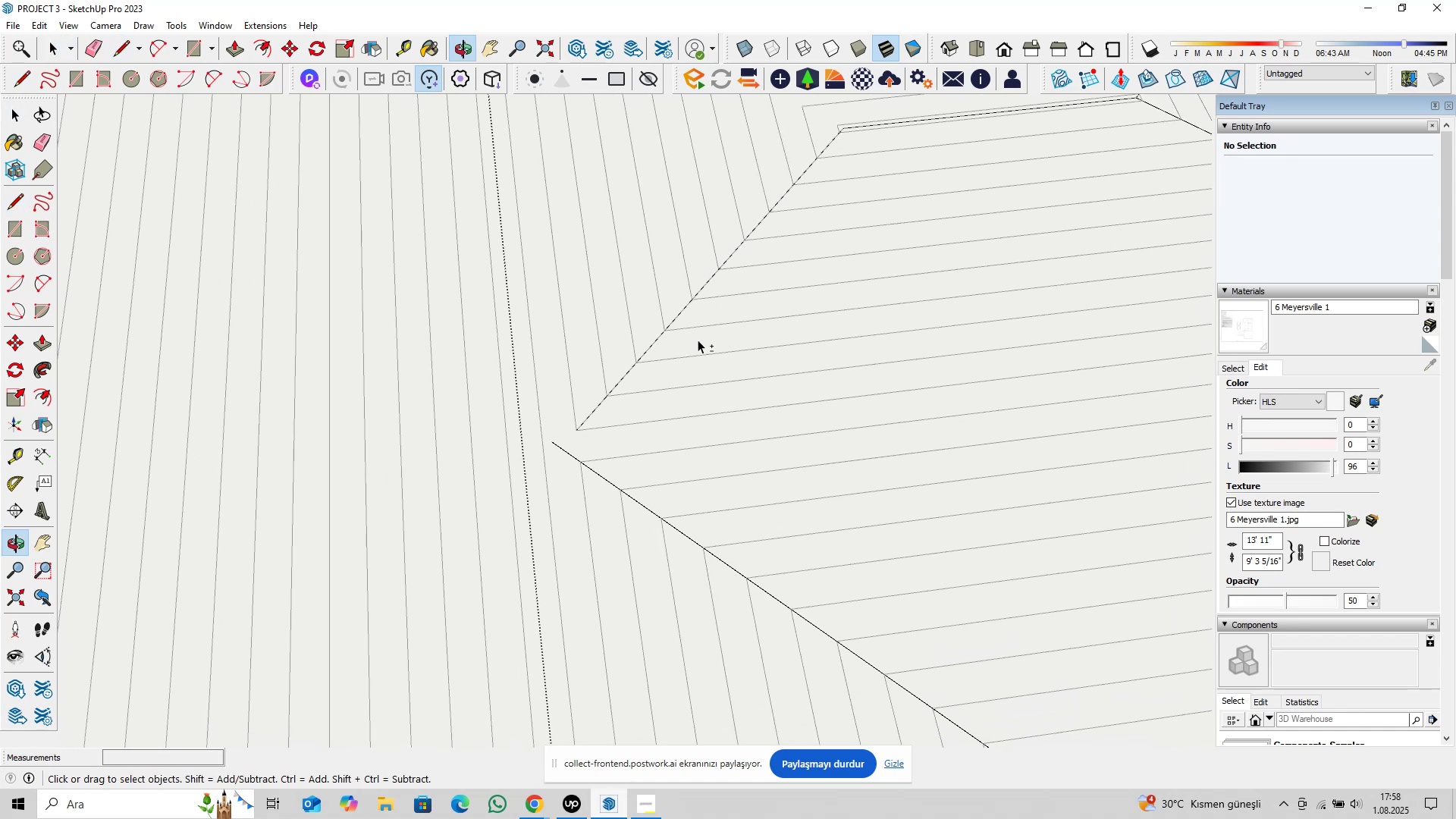 
type([Delete]pl)
 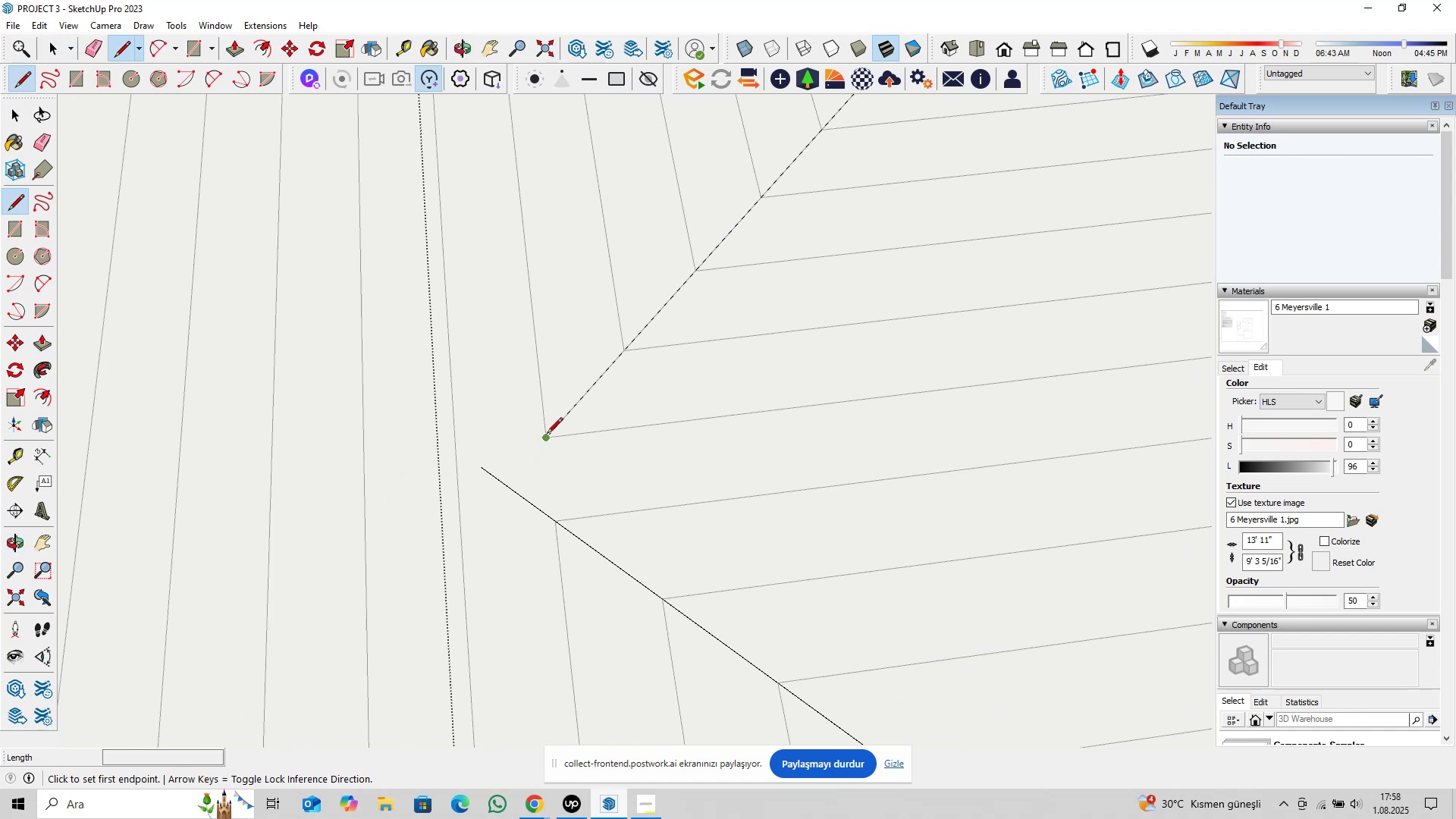 
scroll: coordinate [578, 450], scroll_direction: up, amount: 9.0
 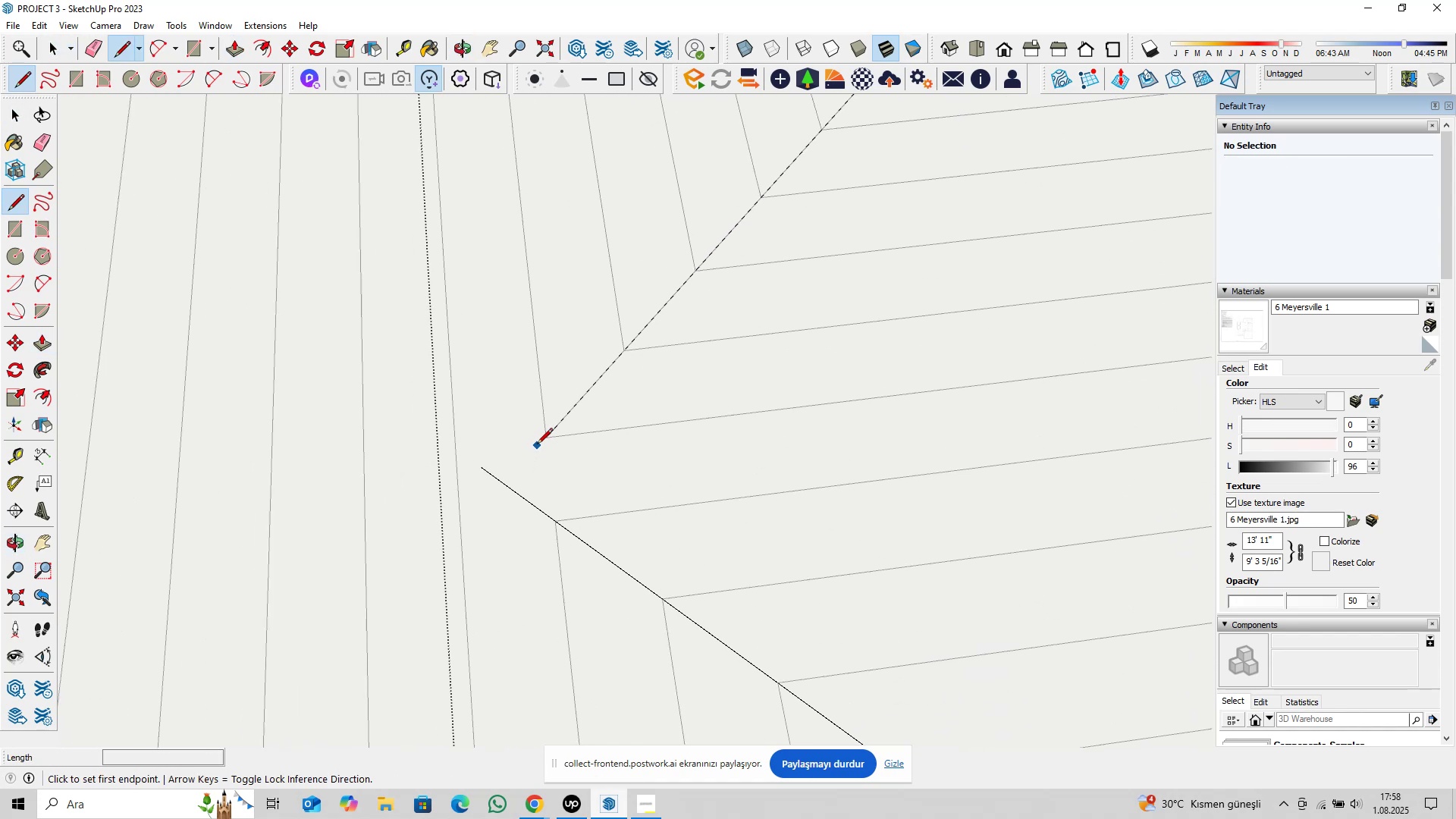 
left_click([547, 435])
 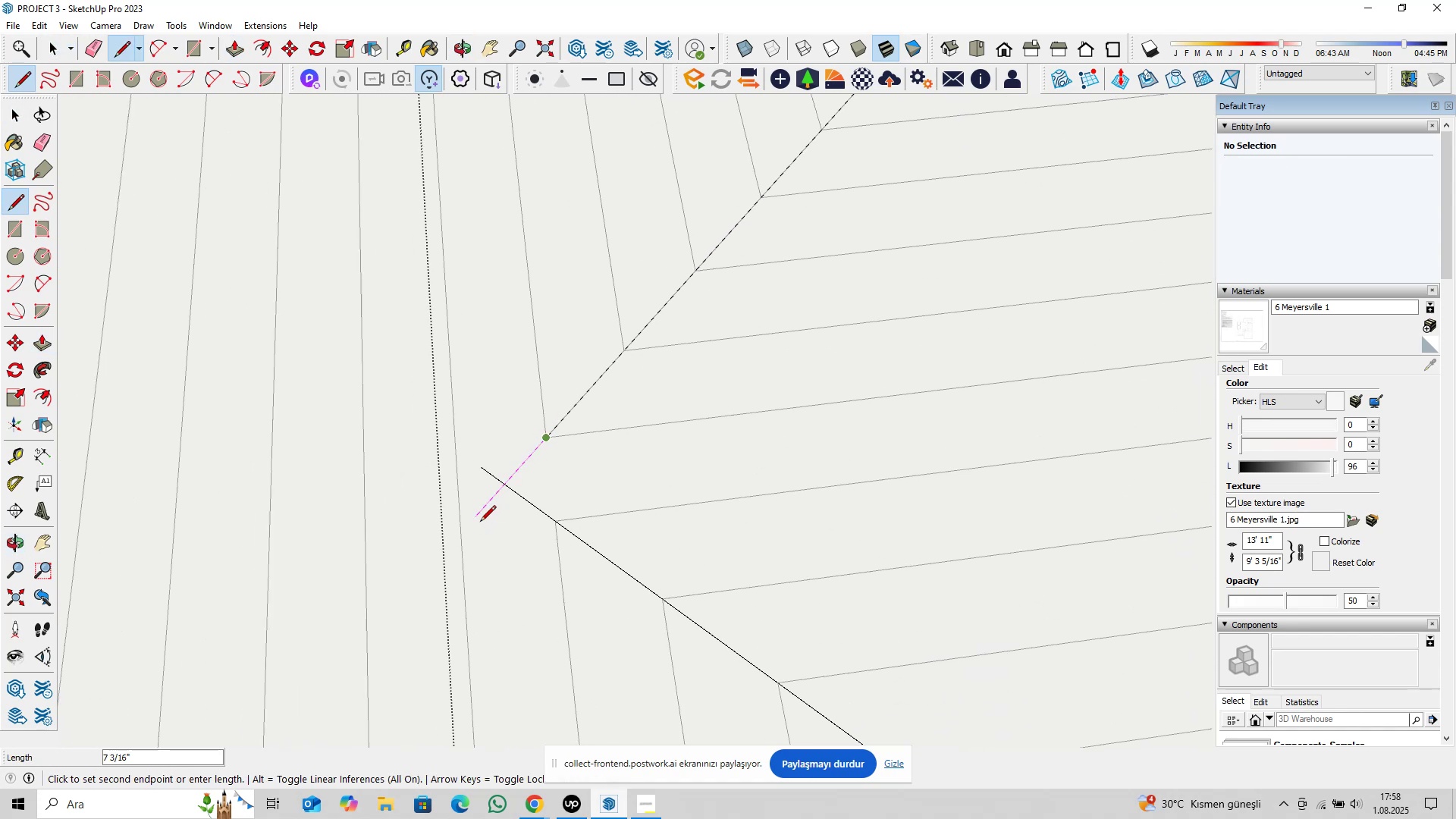 
left_click([479, 522])
 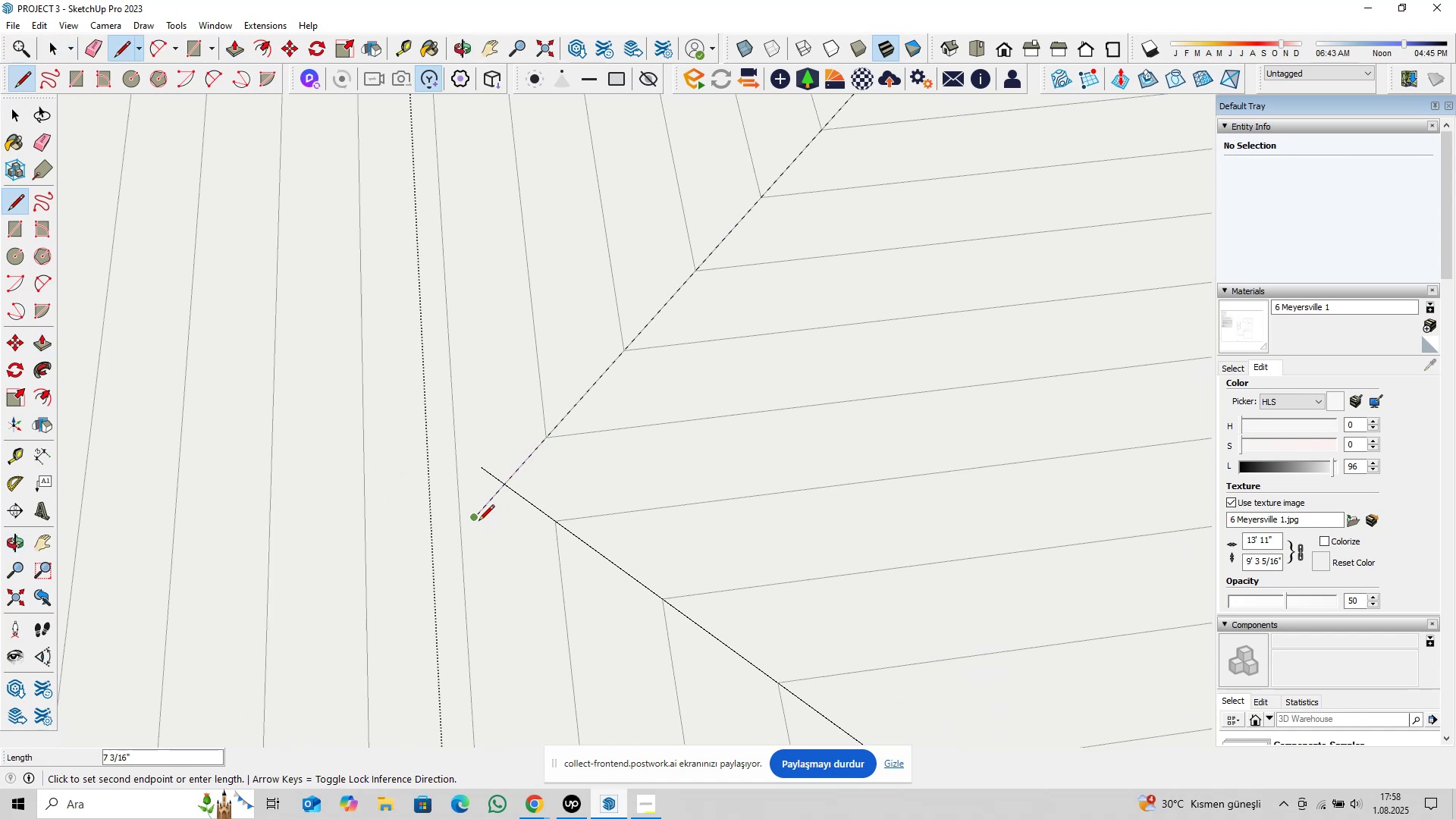 
key(Space)
 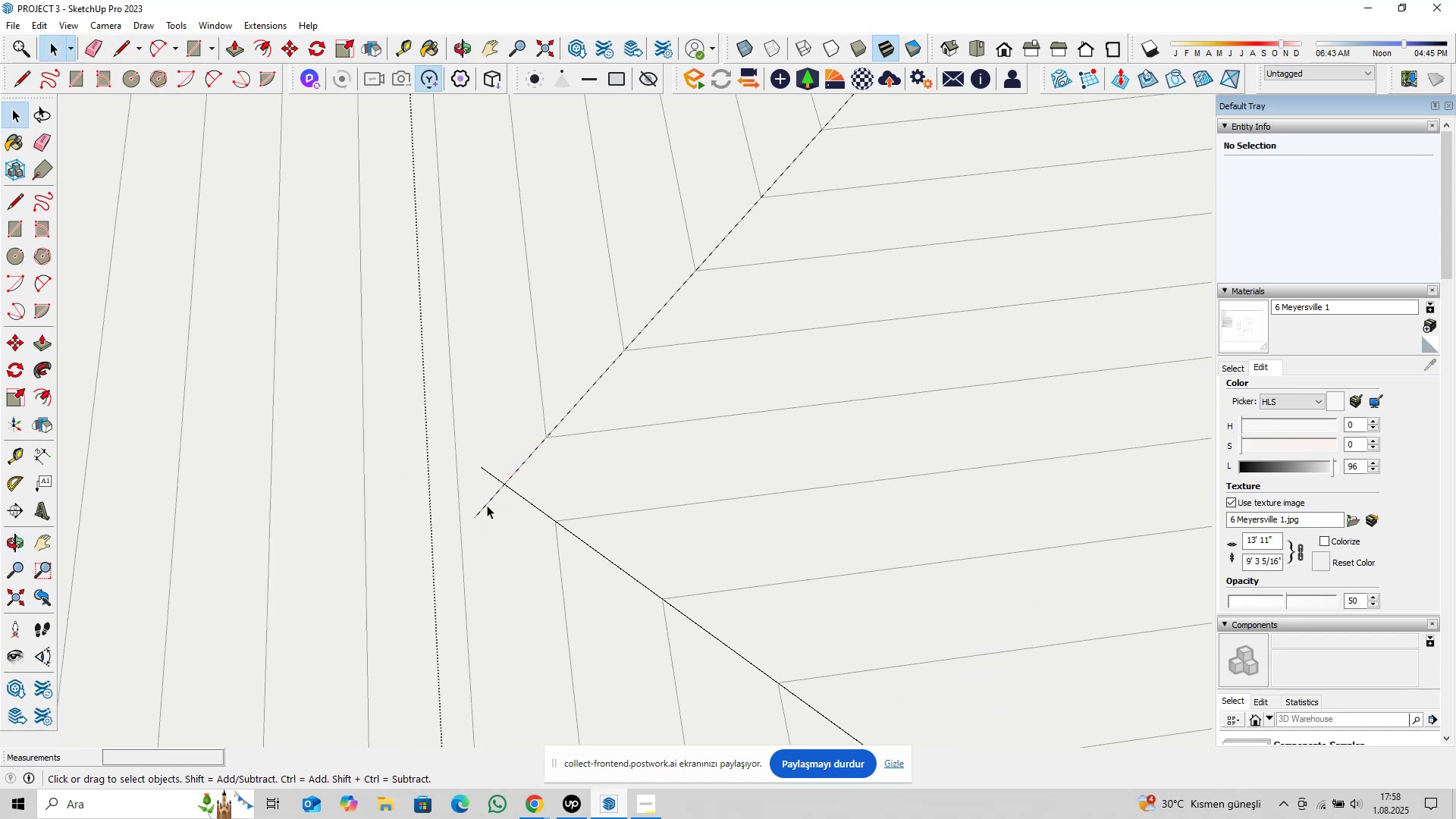 
double_click([487, 505])
 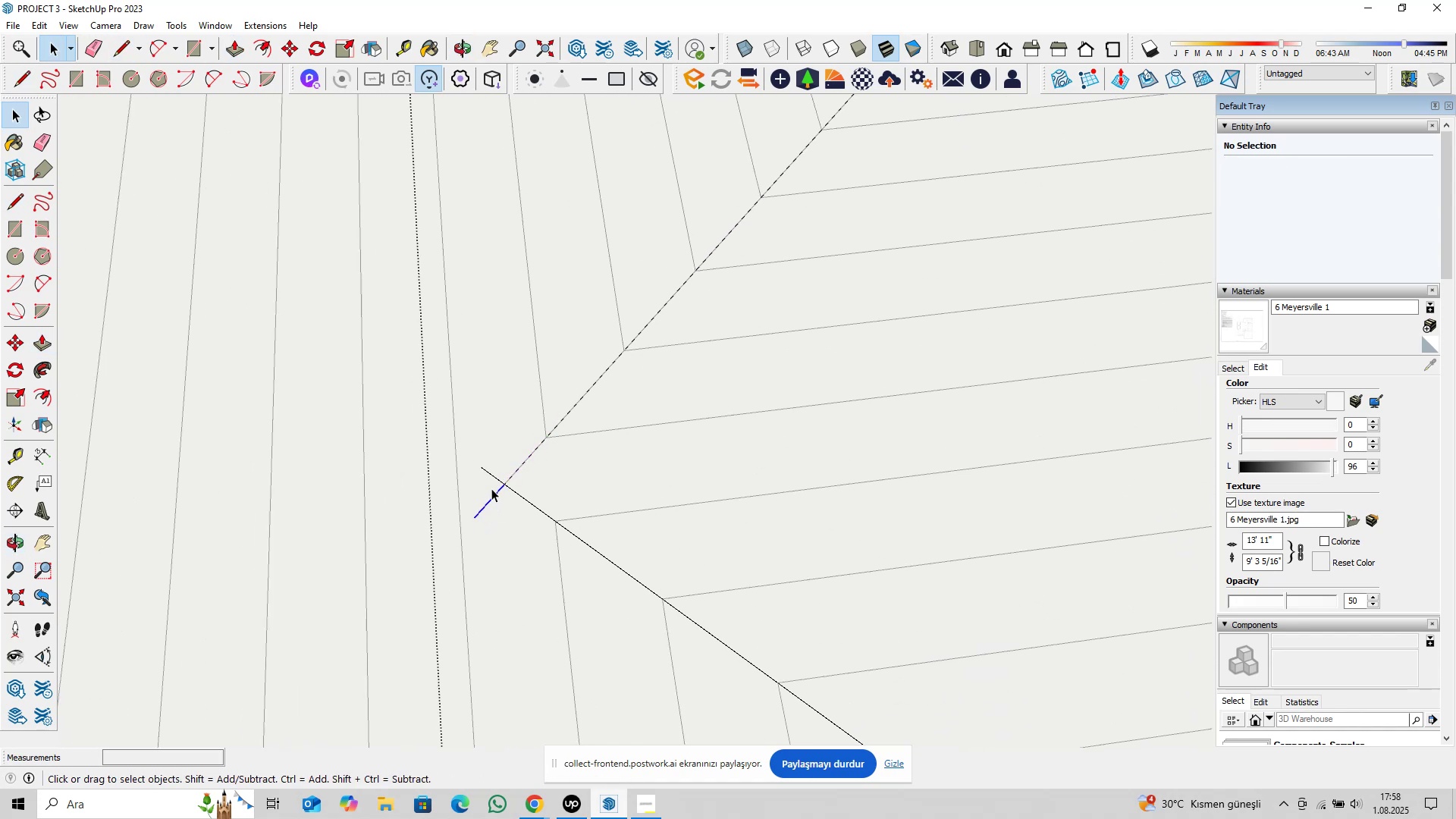 
hold_key(key=ControlLeft, duration=0.5)
left_click([494, 477])
 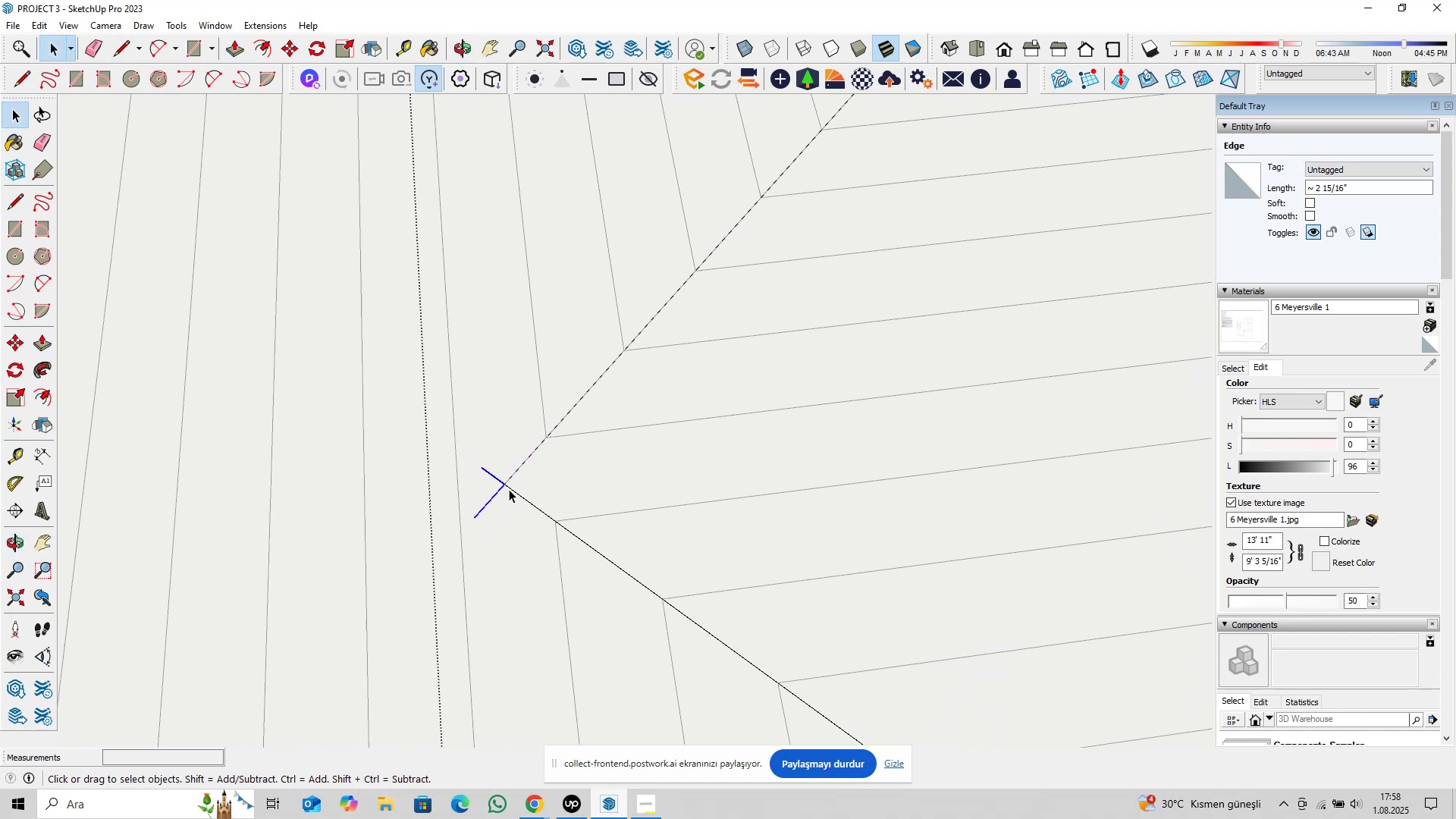 
scroll: coordinate [595, 466], scroll_direction: down, amount: 25.0
 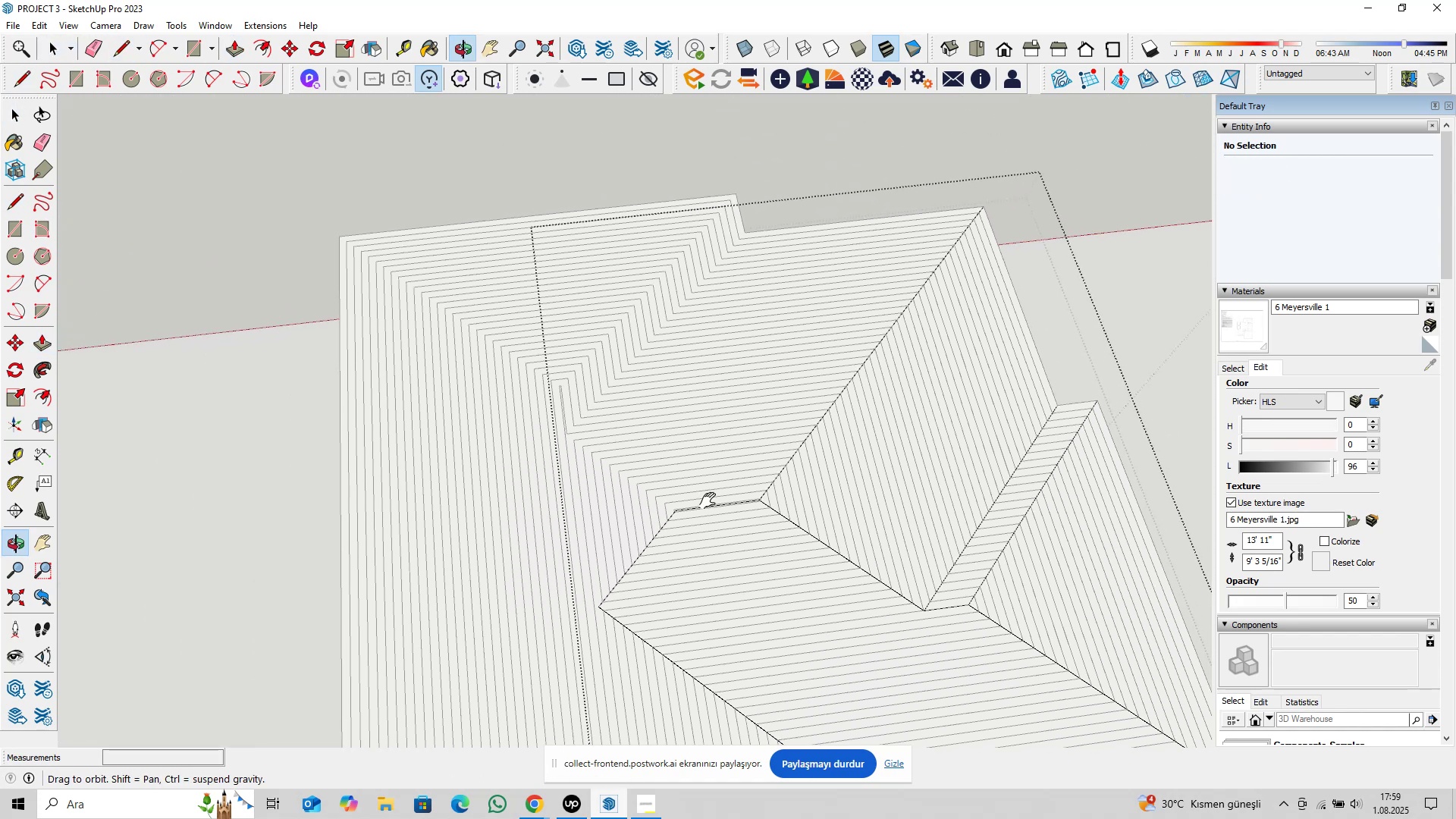 
key(Delete)
 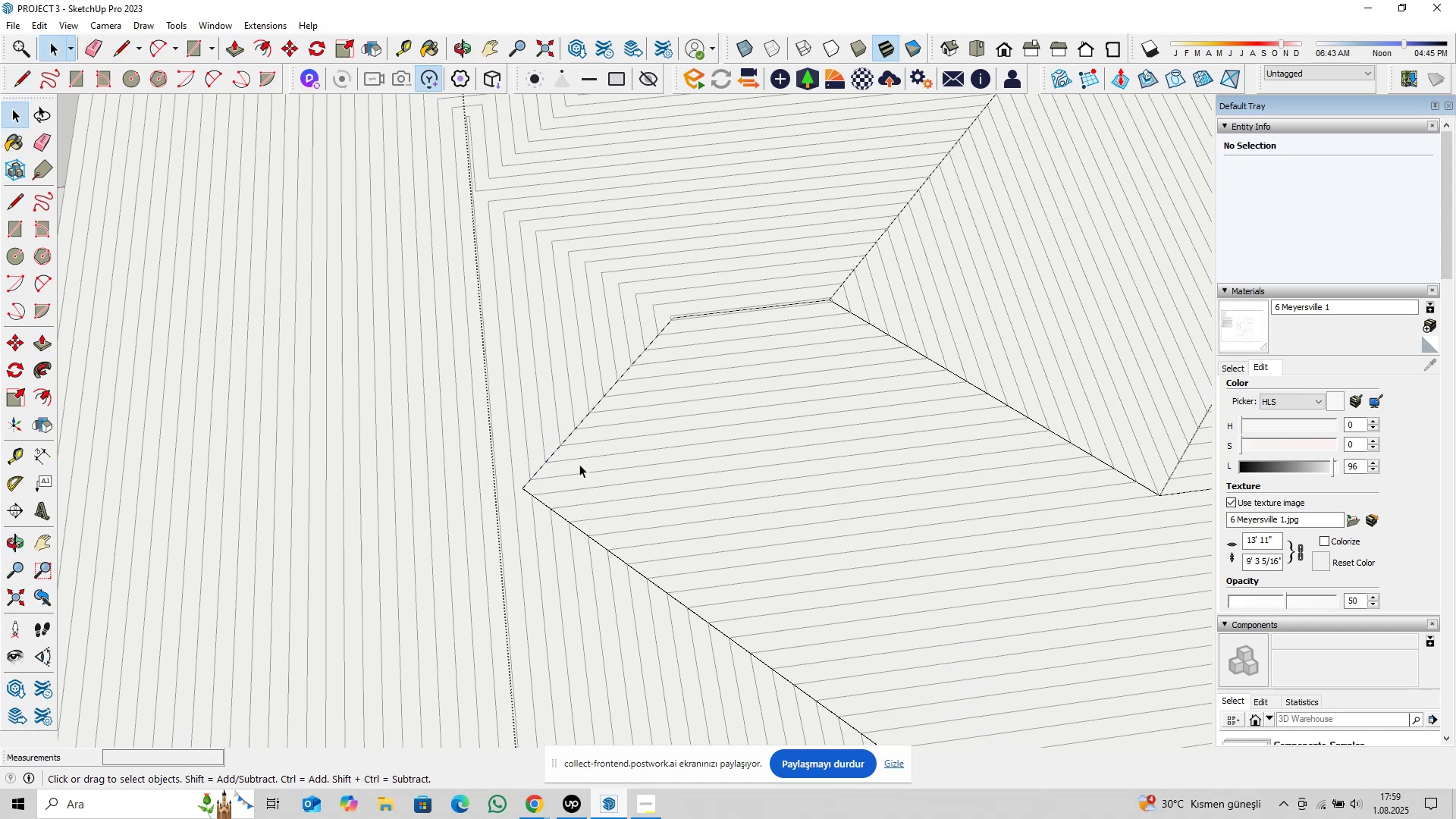 
hold_key(key=ShiftLeft, duration=0.34)
 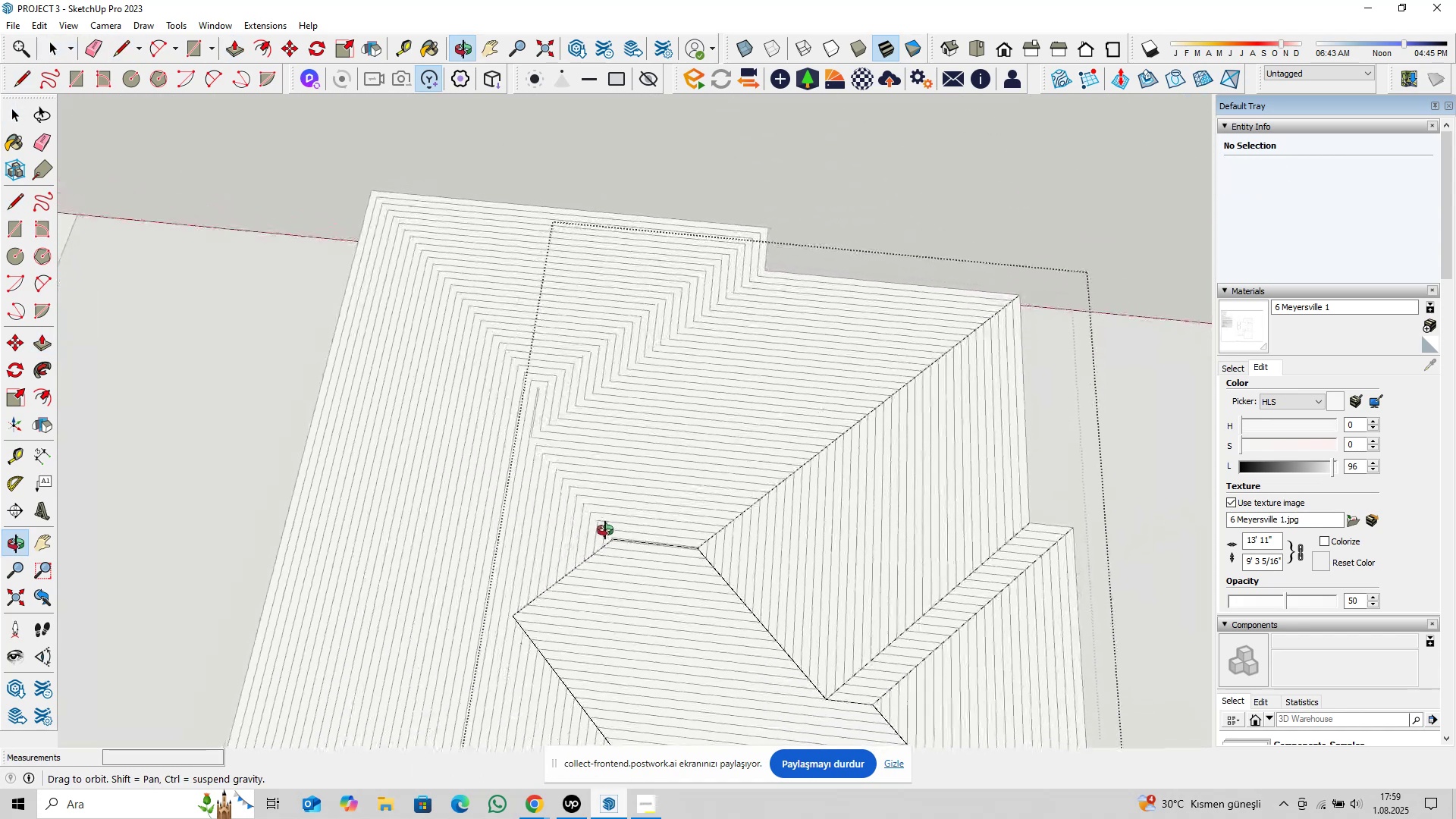 
hold_key(key=ShiftLeft, duration=0.43)
 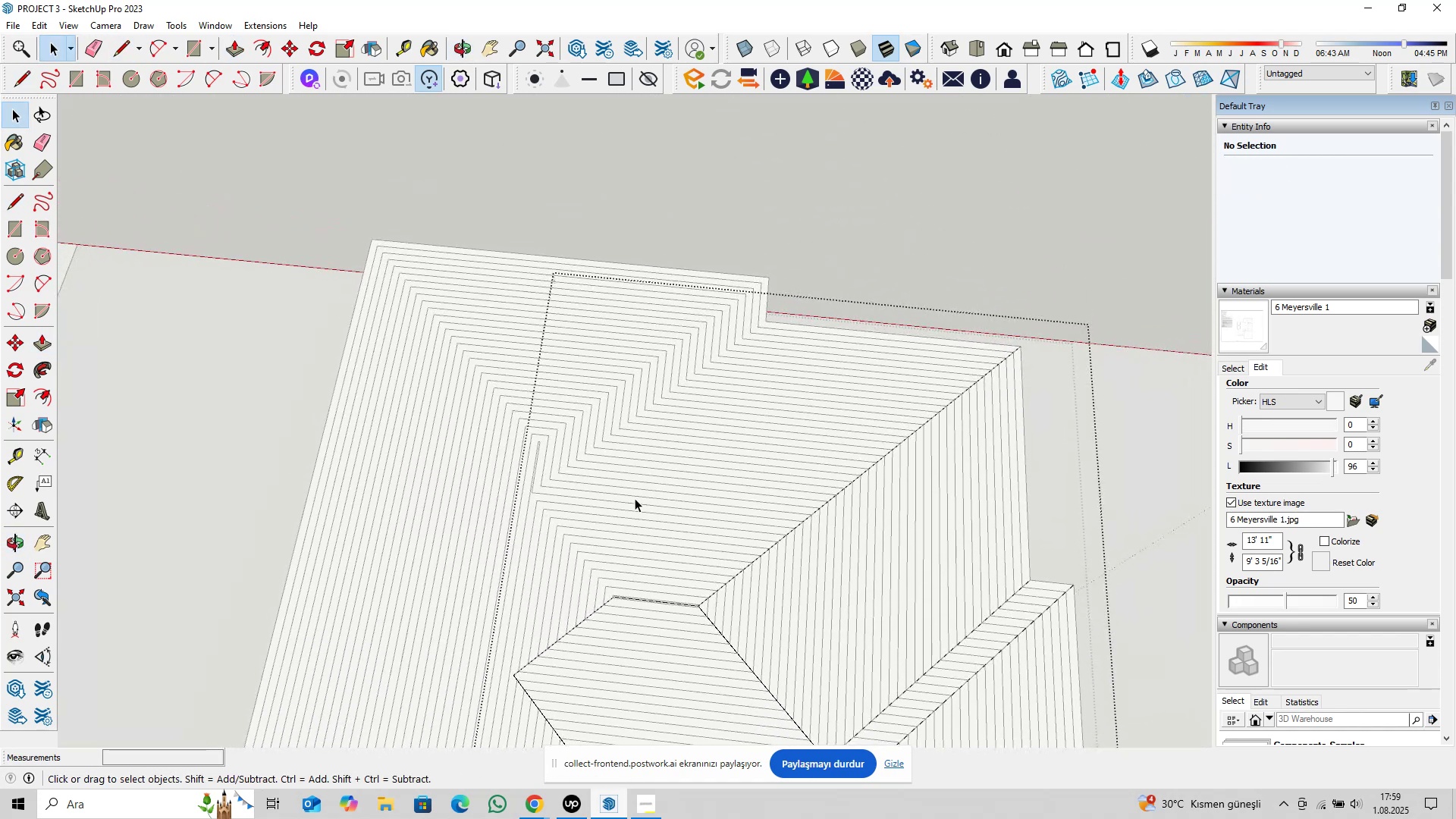 
hold_key(key=ShiftLeft, duration=0.98)
 